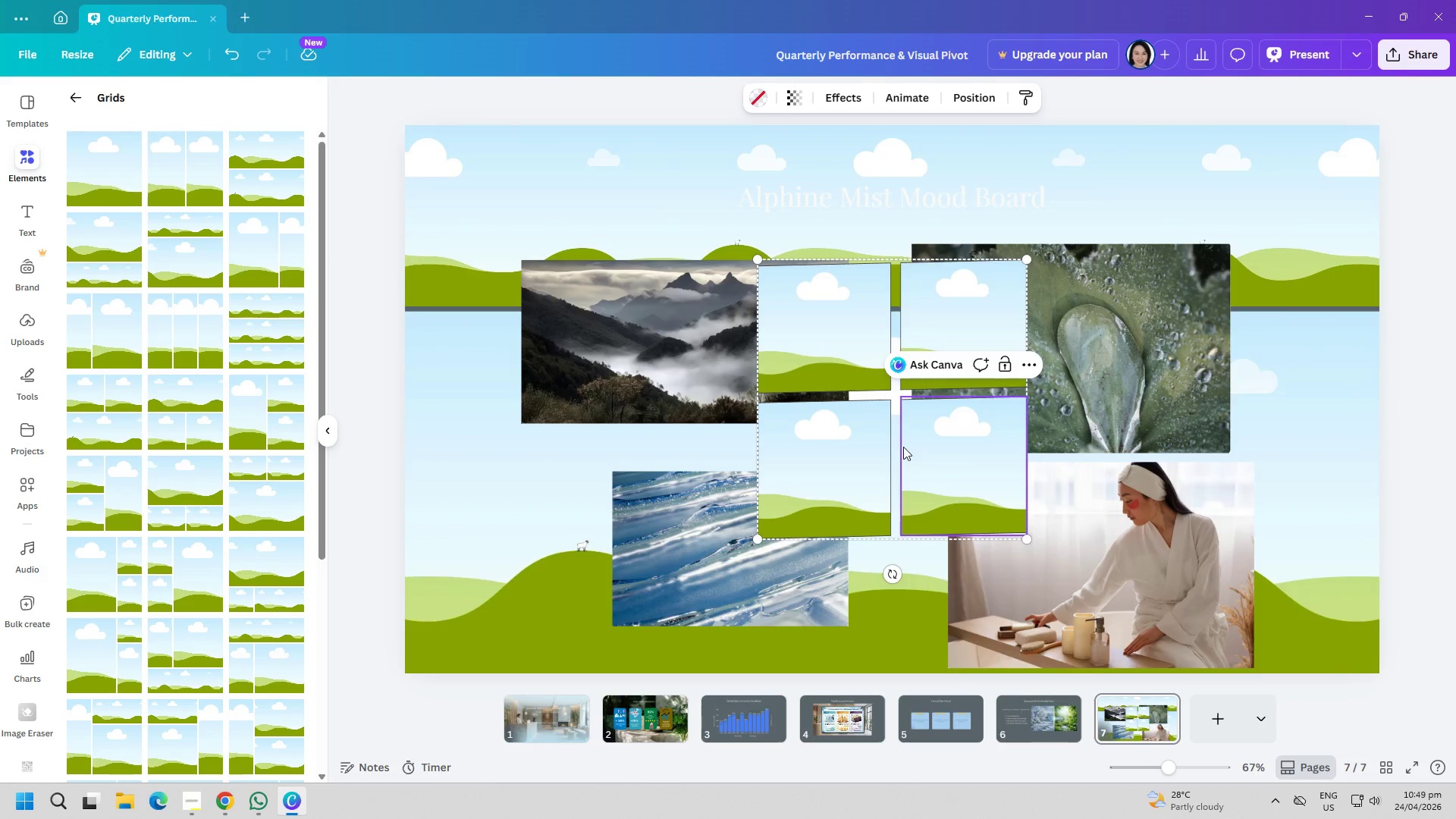 
key(Delete)
 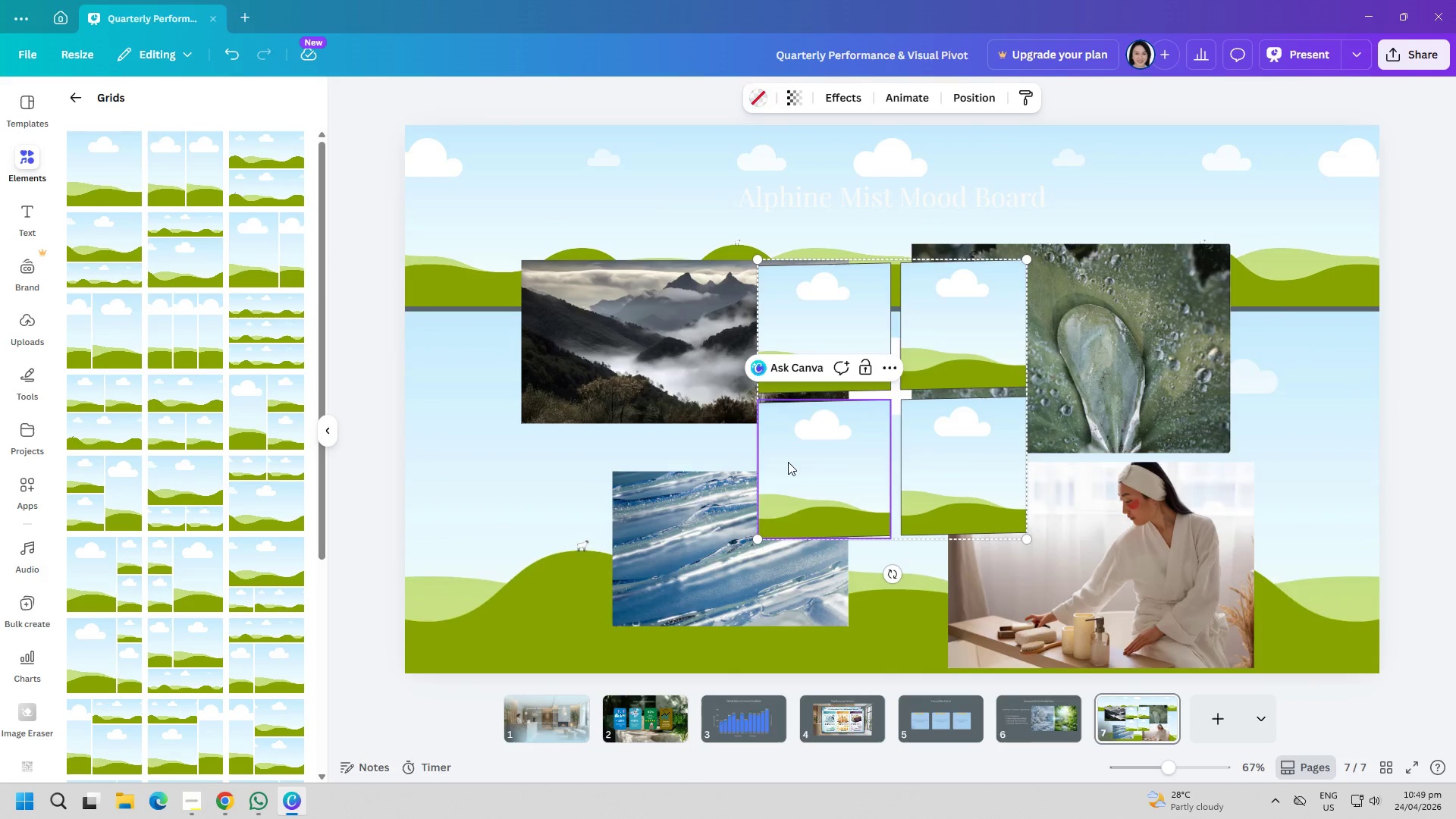 
triple_click([479, 523])
 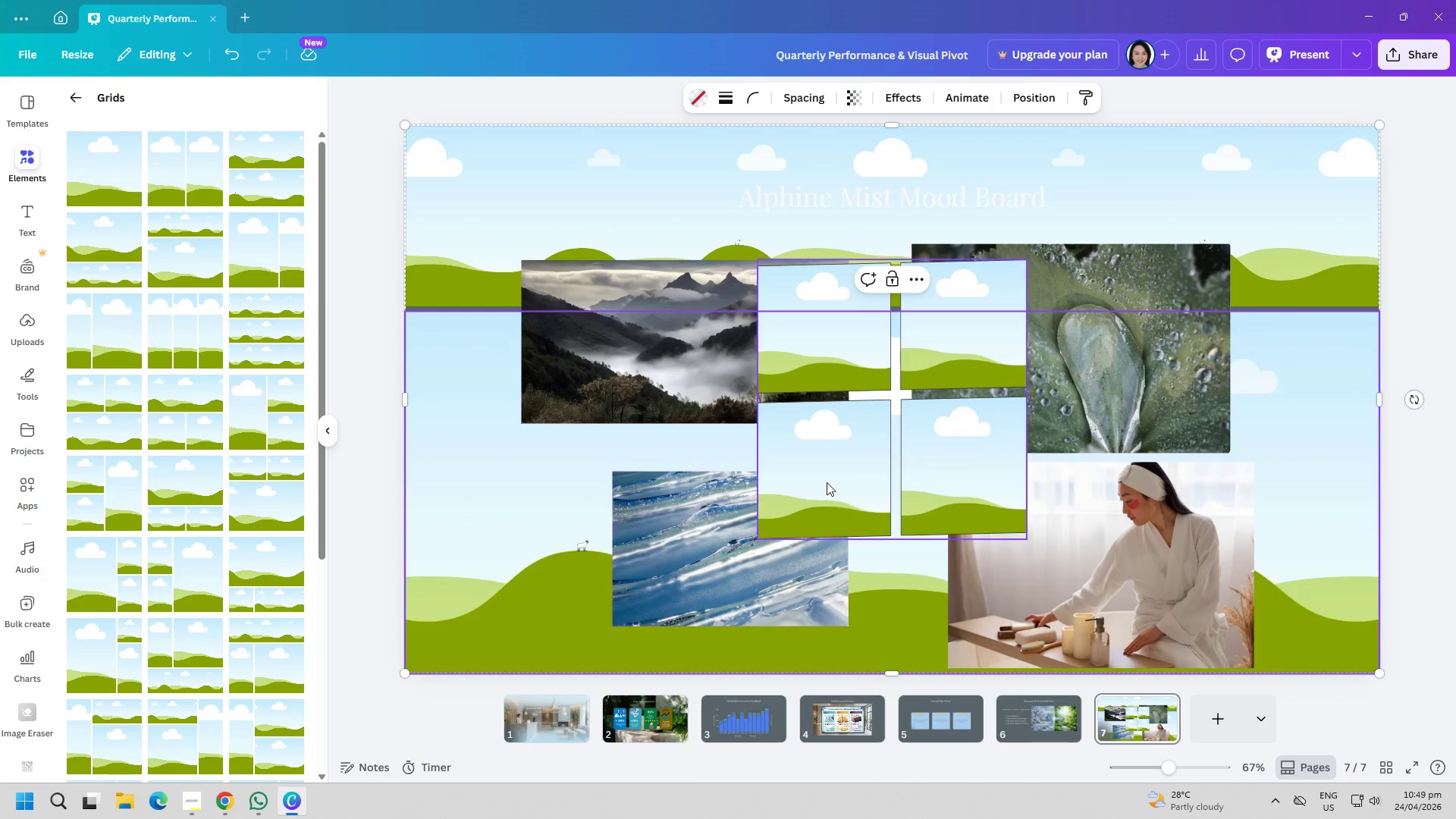 
left_click([830, 481])
 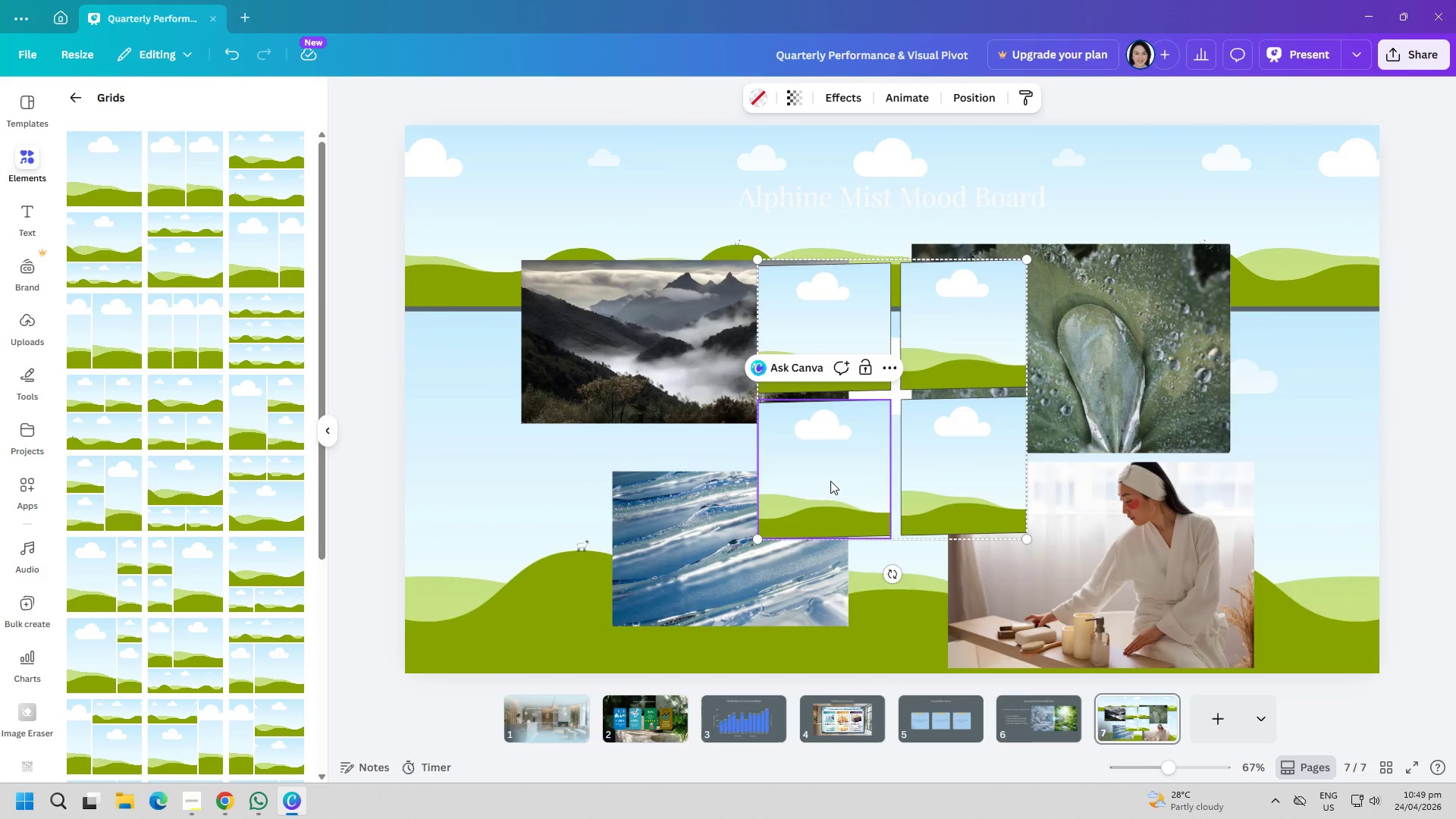 
key(Delete)
 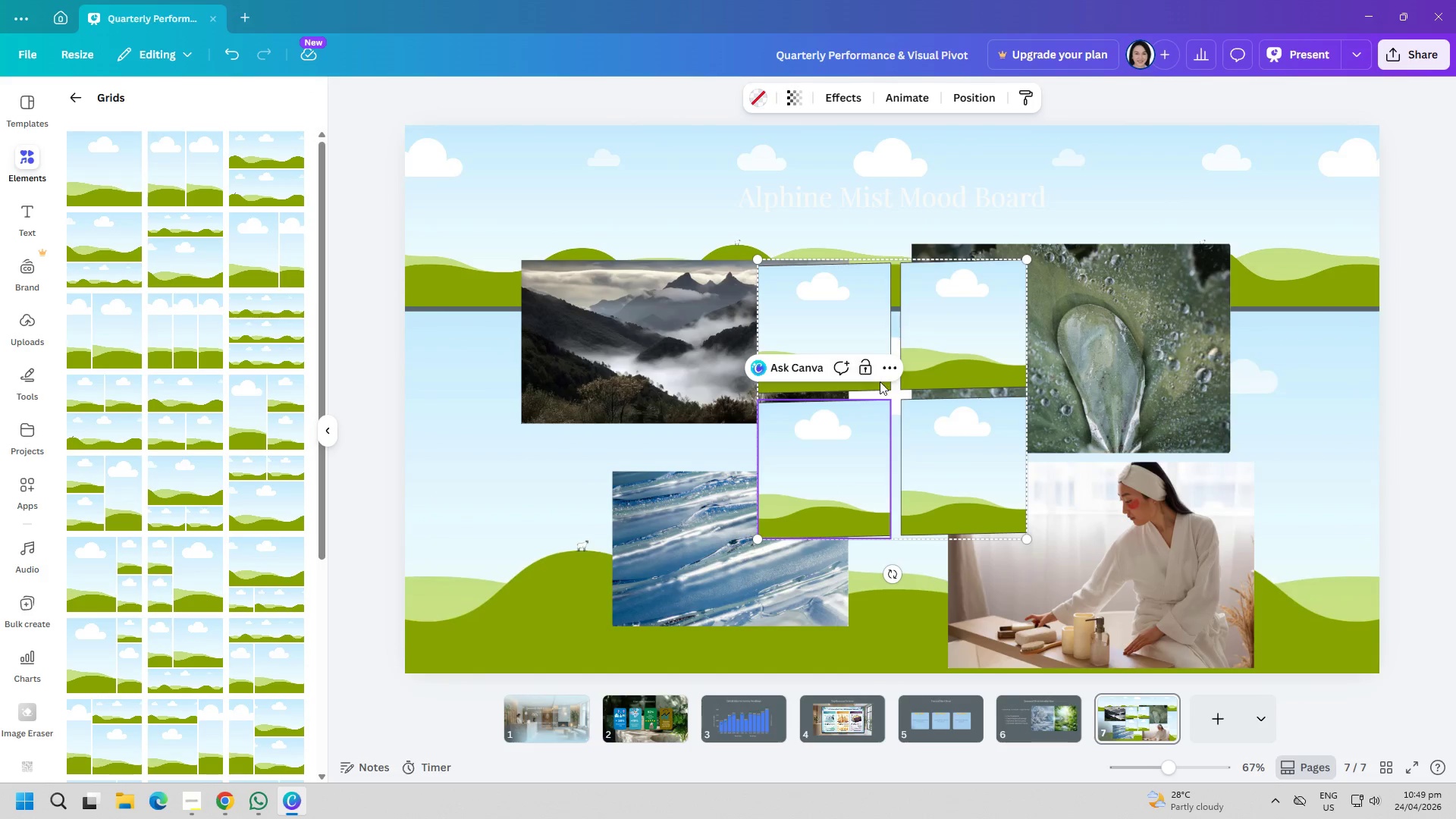 
left_click([890, 380])
 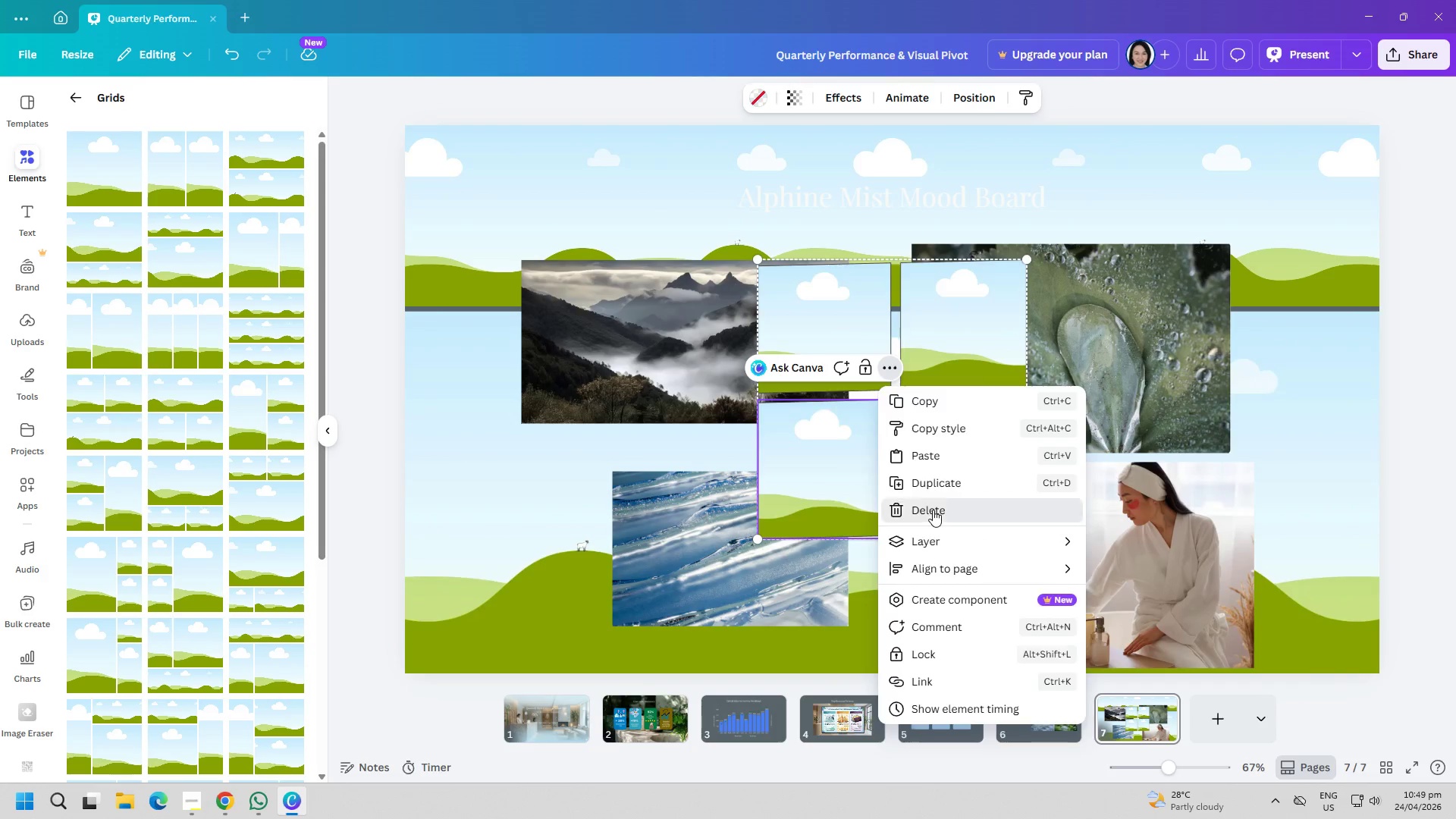 
left_click_drag(start_coordinate=[766, 373], to_coordinate=[437, 300])
 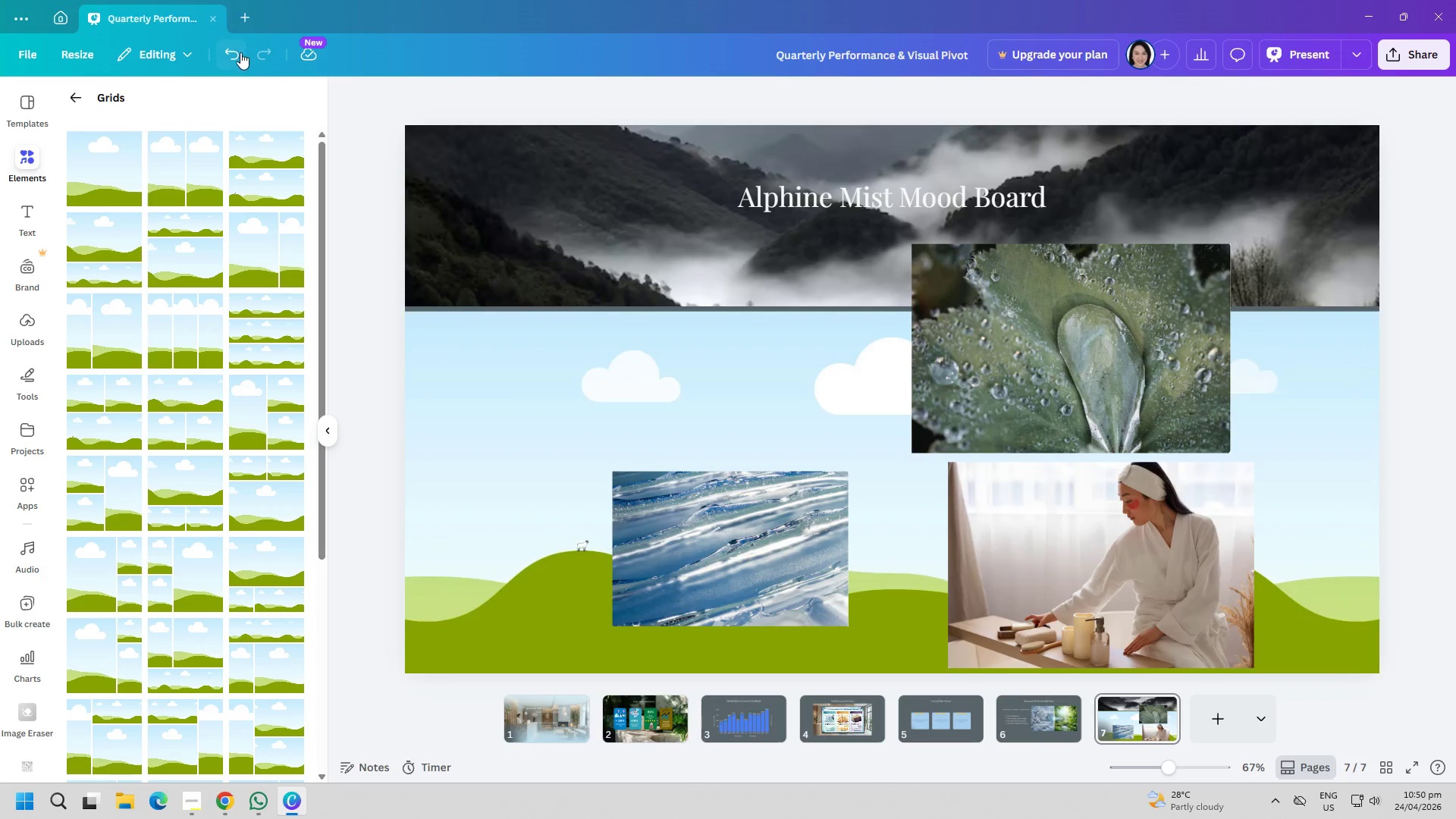 
left_click([237, 54])
 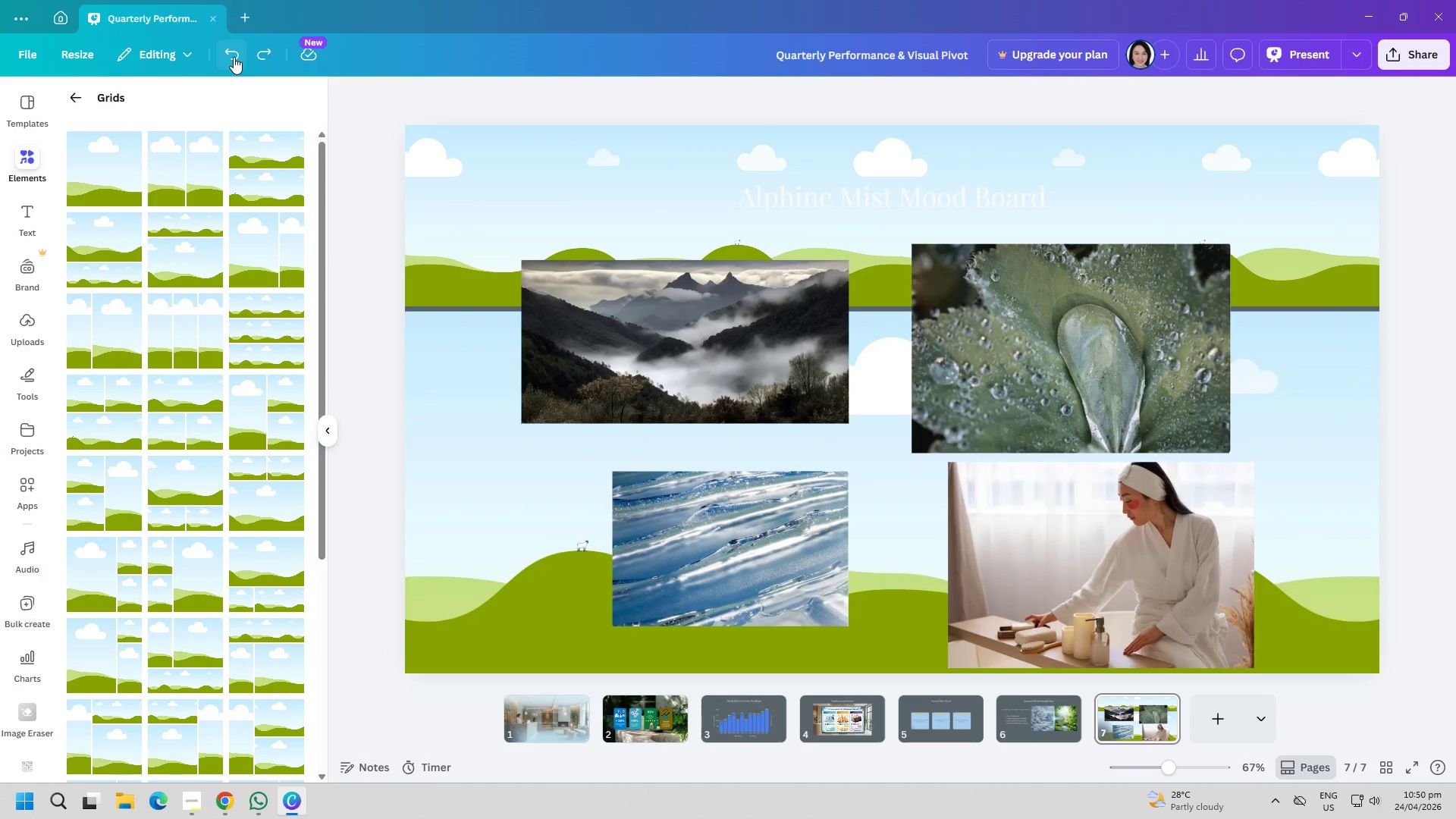 
left_click([234, 57])
 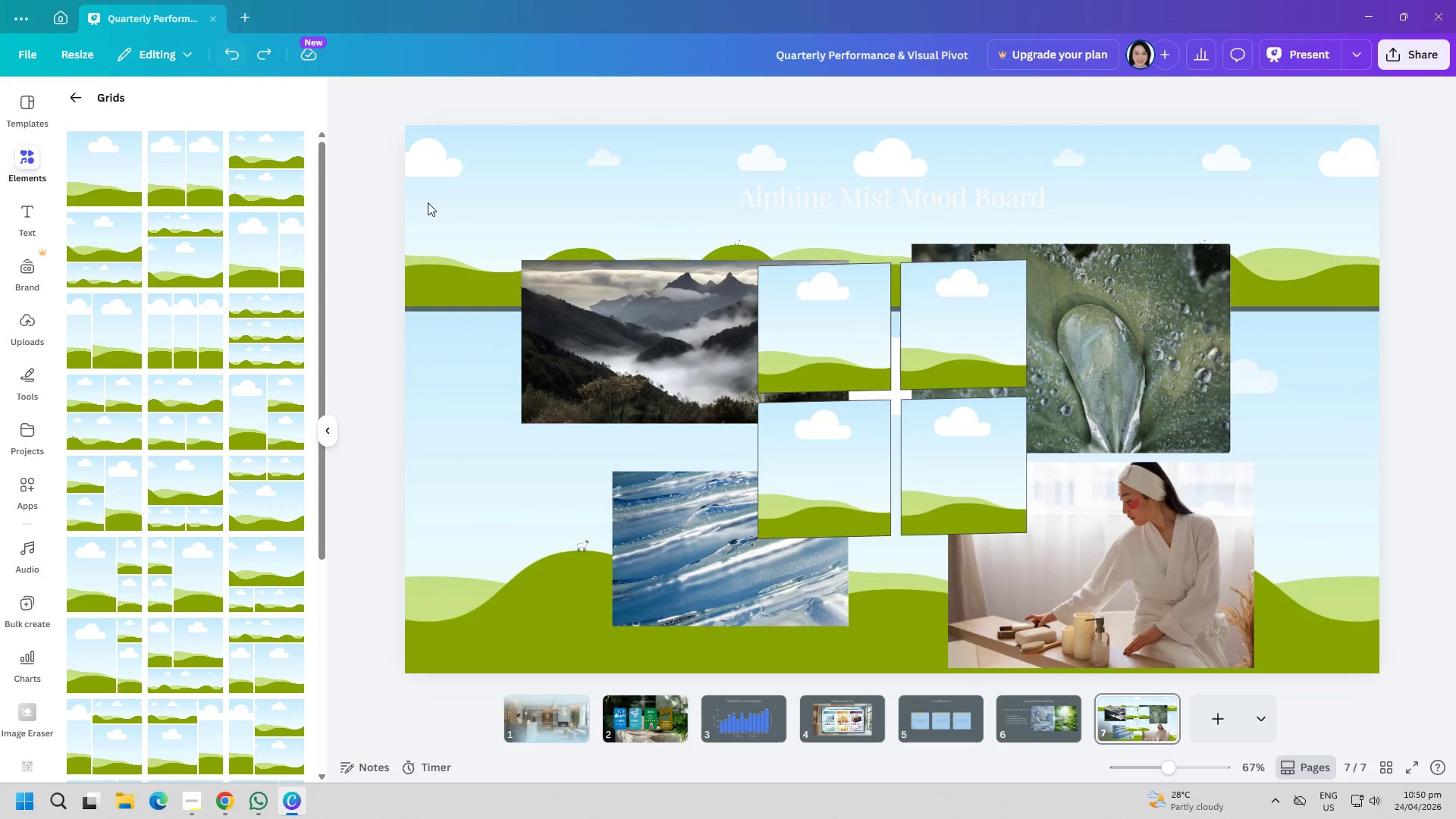 
left_click([842, 466])
 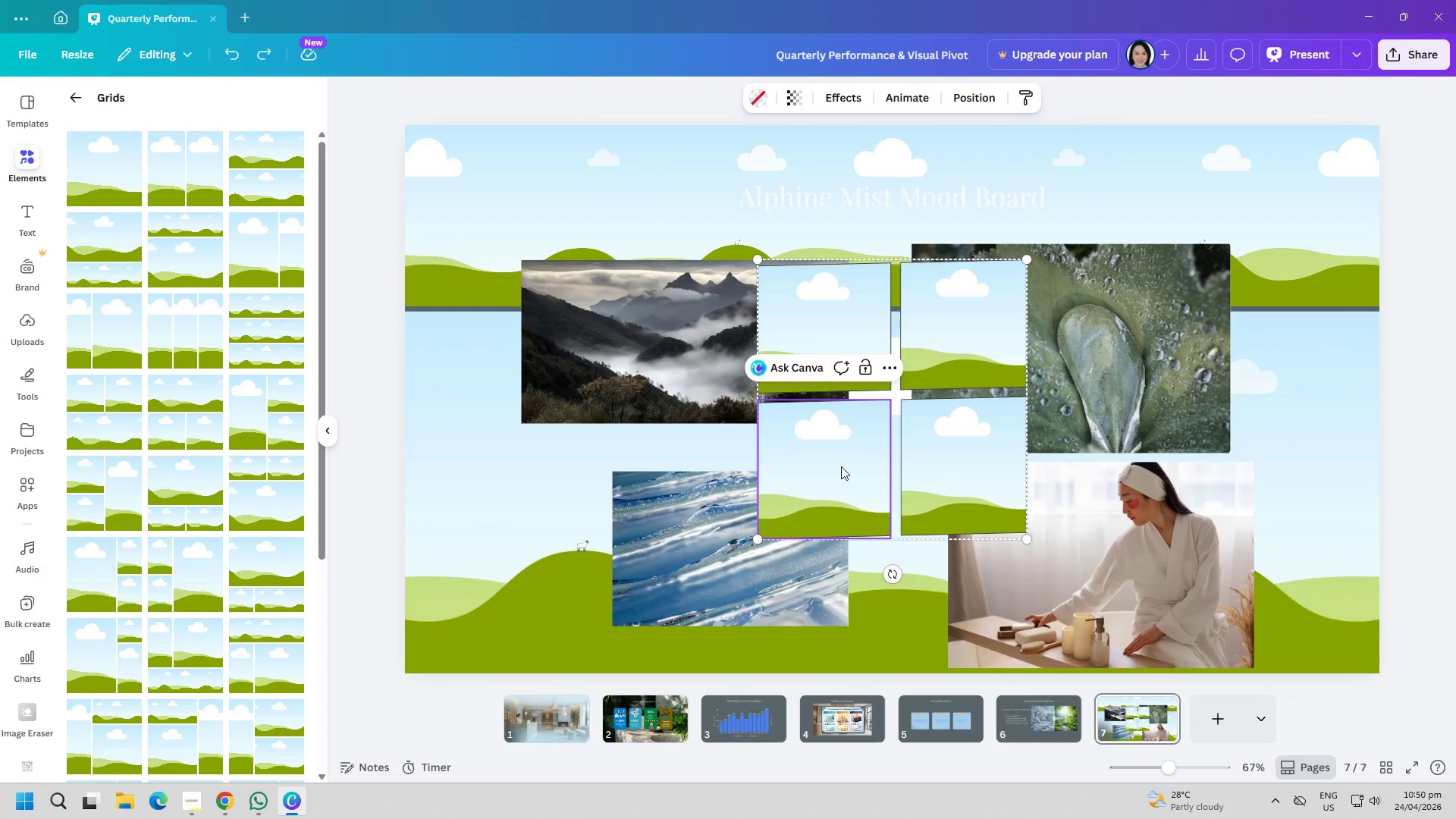 
key(Delete)
 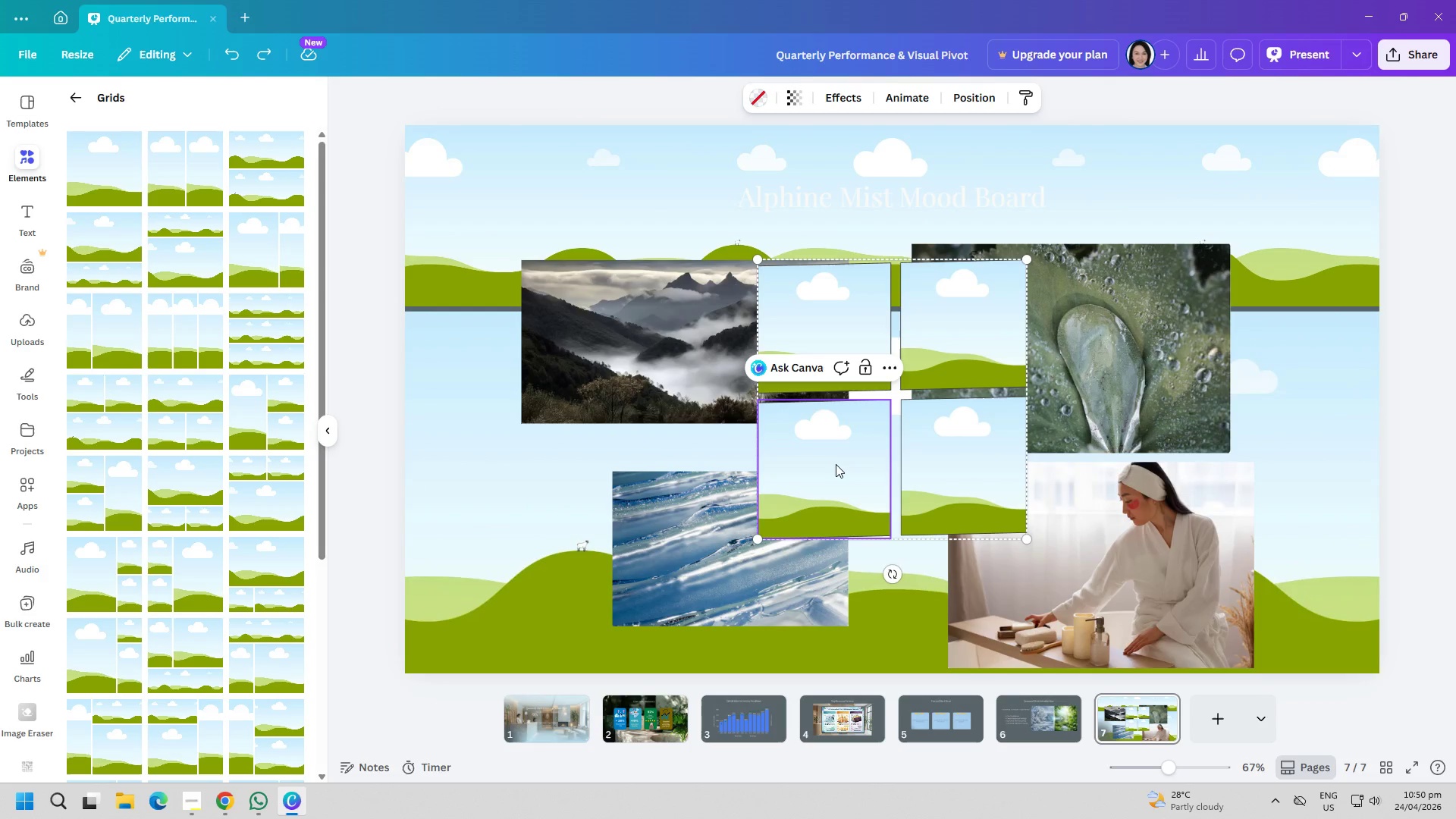 
key(Delete)
 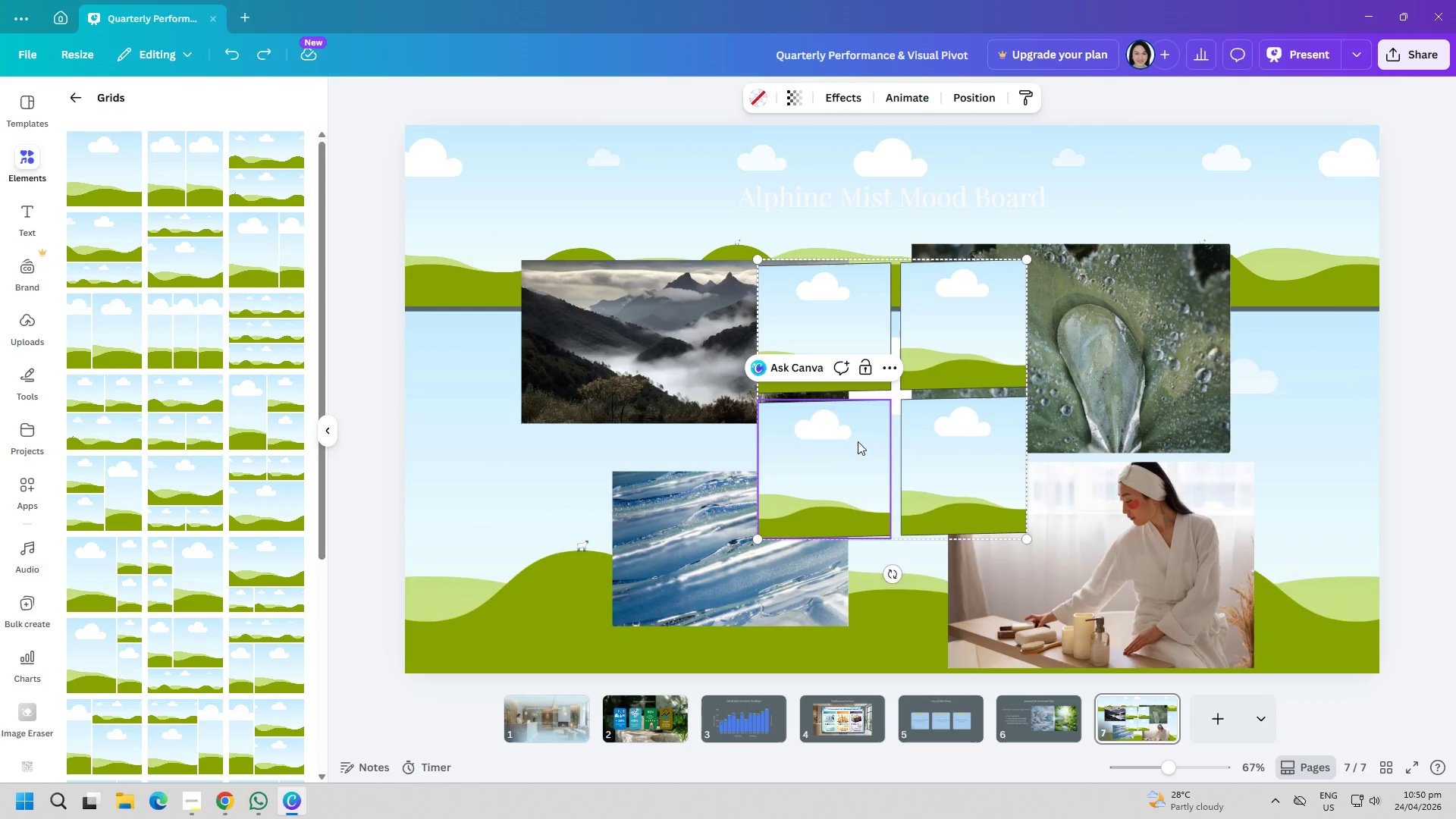 
right_click([858, 441])
 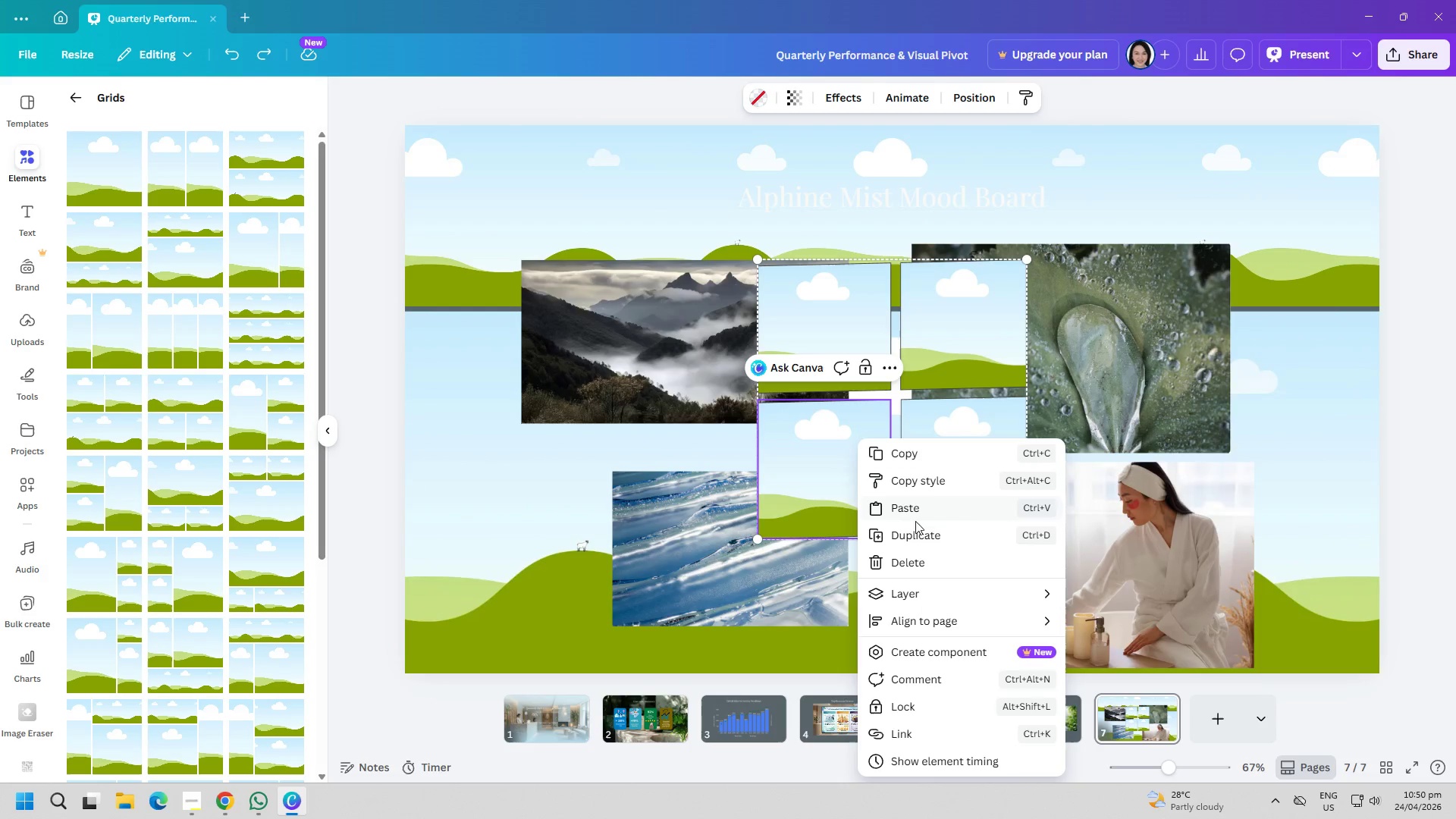 
left_click([916, 557])
 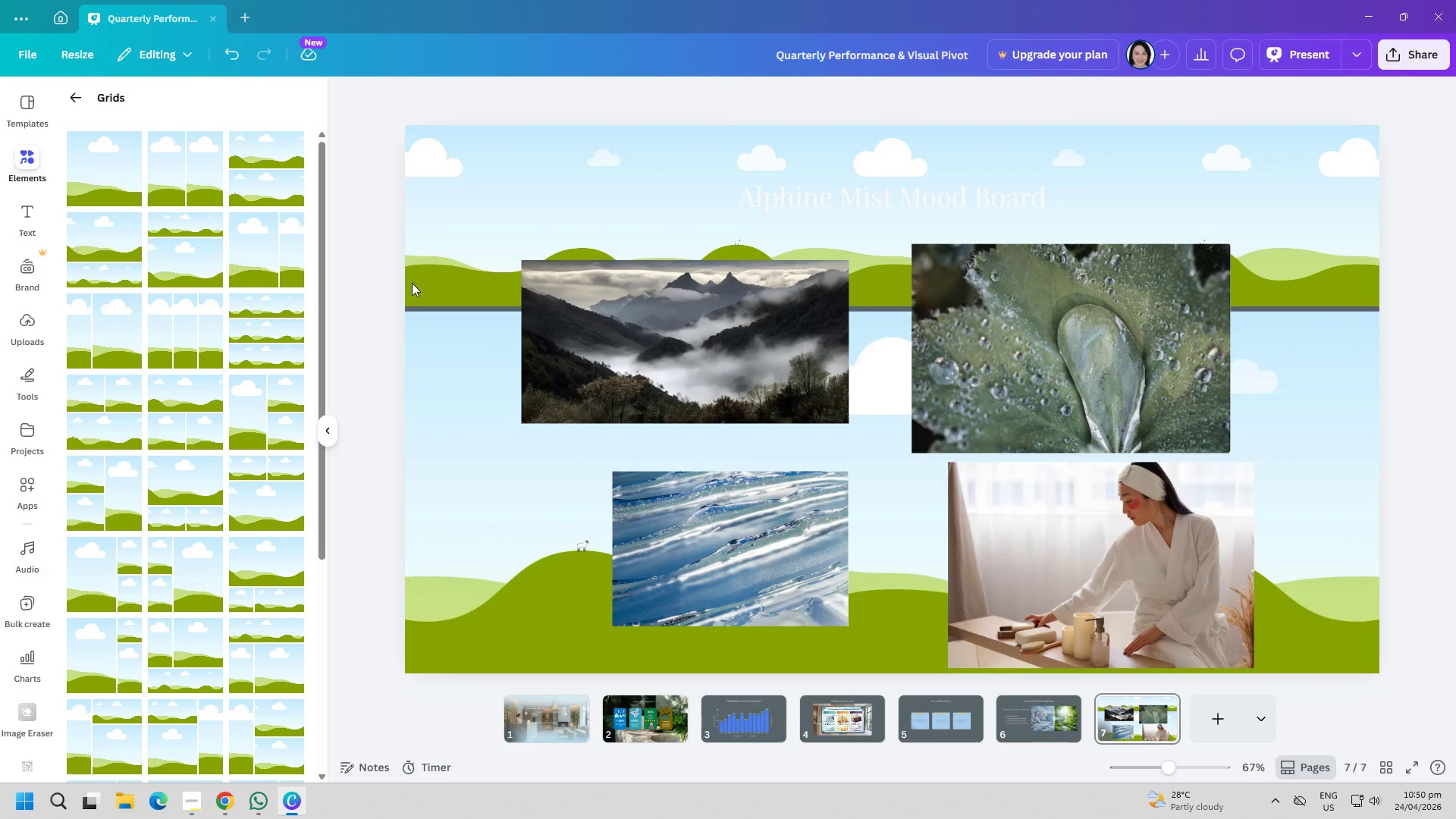 
left_click([469, 220])
 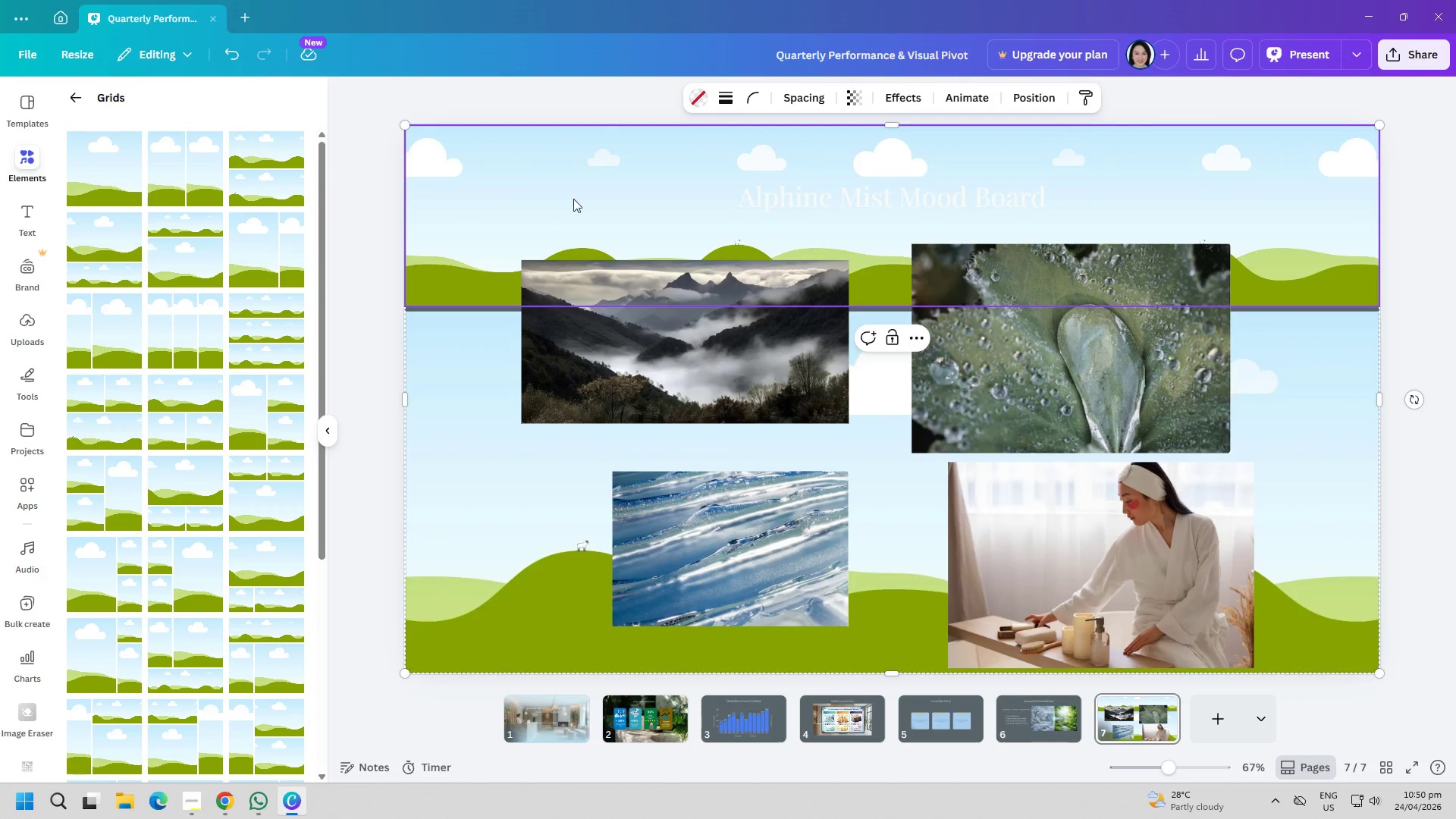 
left_click([287, 339])
 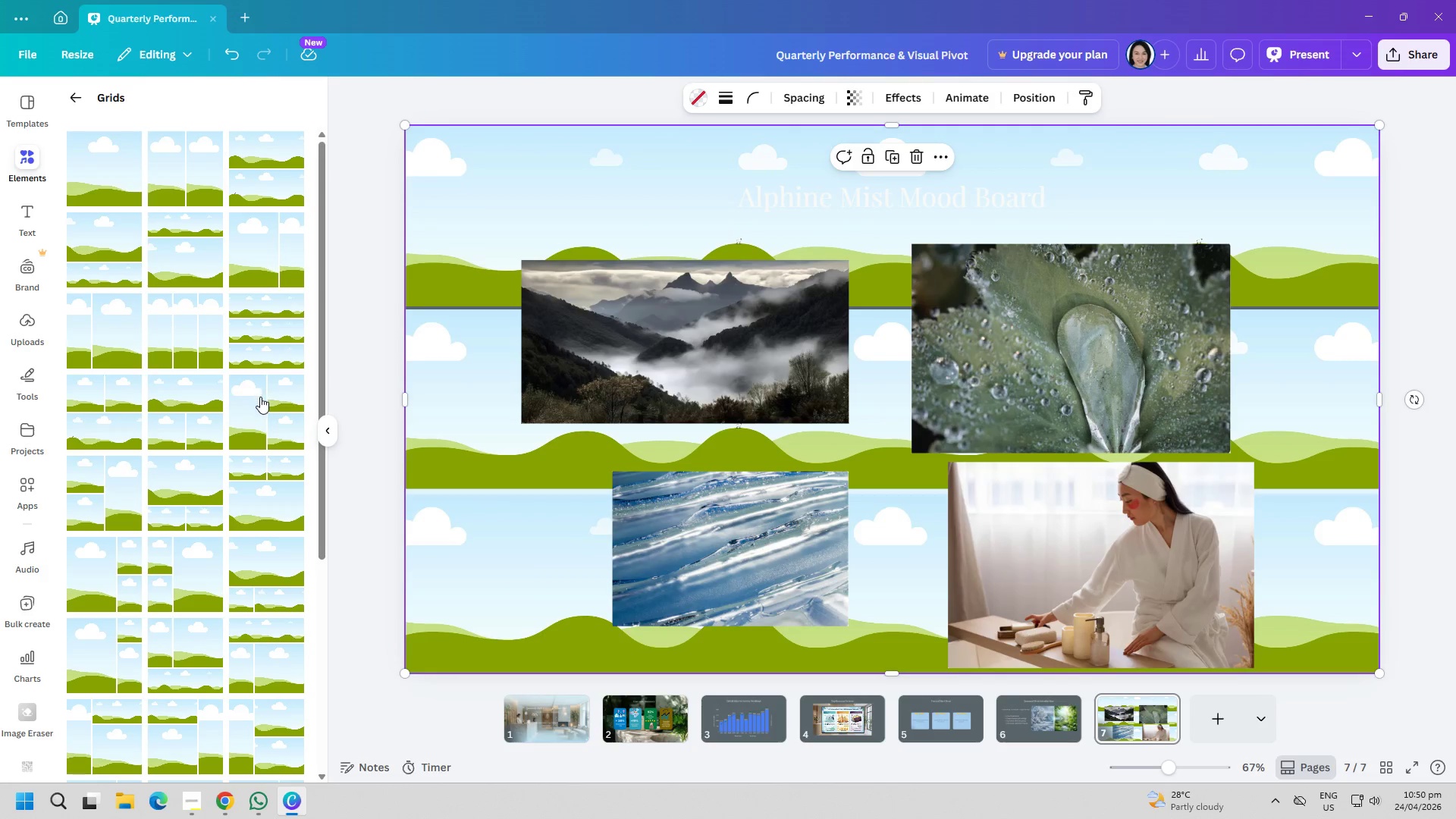 
left_click([264, 398])
 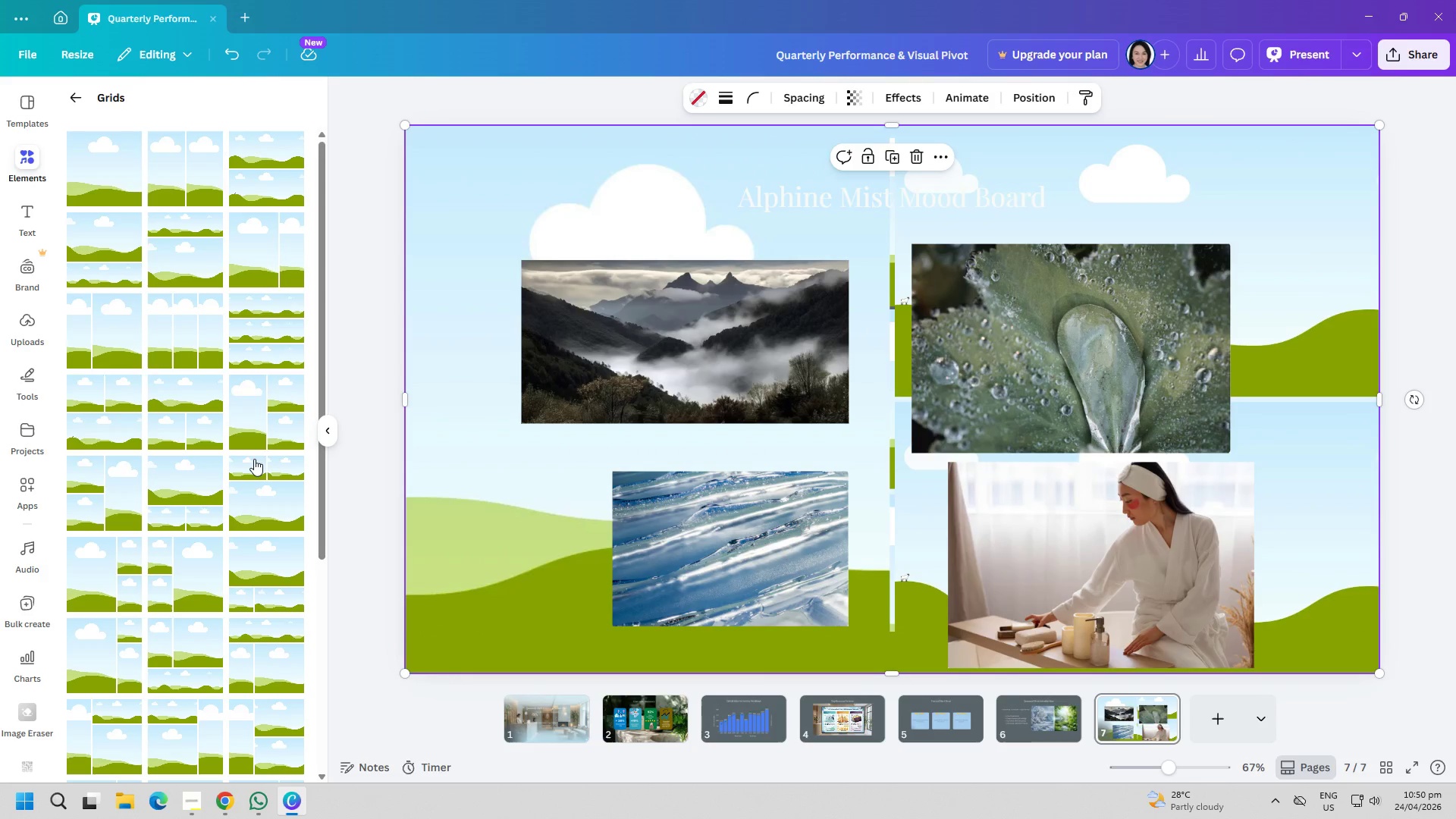 
wait(8.25)
 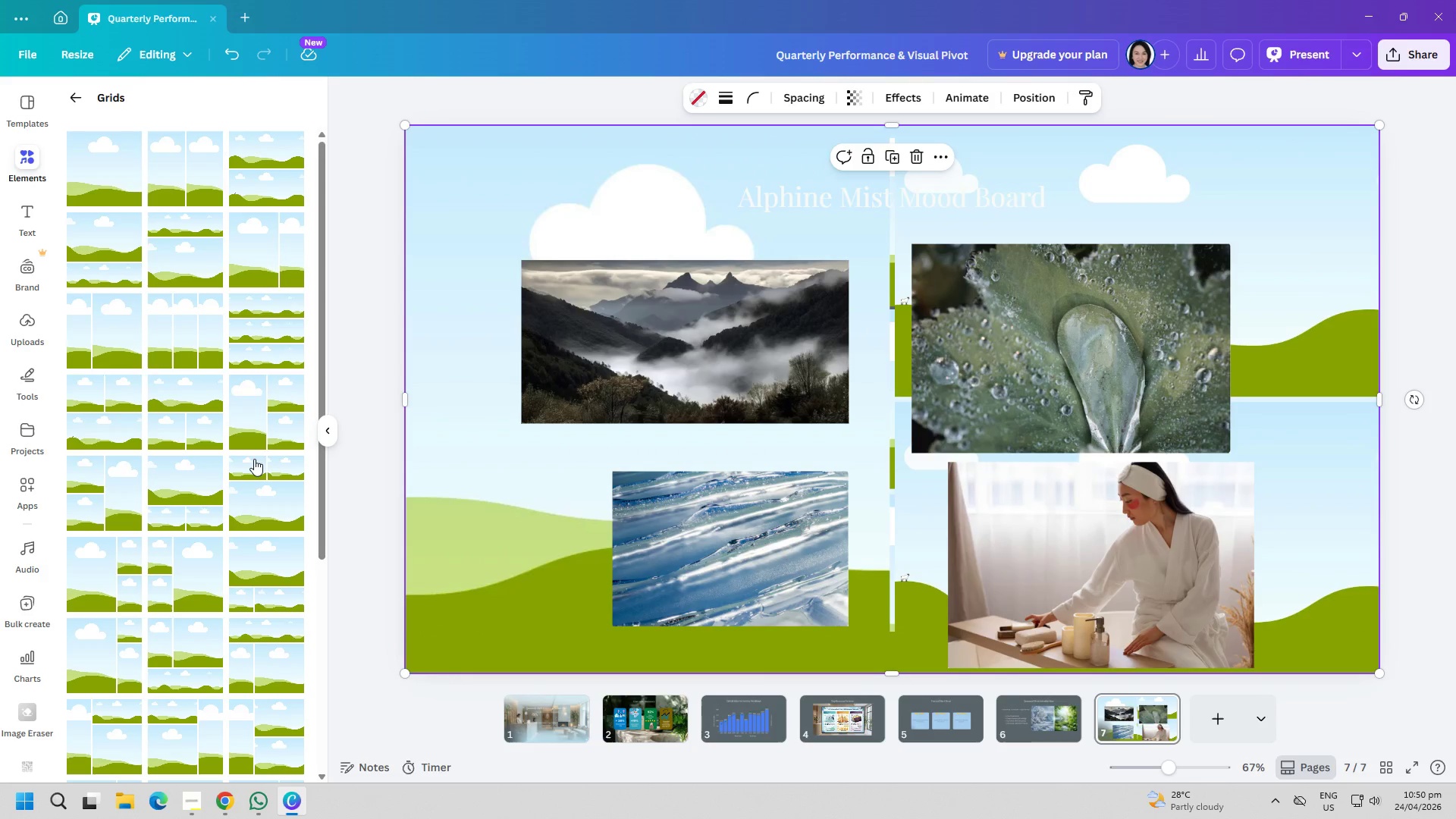 
left_click([143, 588])
 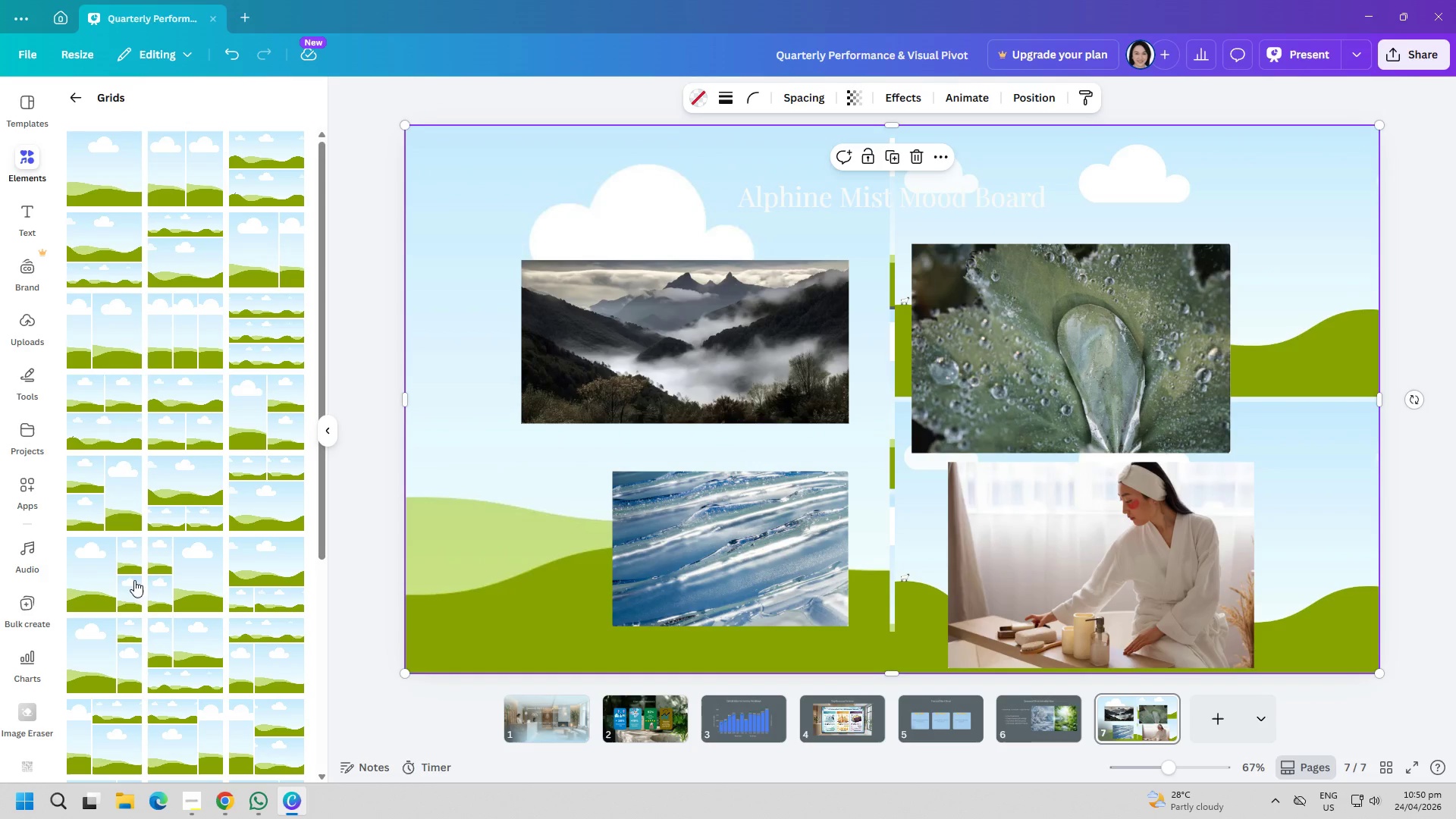 
left_click([83, 575])
 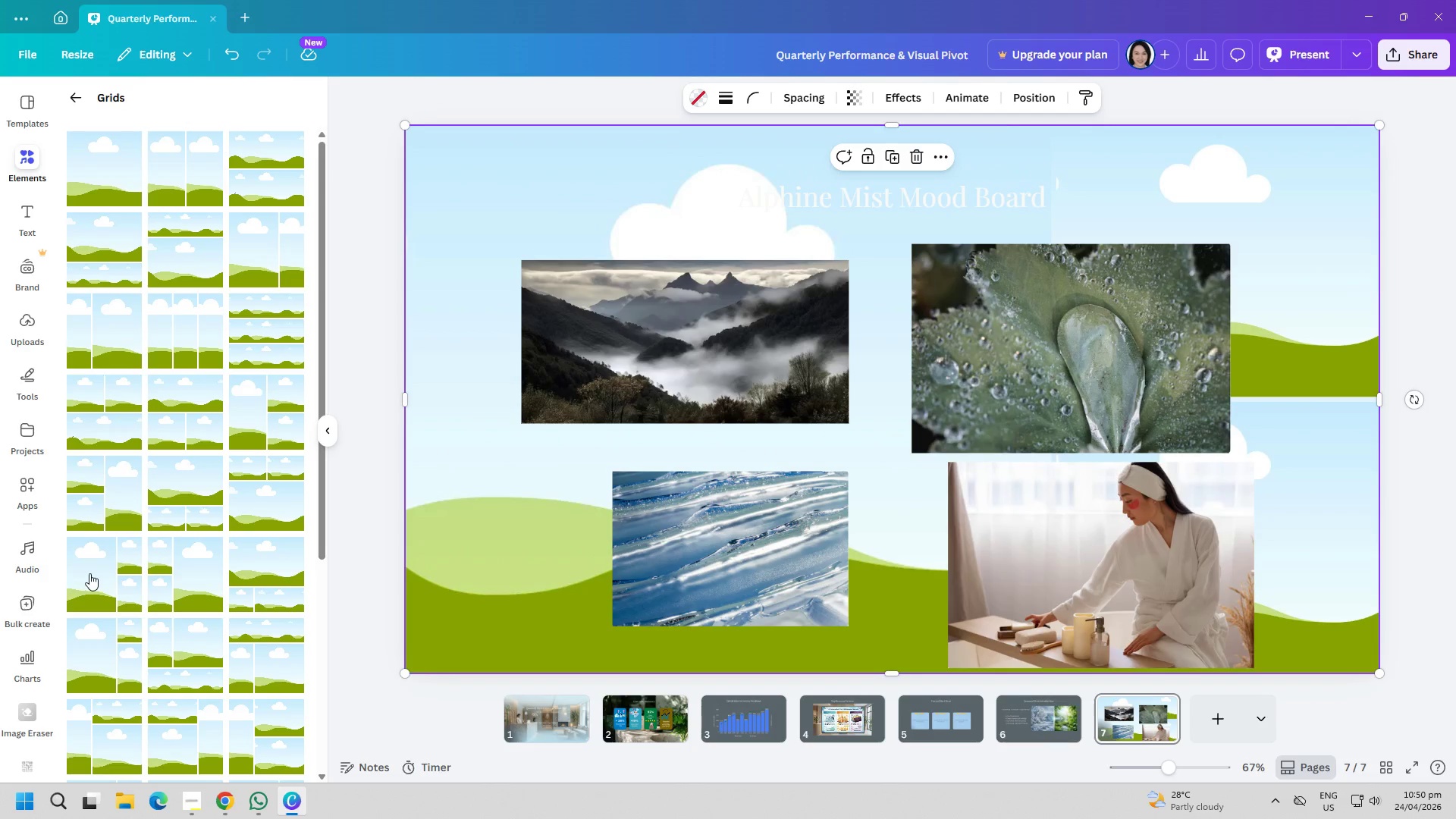 
left_click([187, 573])
 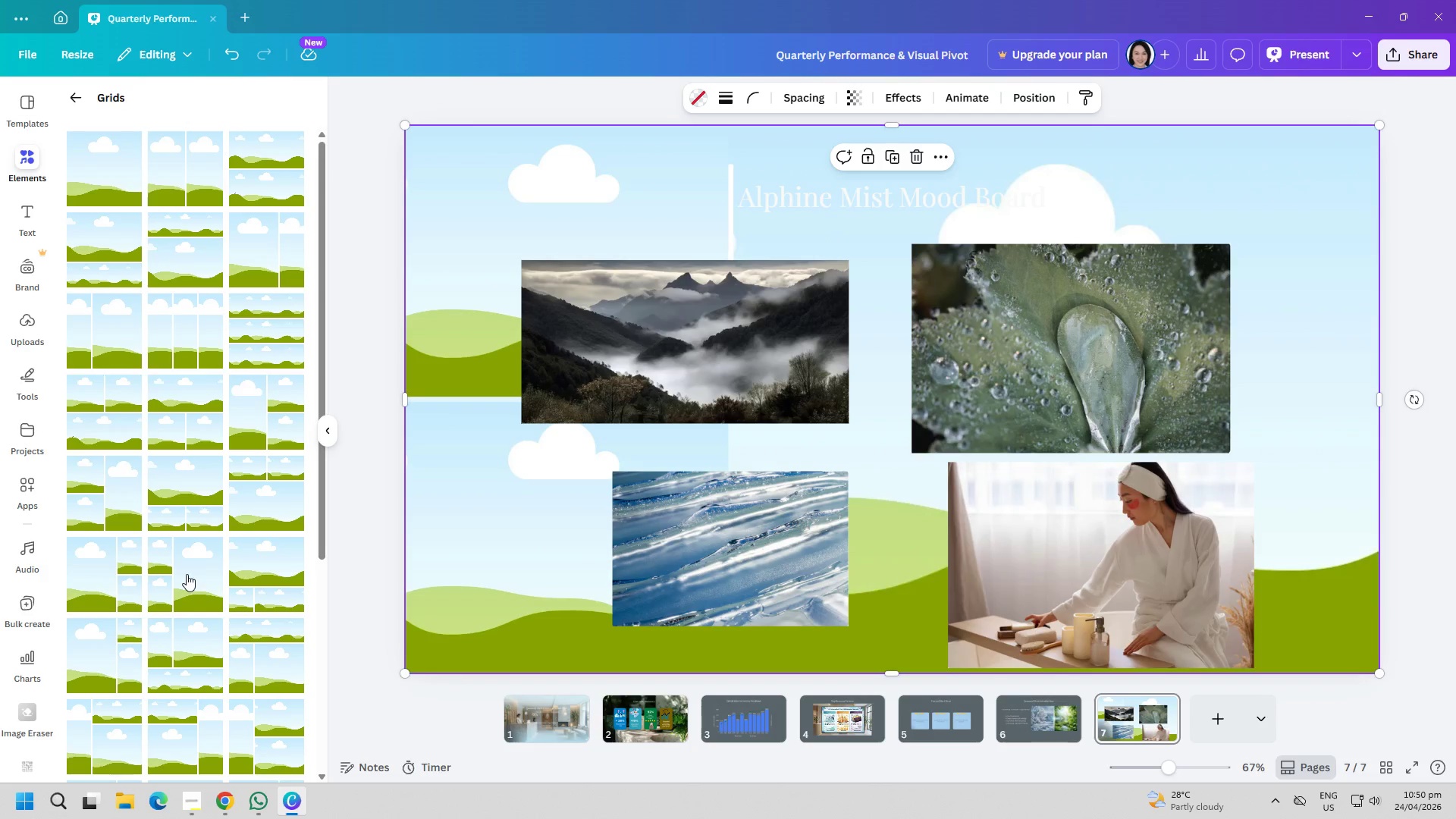 
scroll: coordinate [197, 586], scroll_direction: down, amount: 5.0
 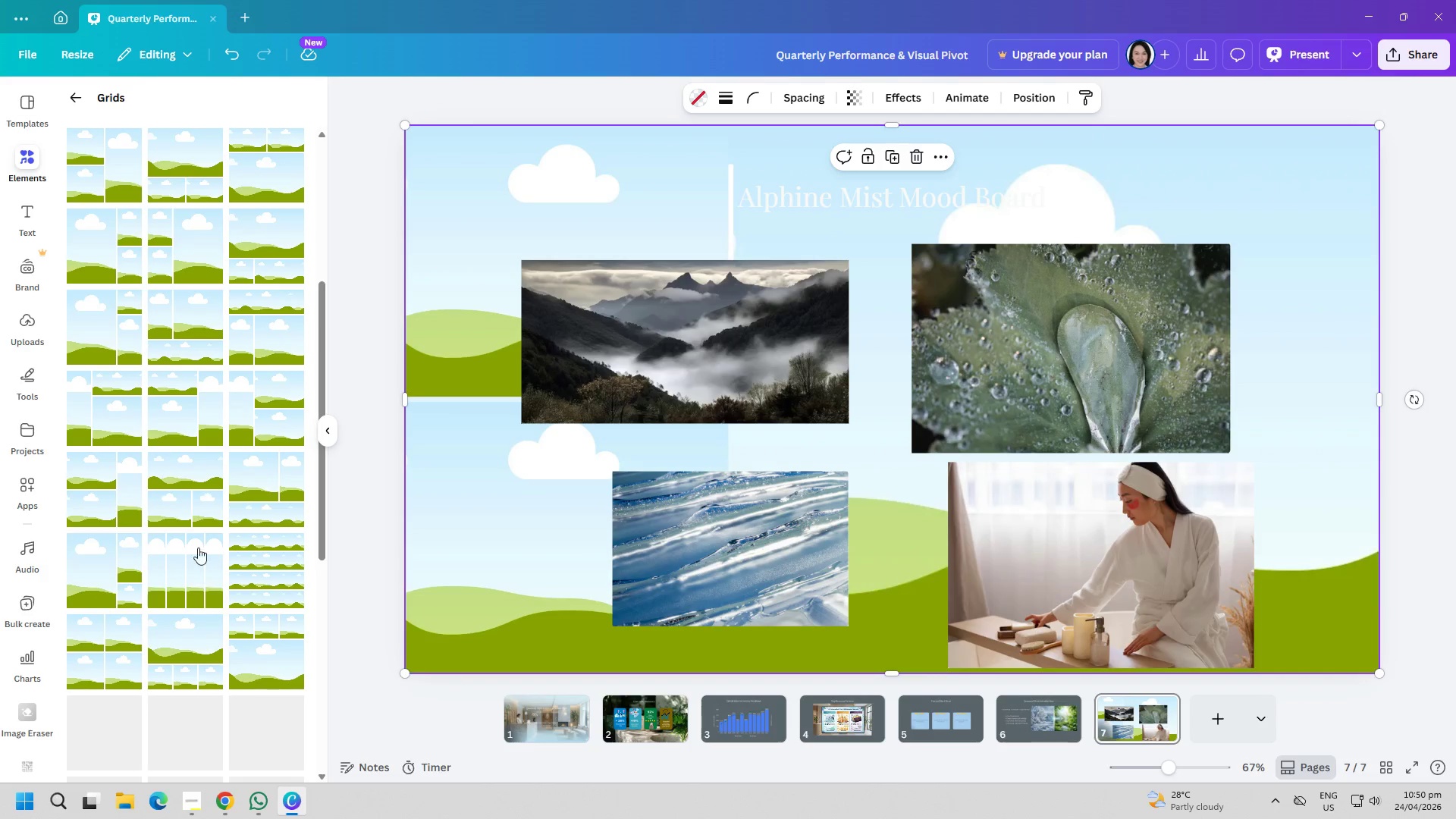 
left_click([187, 508])
 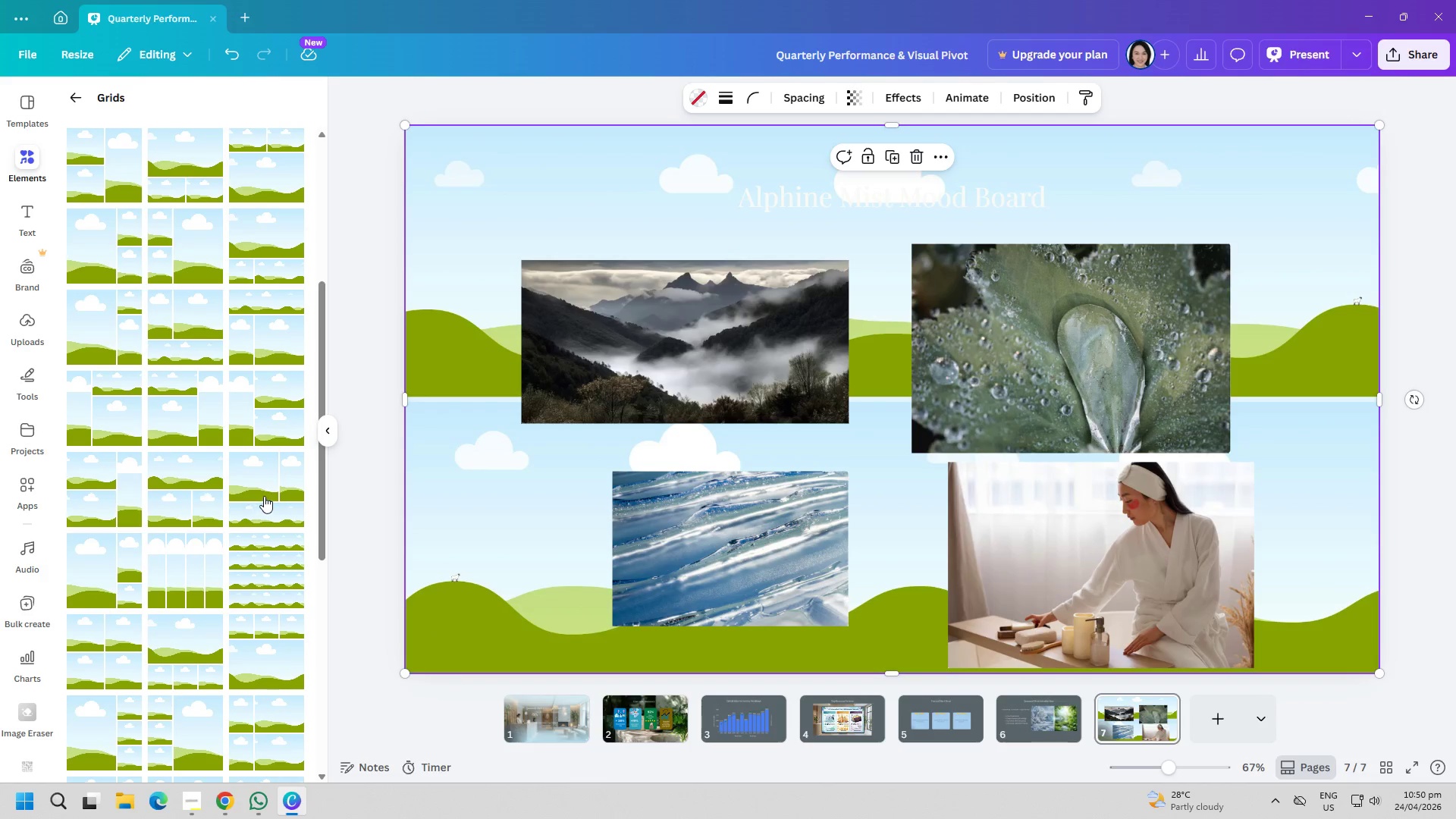 
double_click([257, 548])
 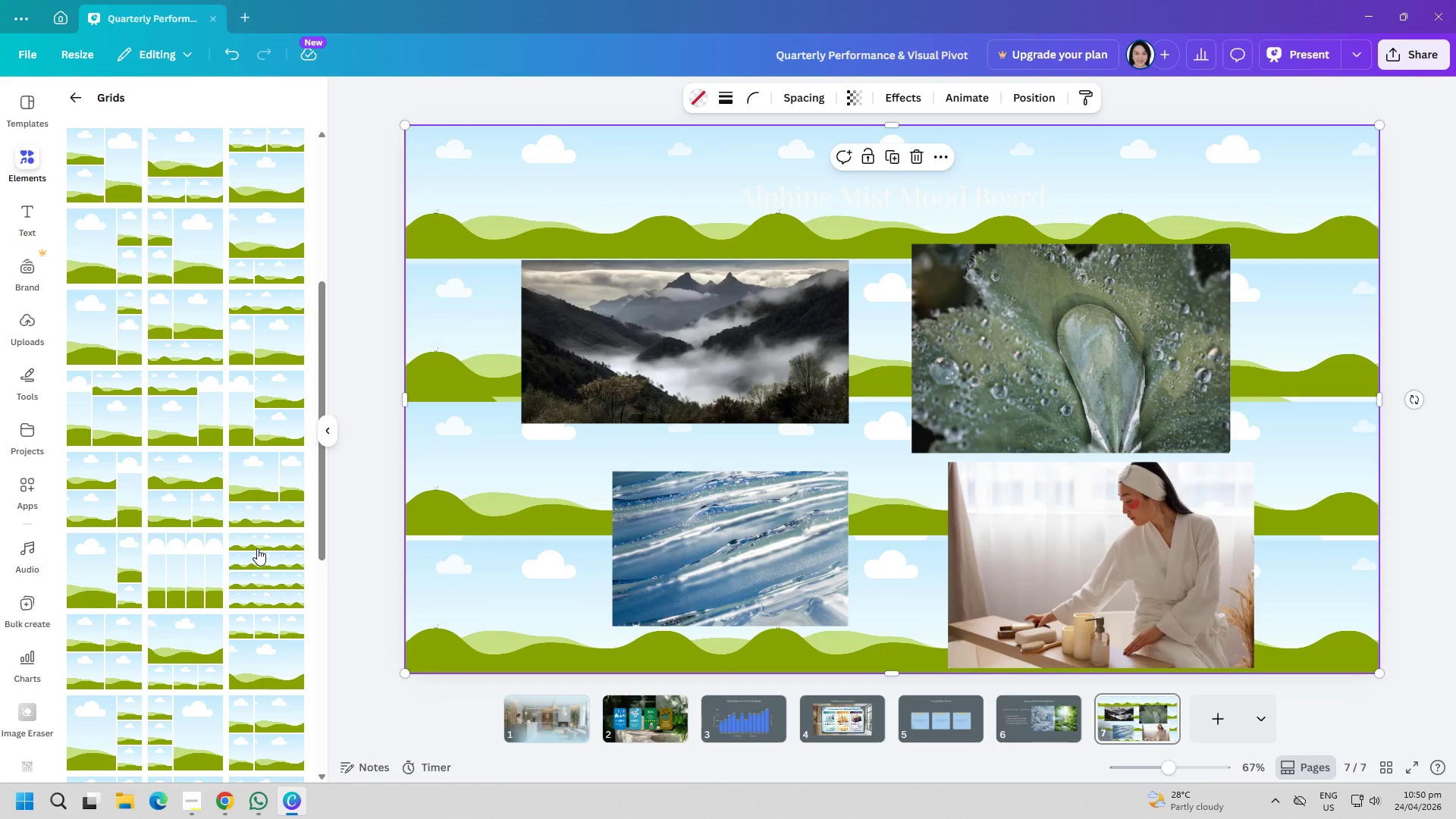 
left_click([206, 576])
 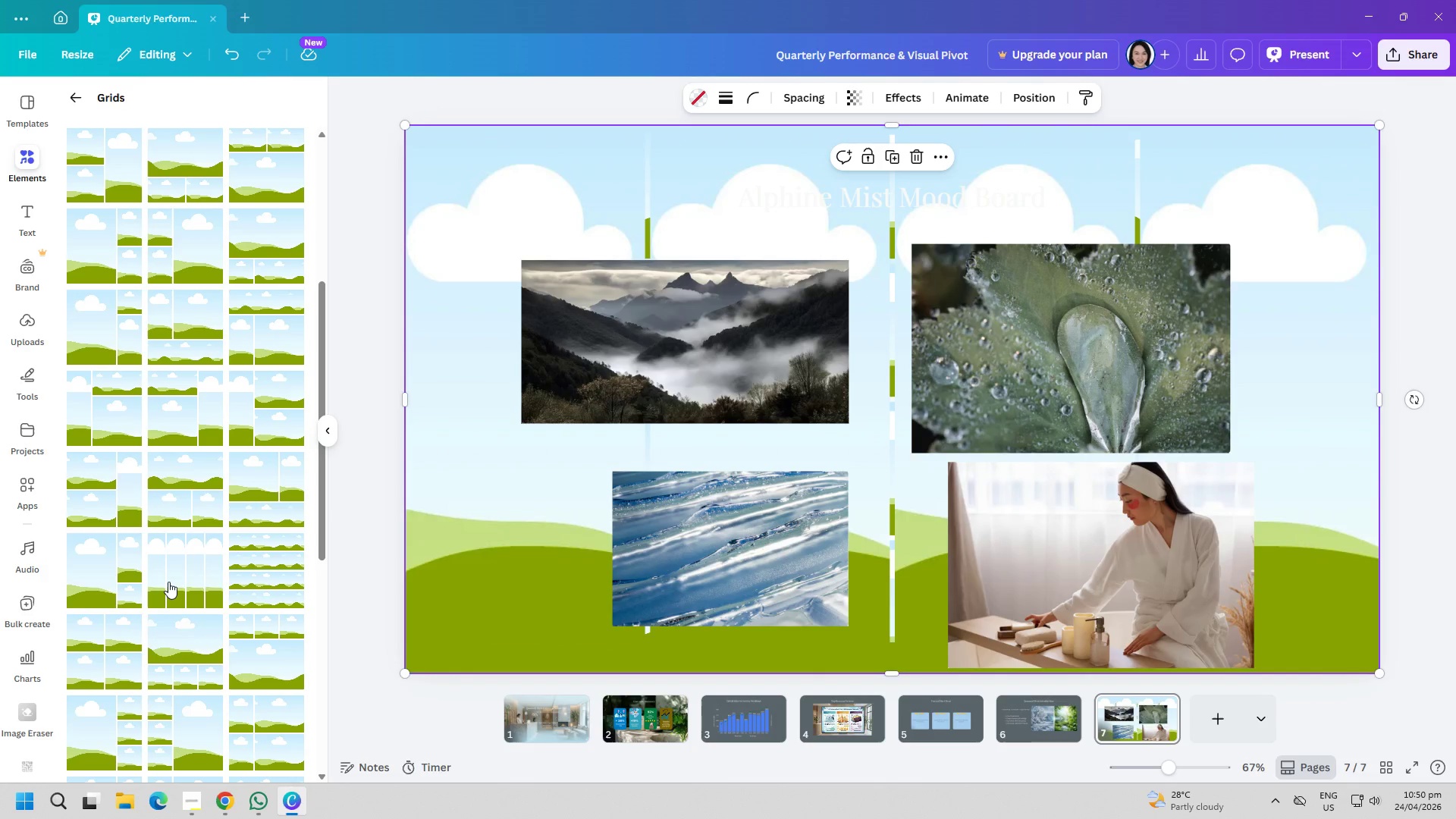 
wait(5.39)
 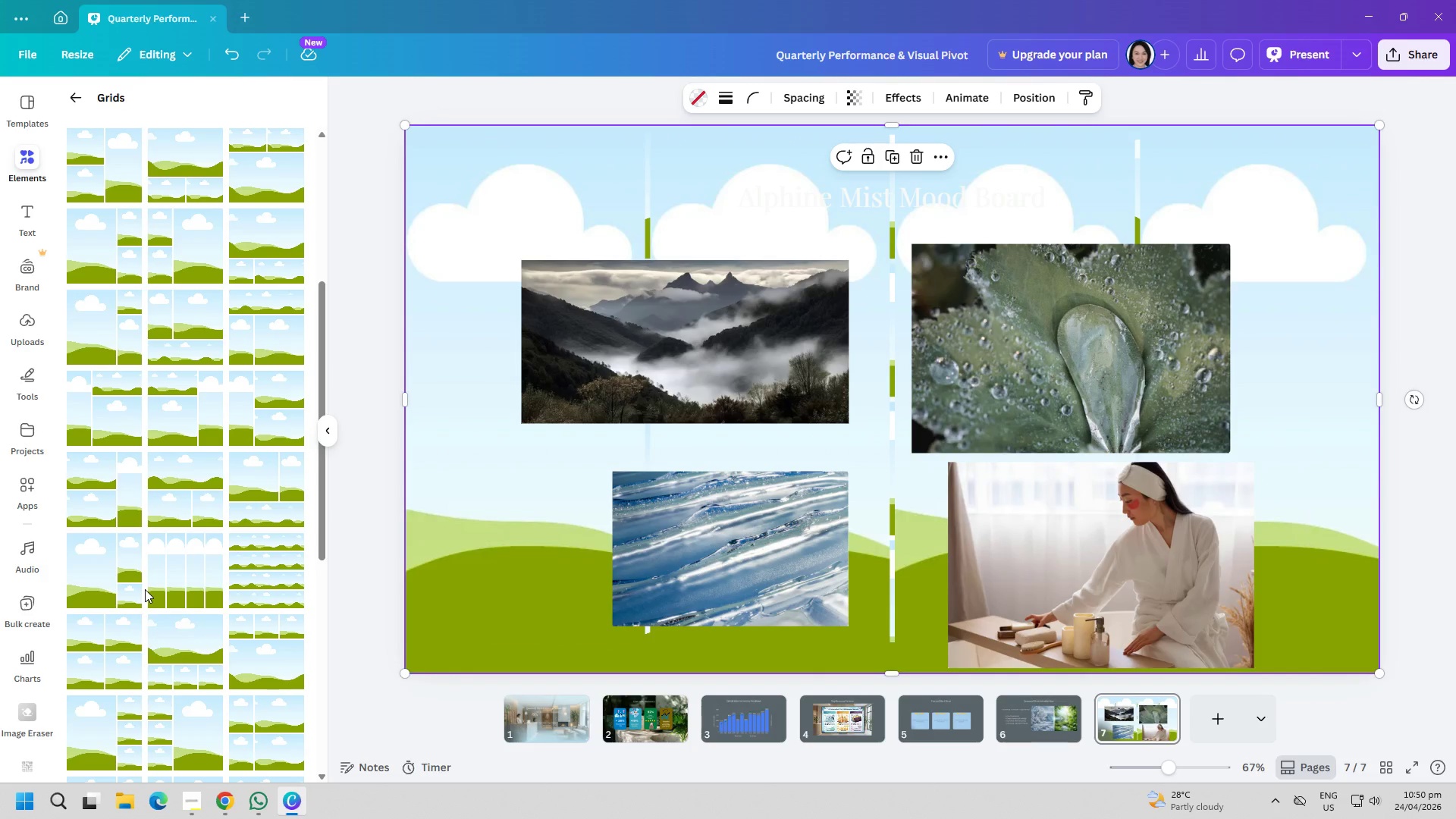 
scroll: coordinate [162, 634], scroll_direction: down, amount: 5.0
 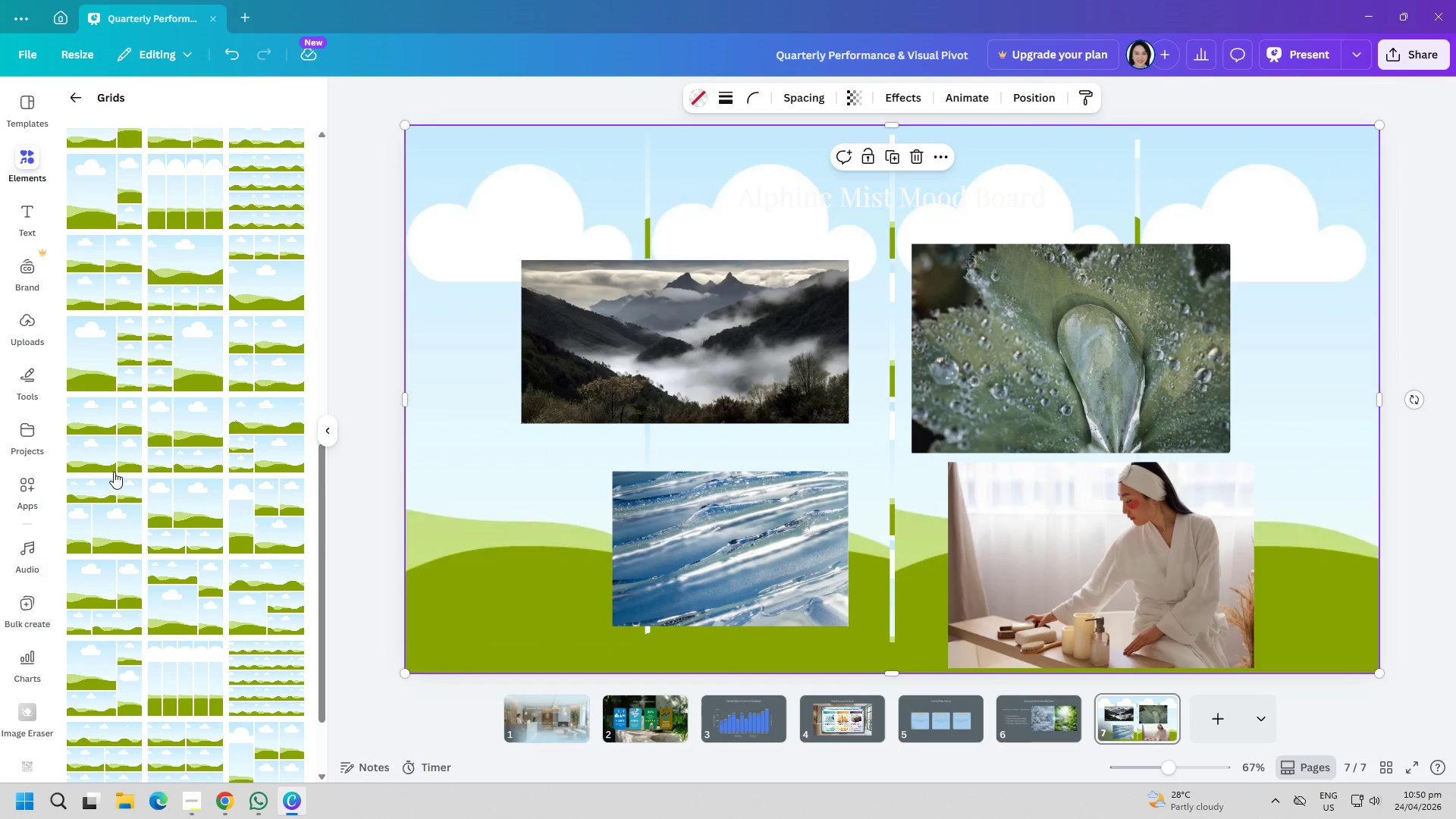 
left_click([119, 455])
 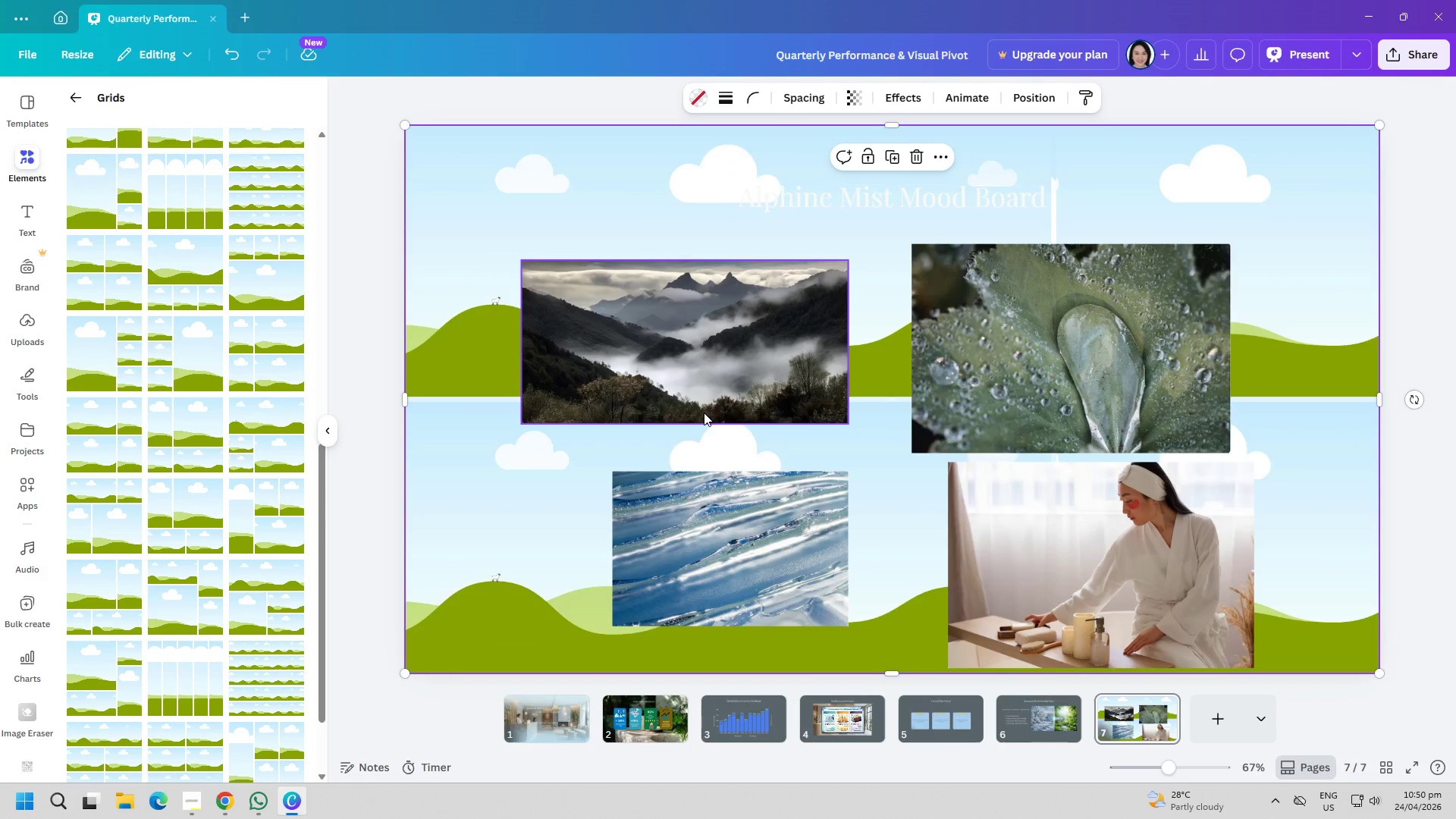 
left_click_drag(start_coordinate=[720, 358], to_coordinate=[557, 332])
 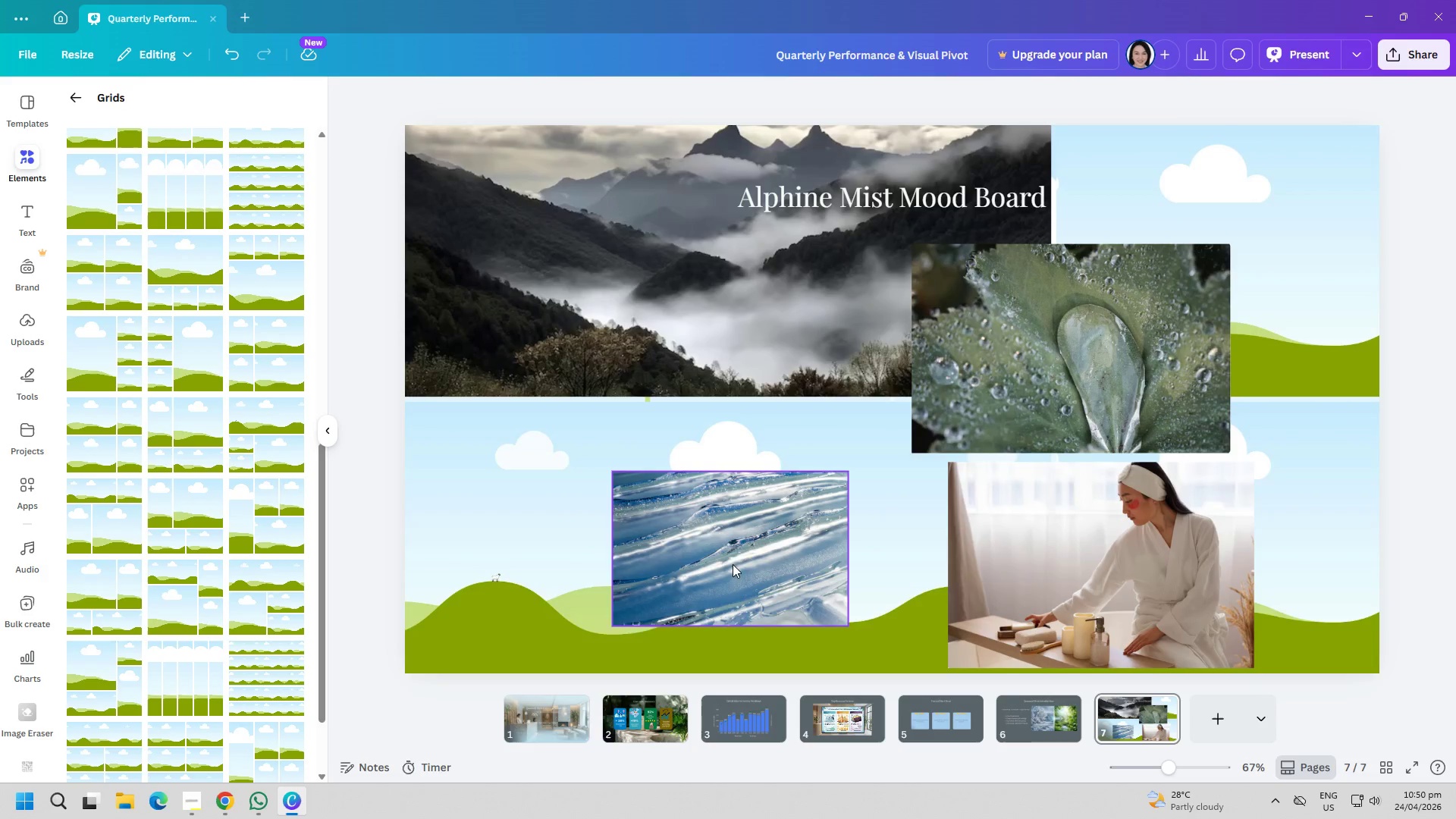 
left_click_drag(start_coordinate=[735, 569], to_coordinate=[585, 526])
 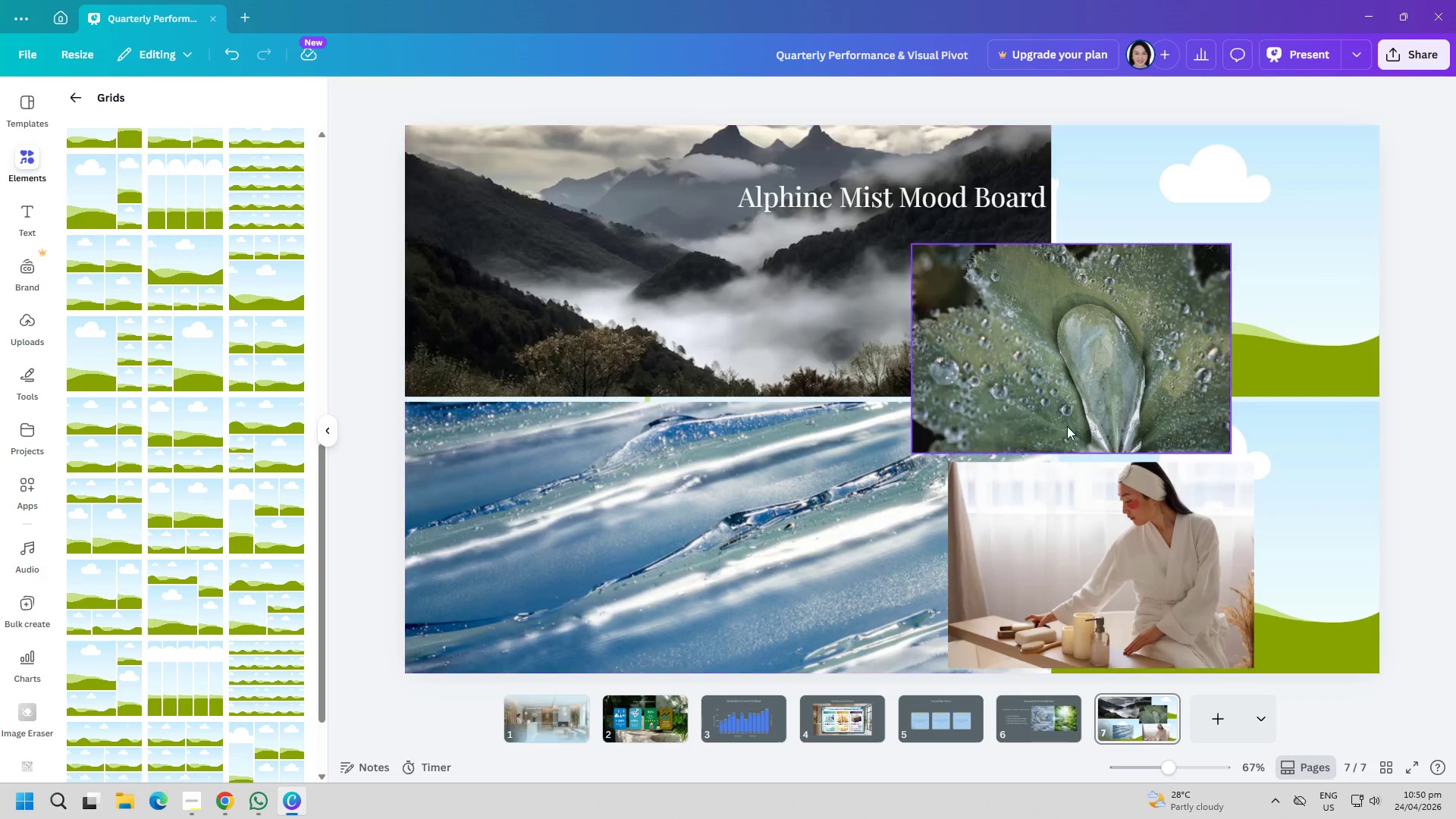 
left_click_drag(start_coordinate=[1101, 399], to_coordinate=[1247, 253])
 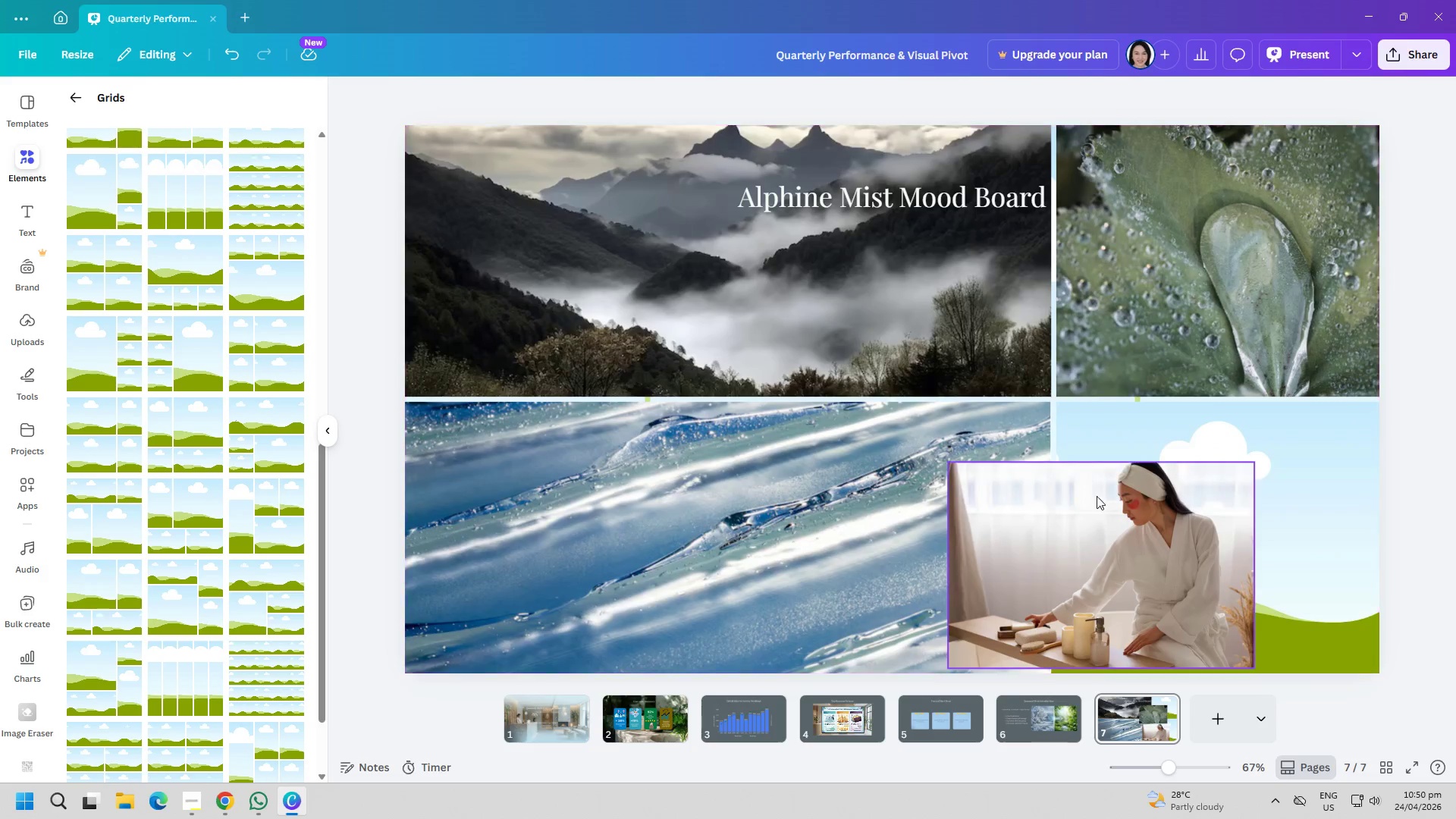 
left_click_drag(start_coordinate=[1105, 582], to_coordinate=[1197, 515])
 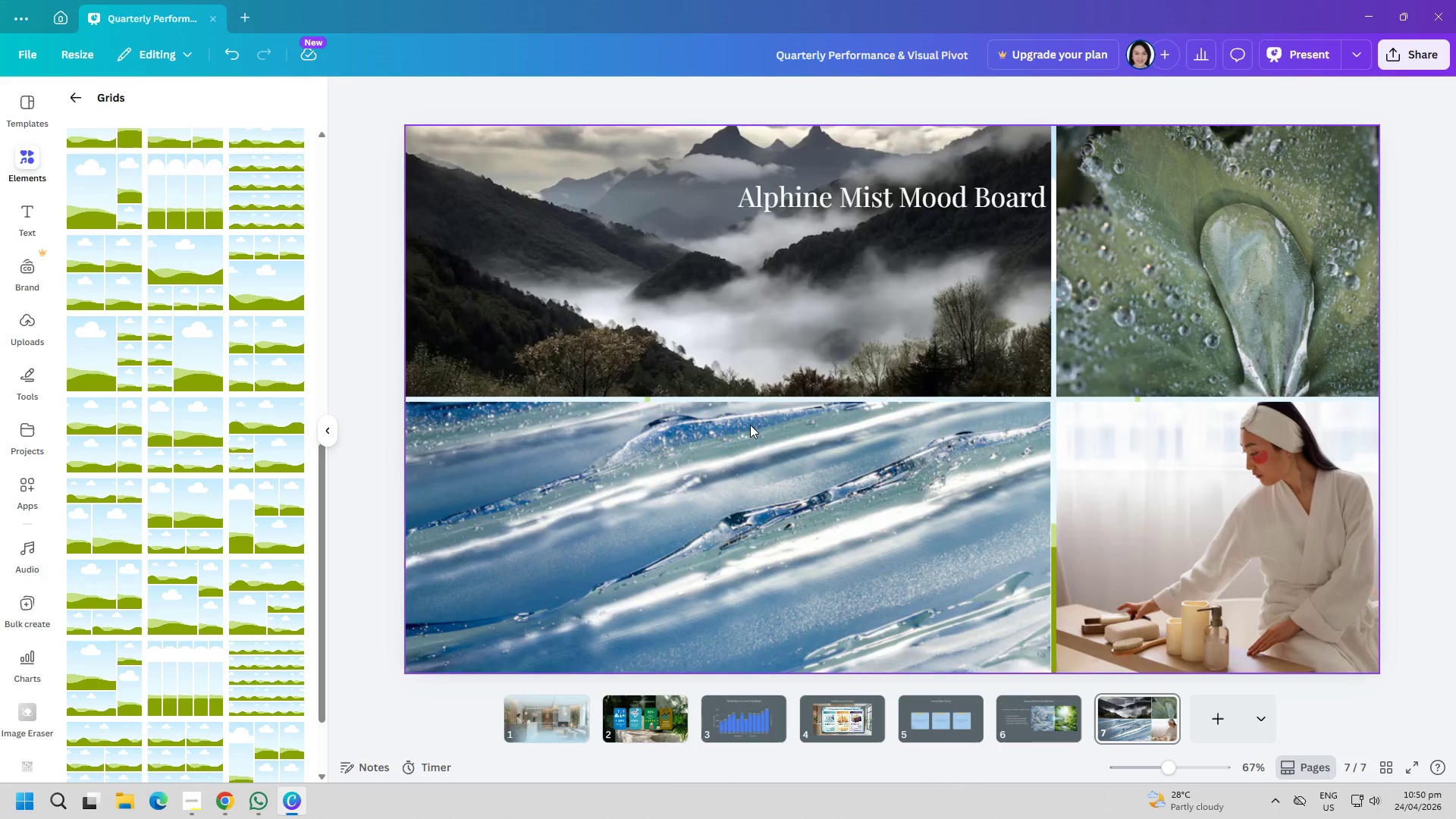 
left_click_drag(start_coordinate=[908, 199], to_coordinate=[673, 193])
 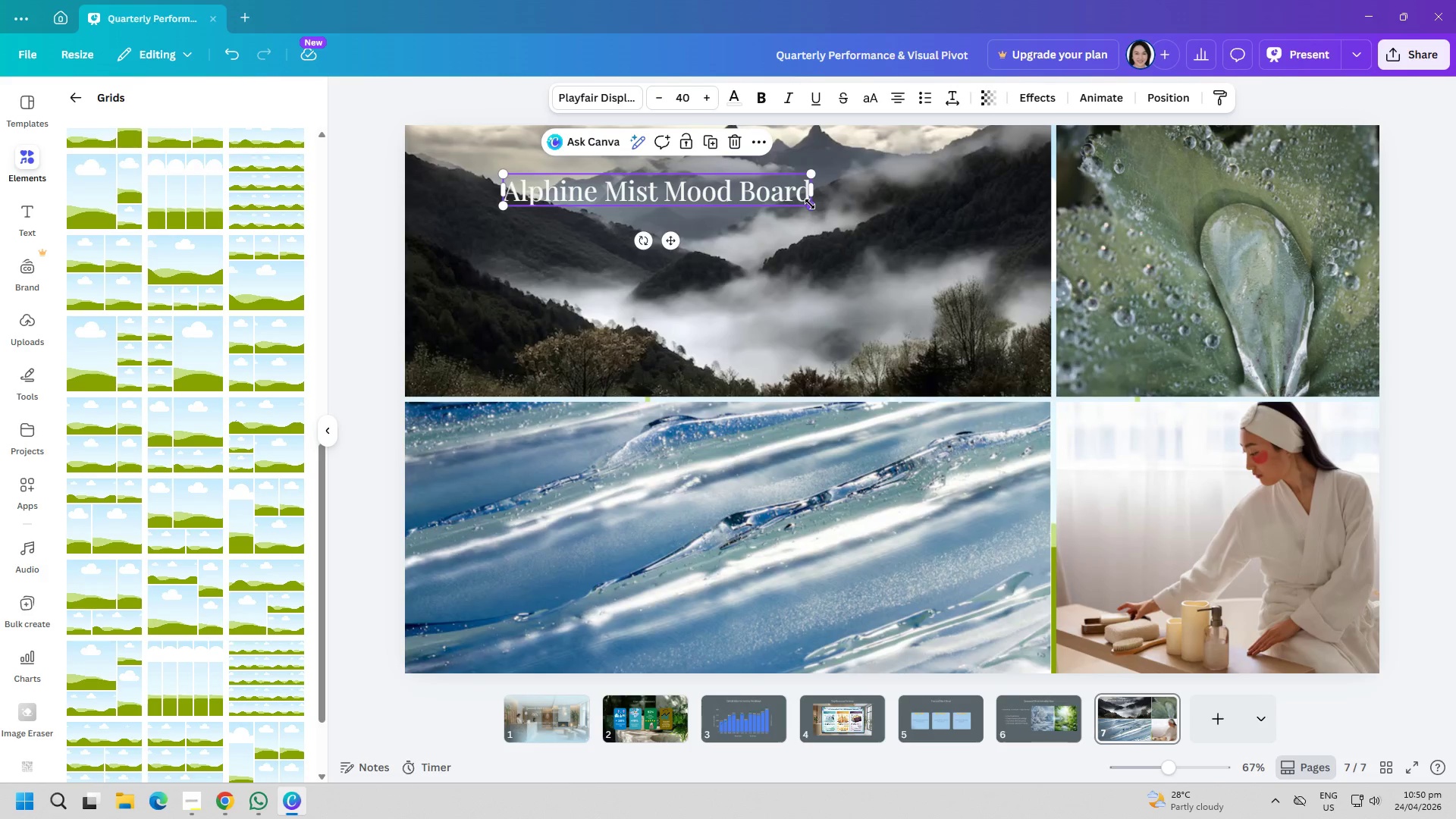 
left_click_drag(start_coordinate=[810, 204], to_coordinate=[762, 193])
 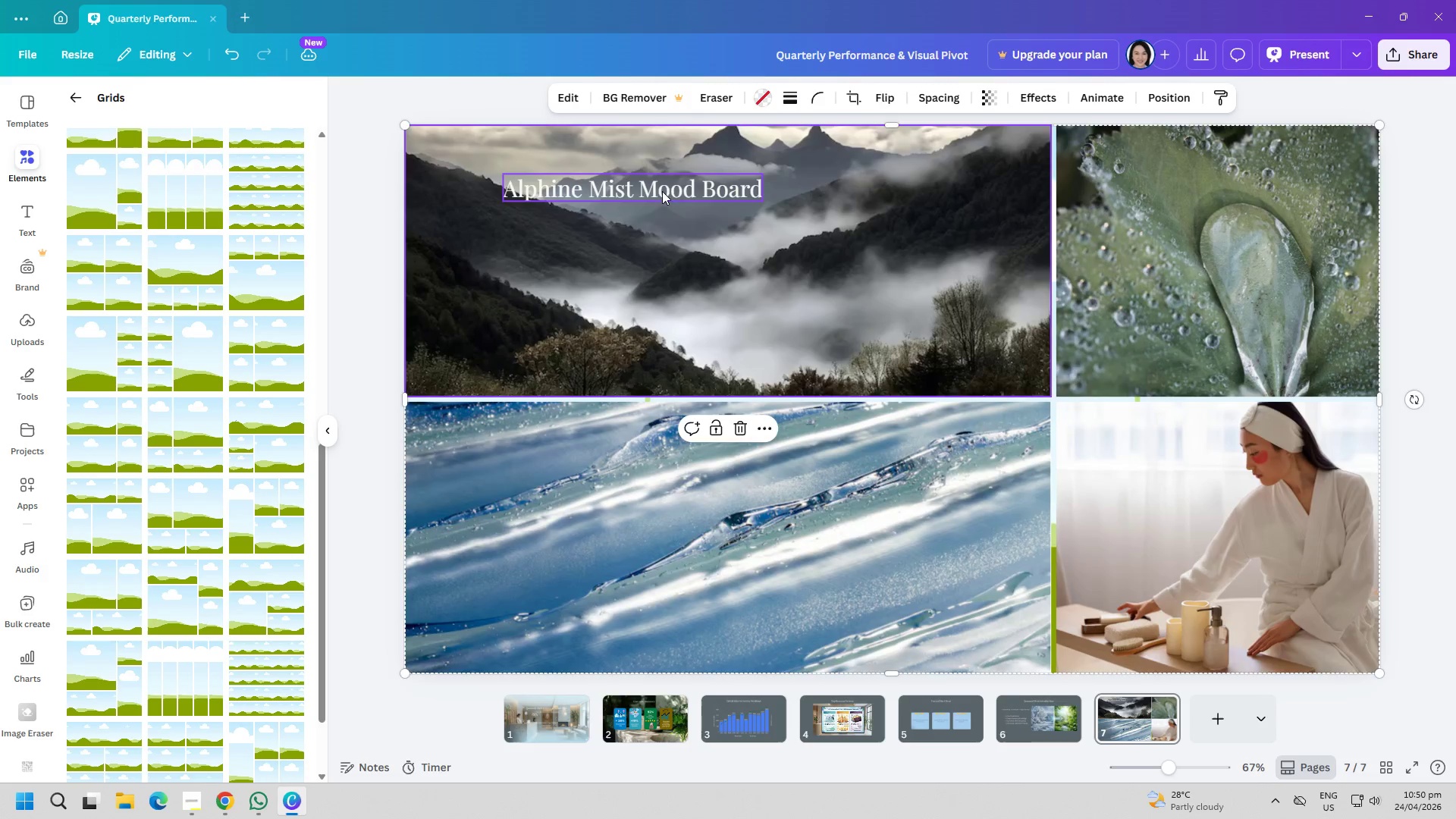 
left_click_drag(start_coordinate=[662, 189], to_coordinate=[667, 233])
 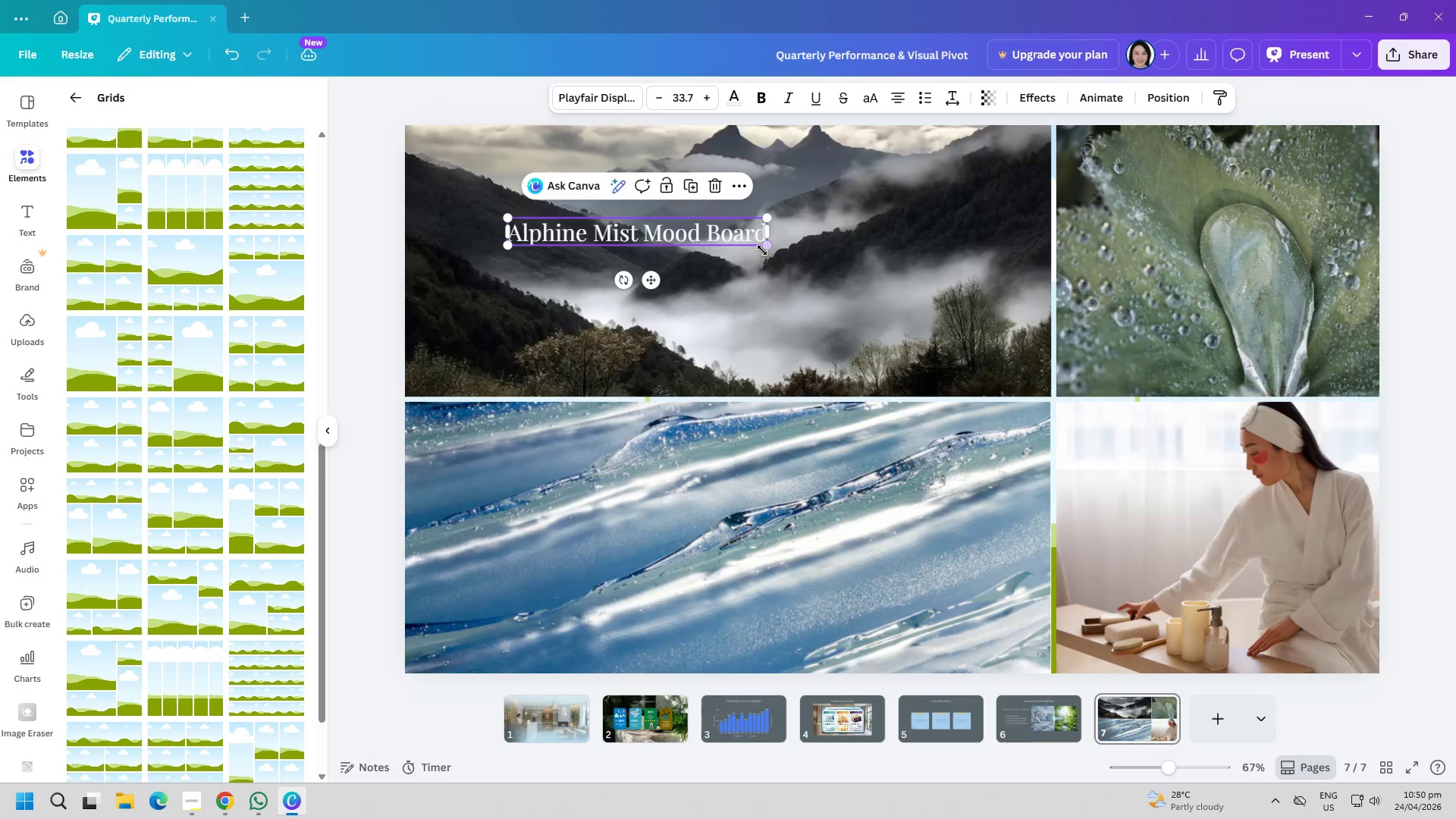 
left_click_drag(start_coordinate=[764, 249], to_coordinate=[701, 249])
 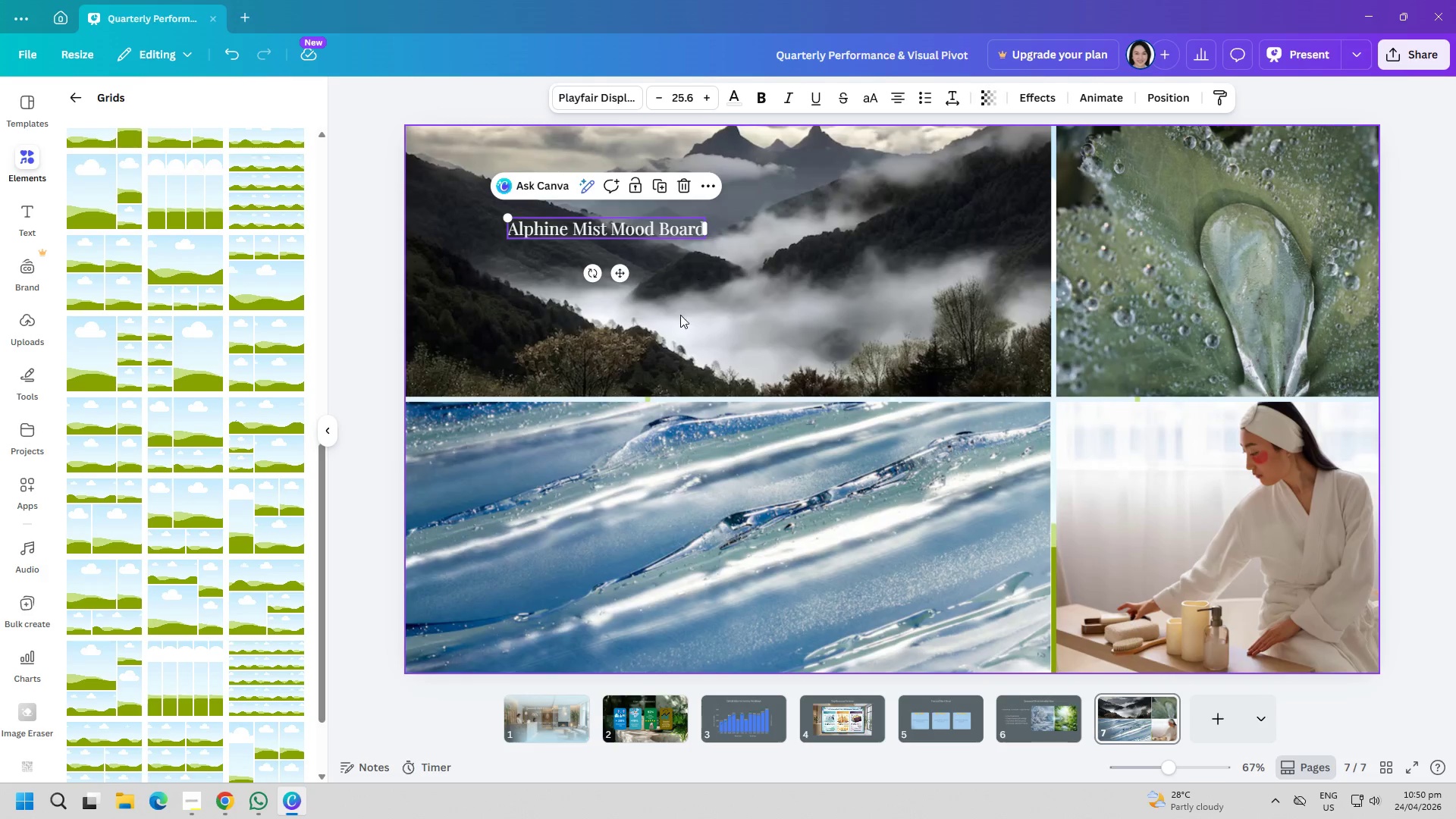 
left_click([676, 334])
 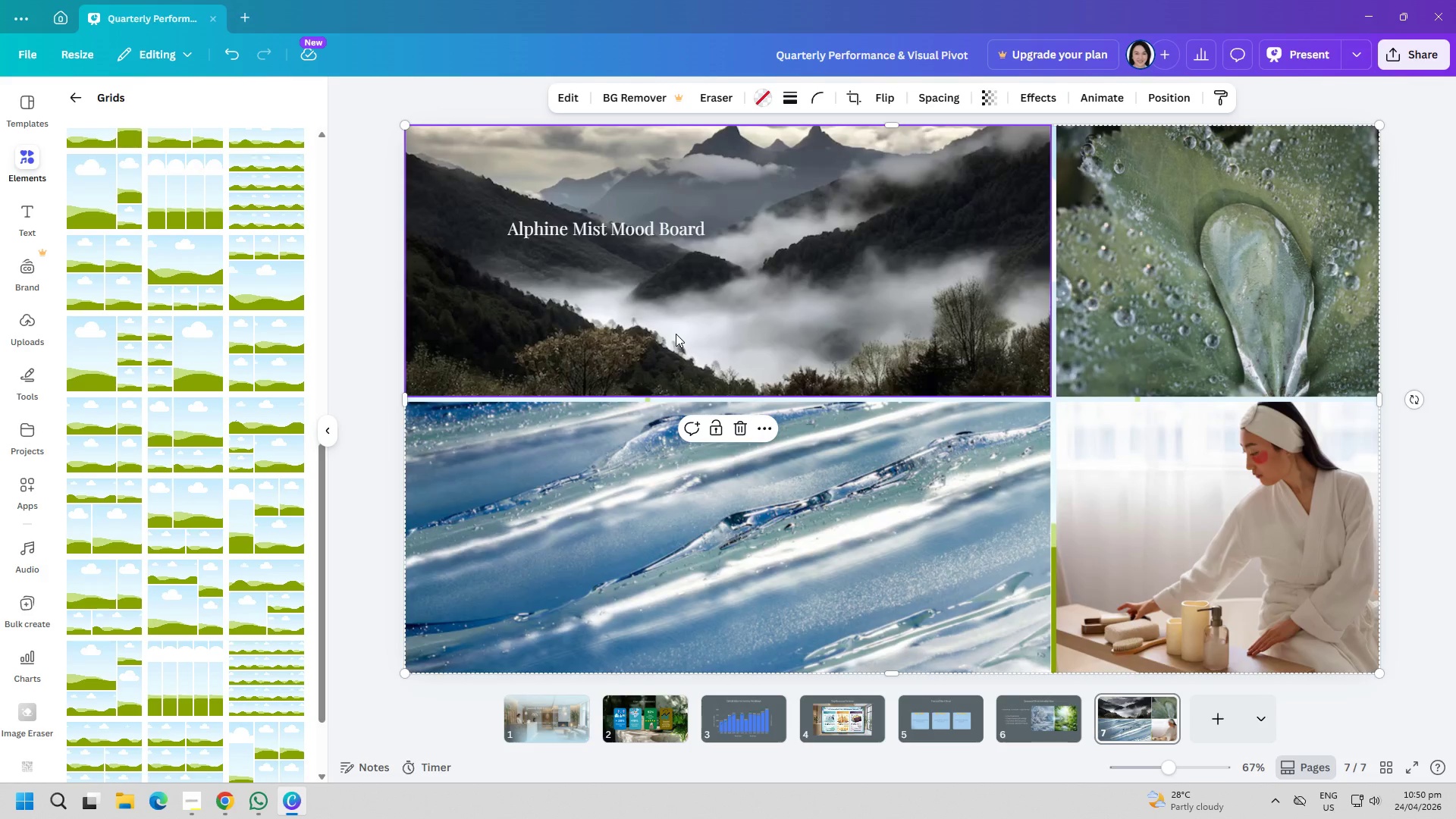 
wait(6.67)
 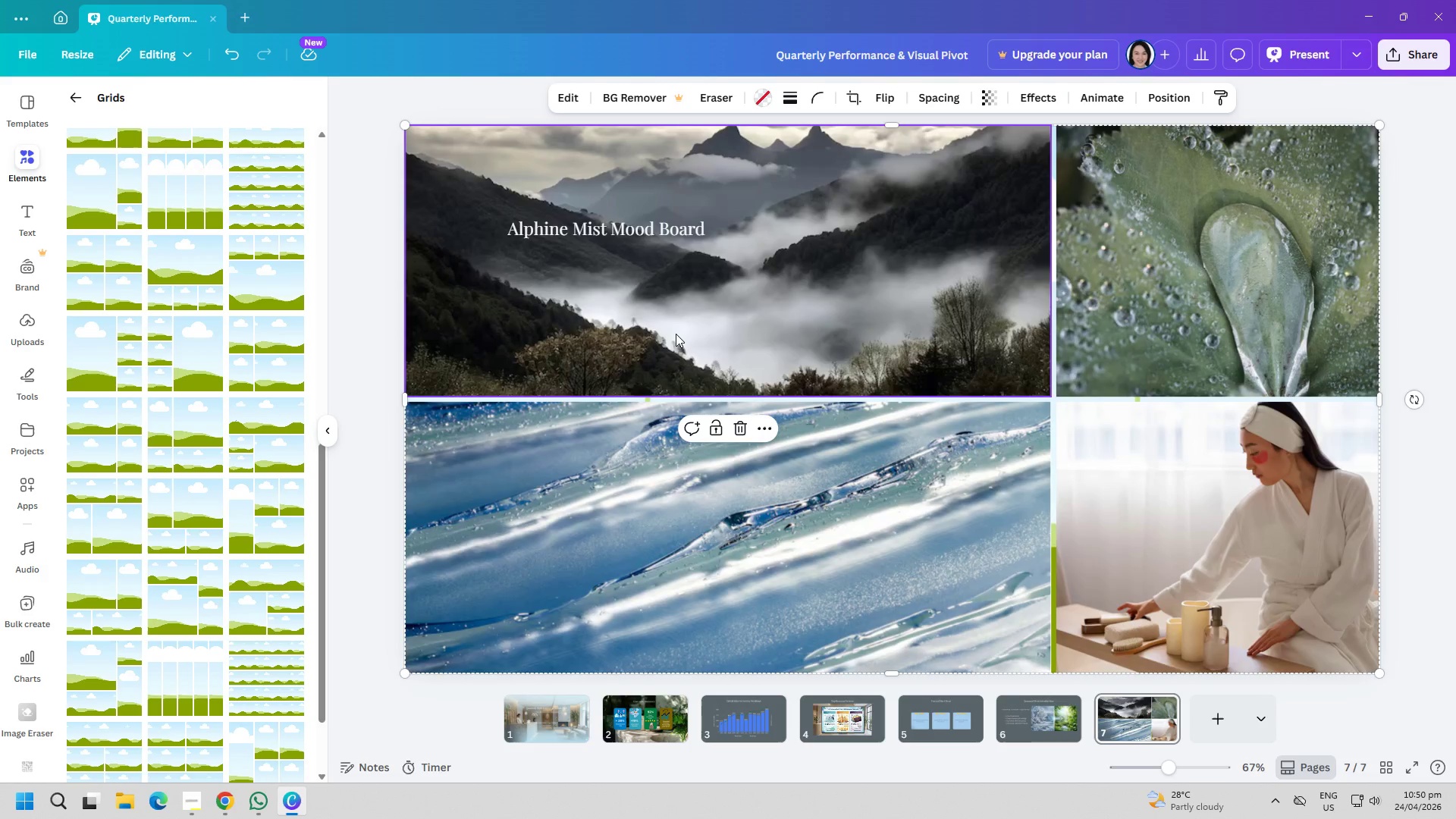 
scroll: coordinate [3, 262], scroll_direction: up, amount: 7.0
 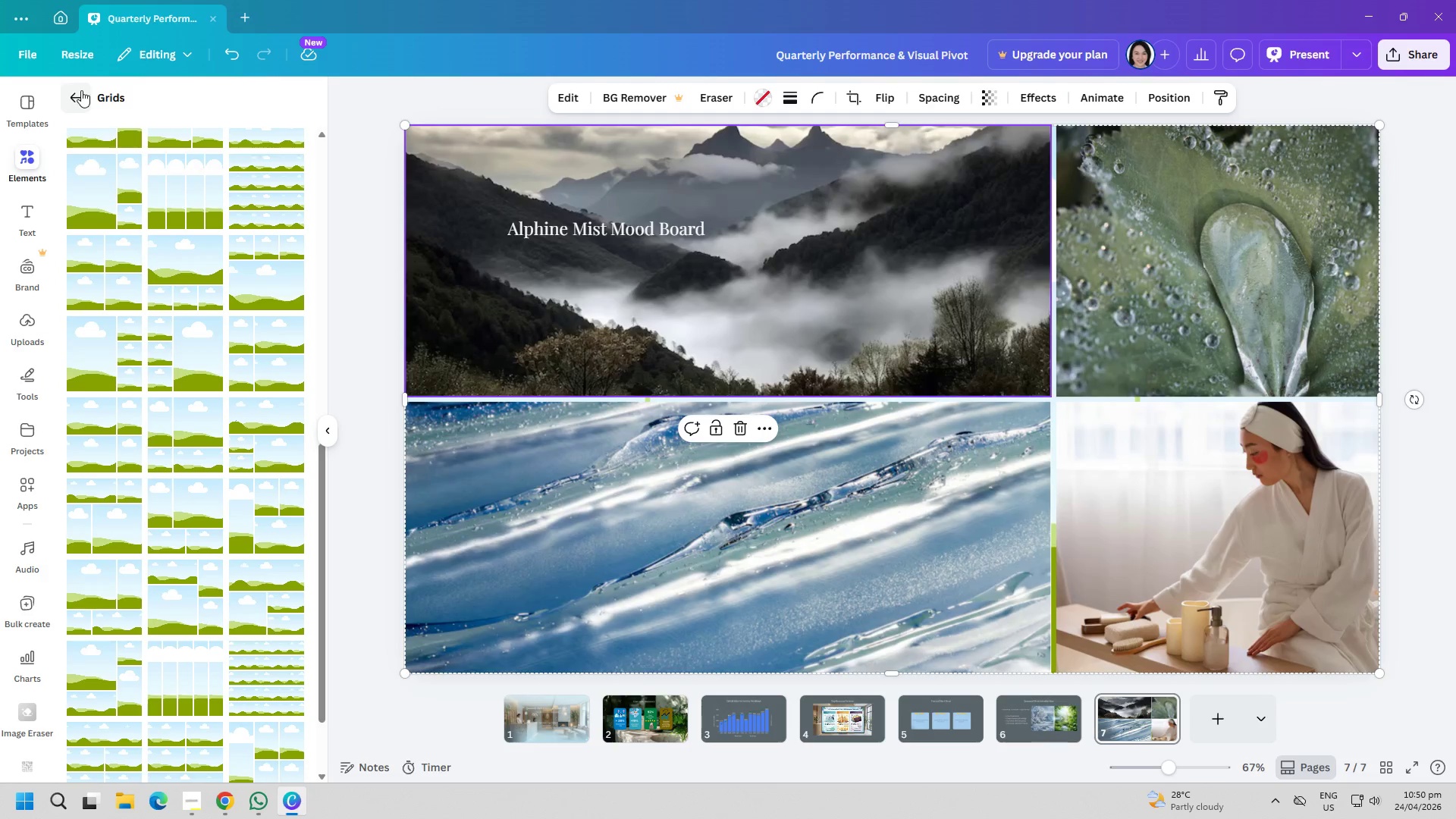 
left_click([77, 90])
 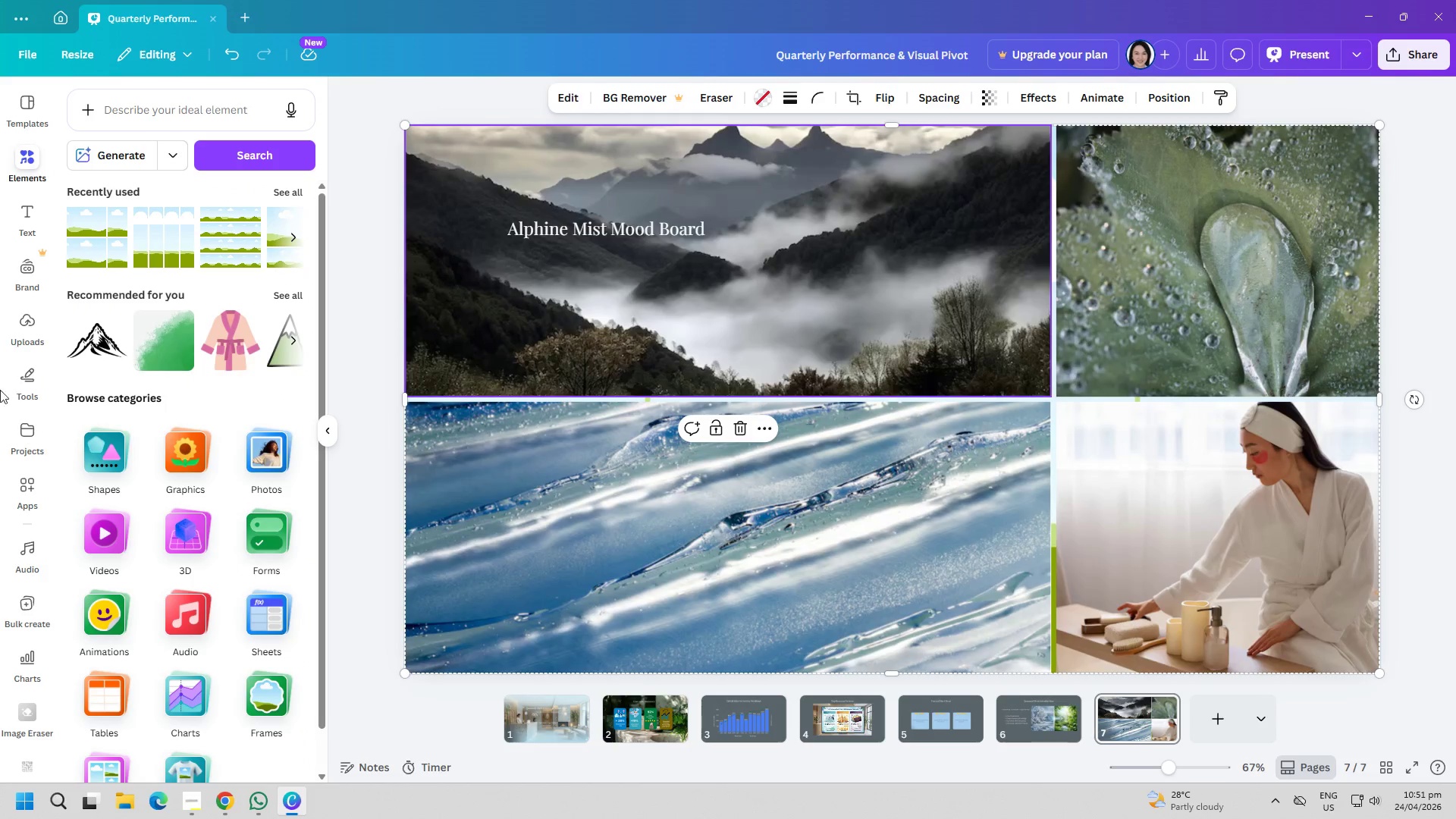 
scroll: coordinate [0, 400], scroll_direction: up, amount: 3.0
 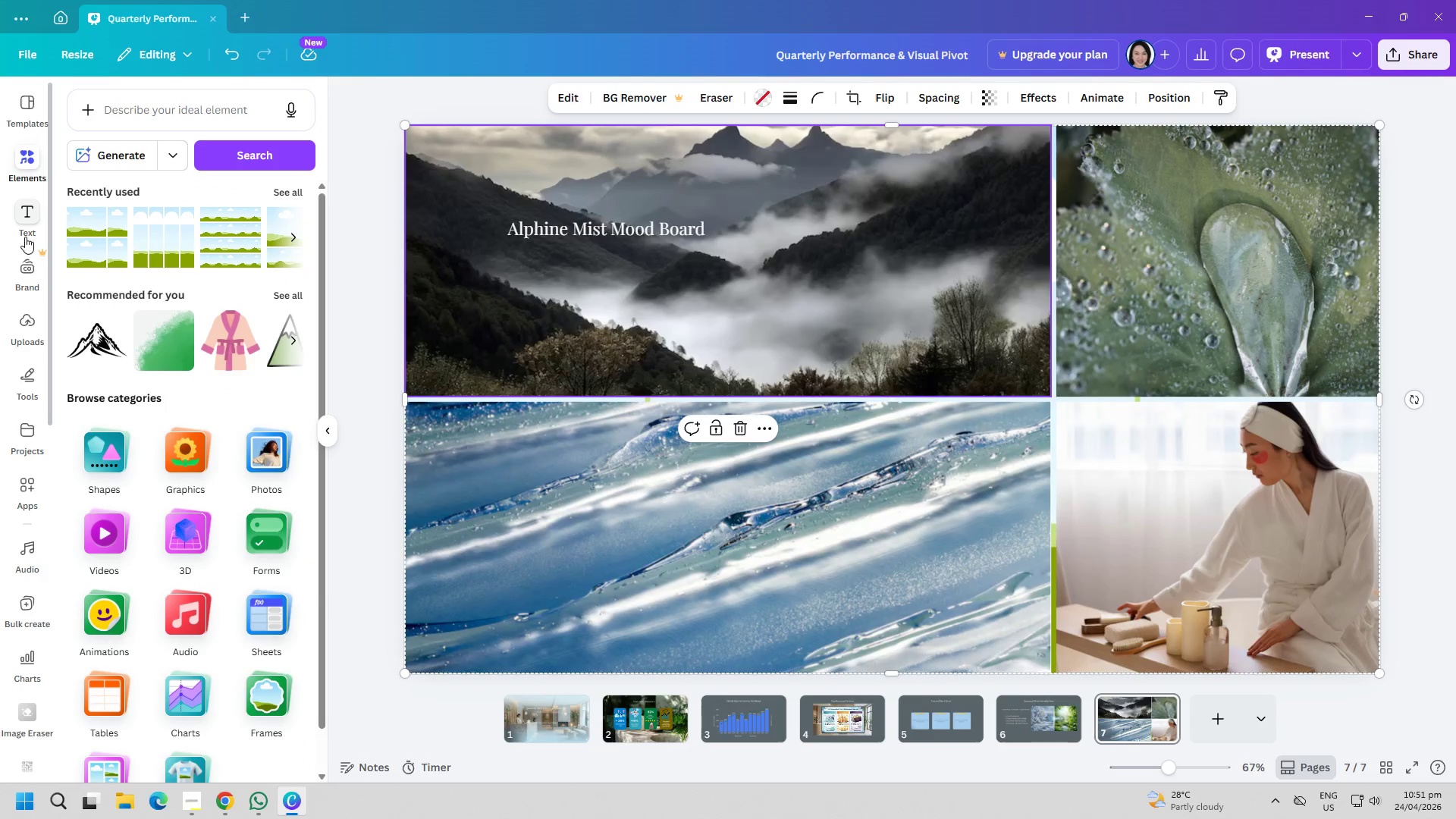 
left_click([27, 227])
 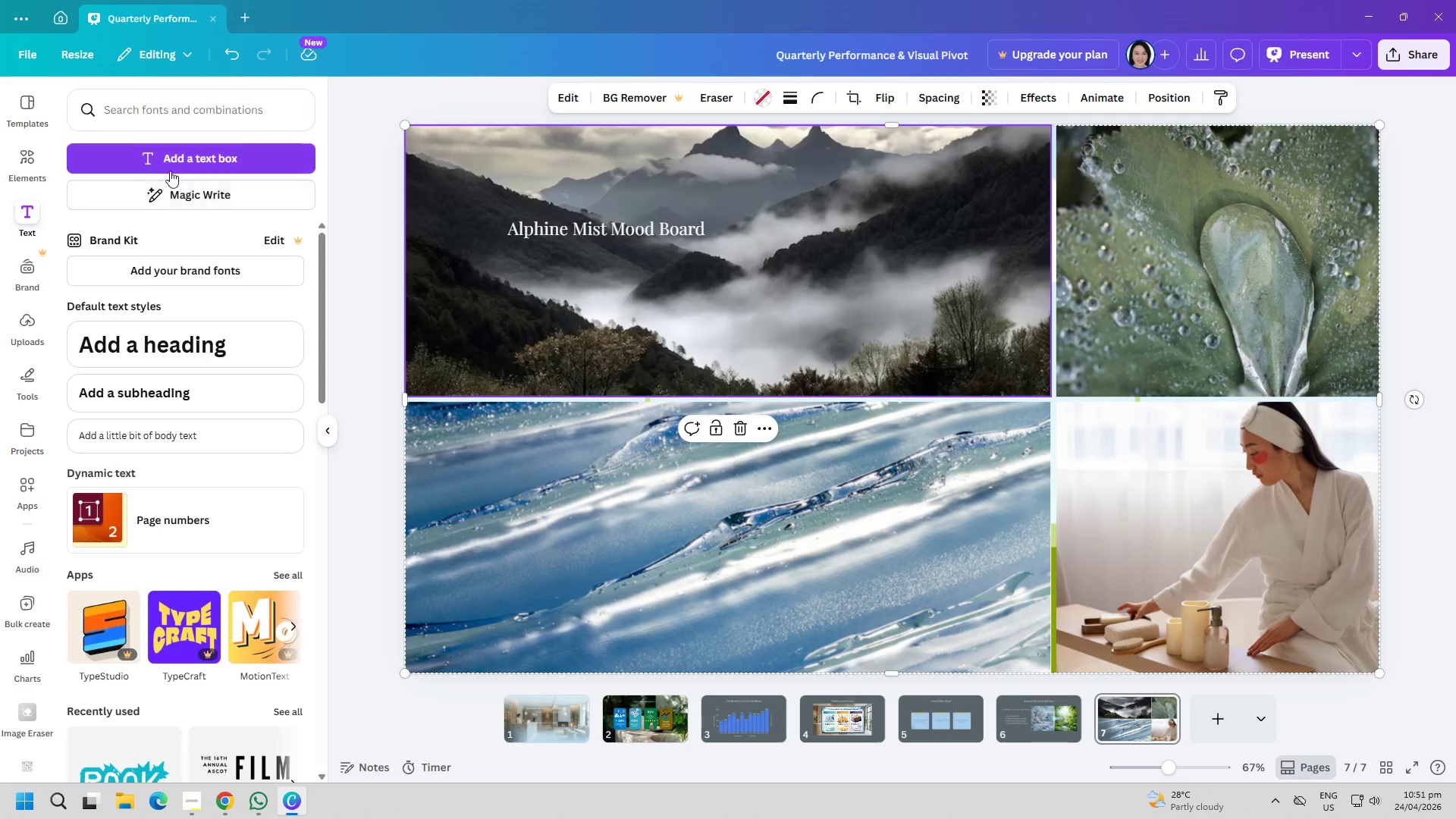 
left_click([171, 167])
 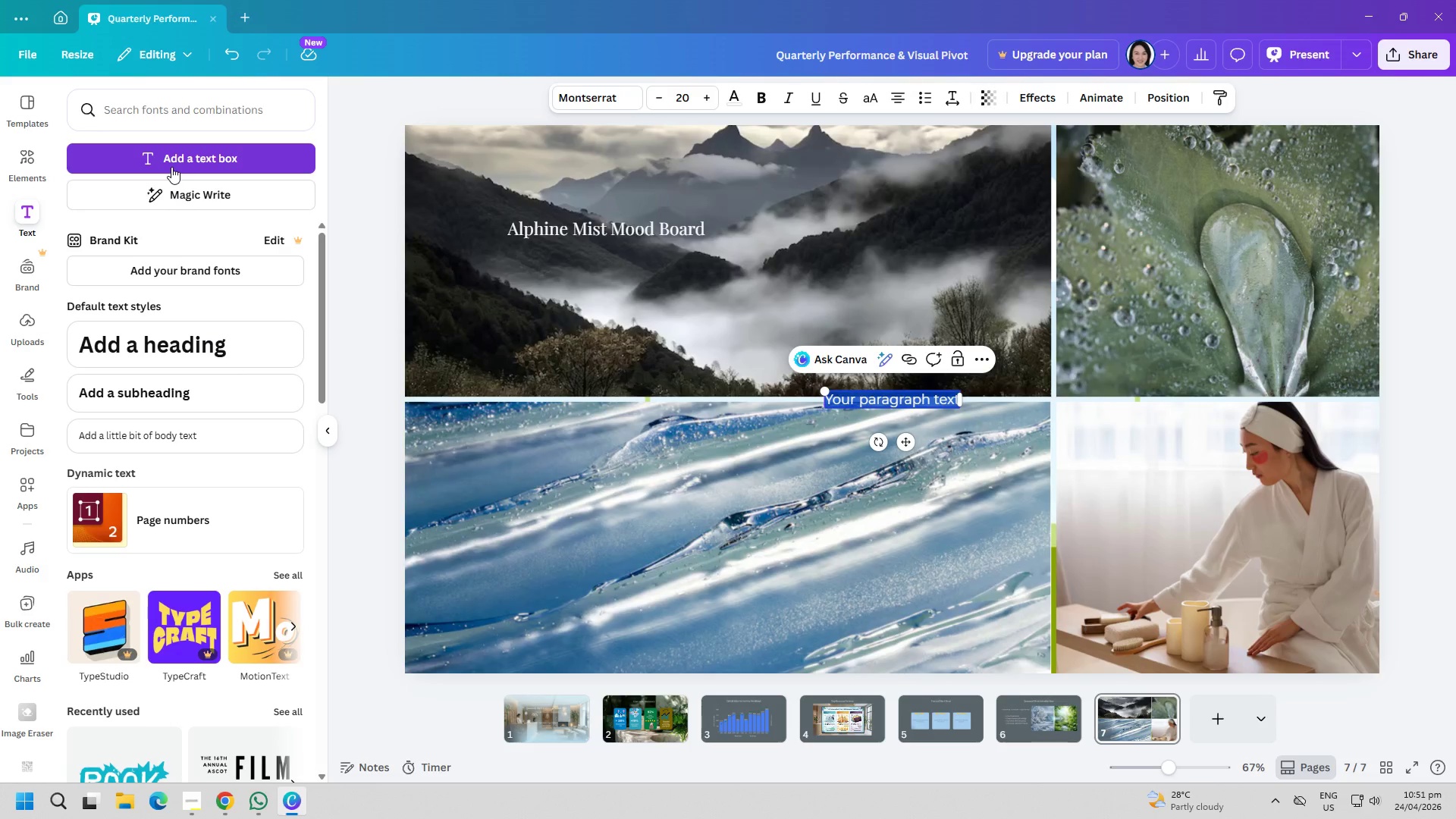 
type(Dew-covered botanicals)
 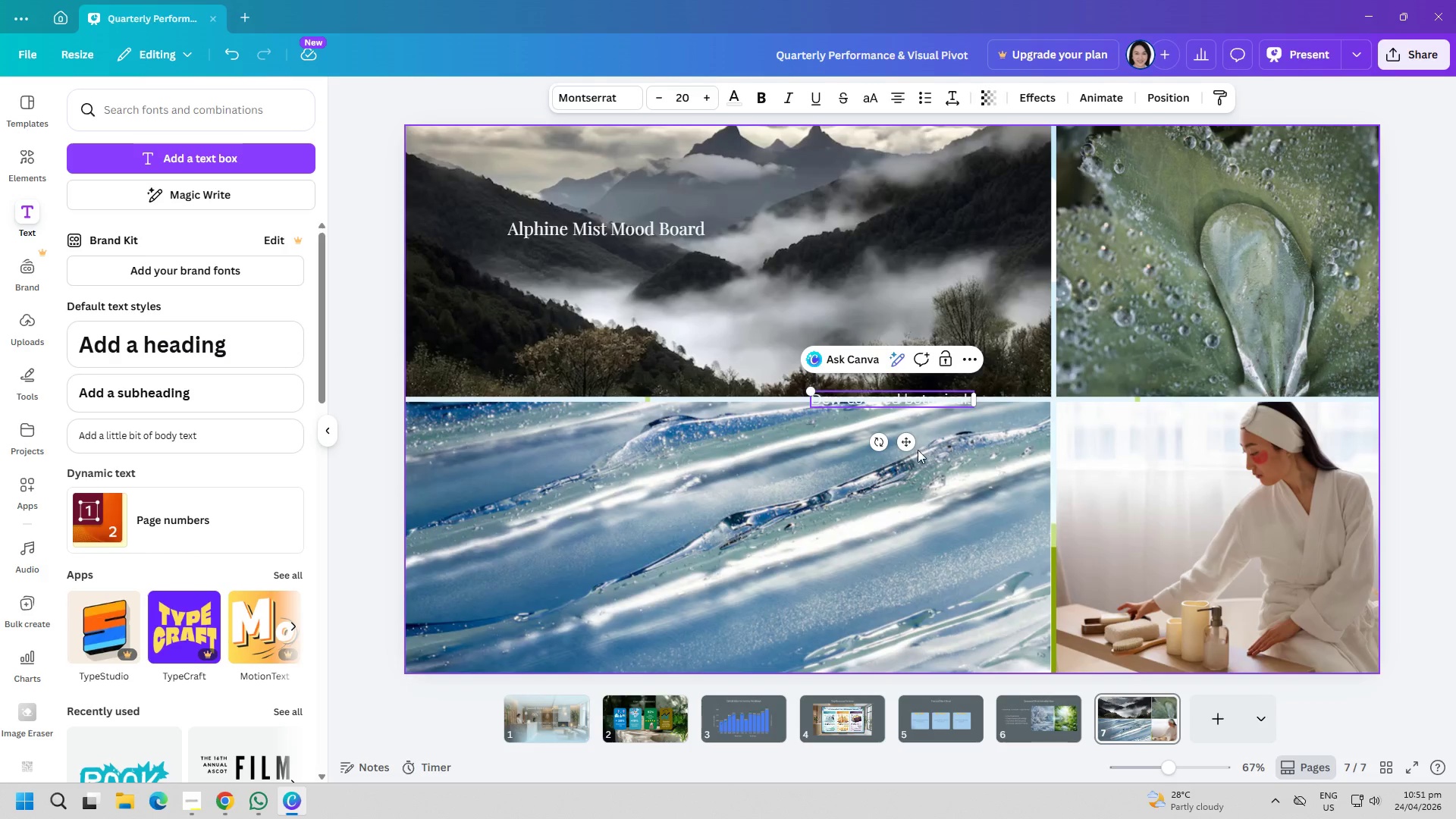 
left_click_drag(start_coordinate=[909, 447], to_coordinate=[1178, 419])
 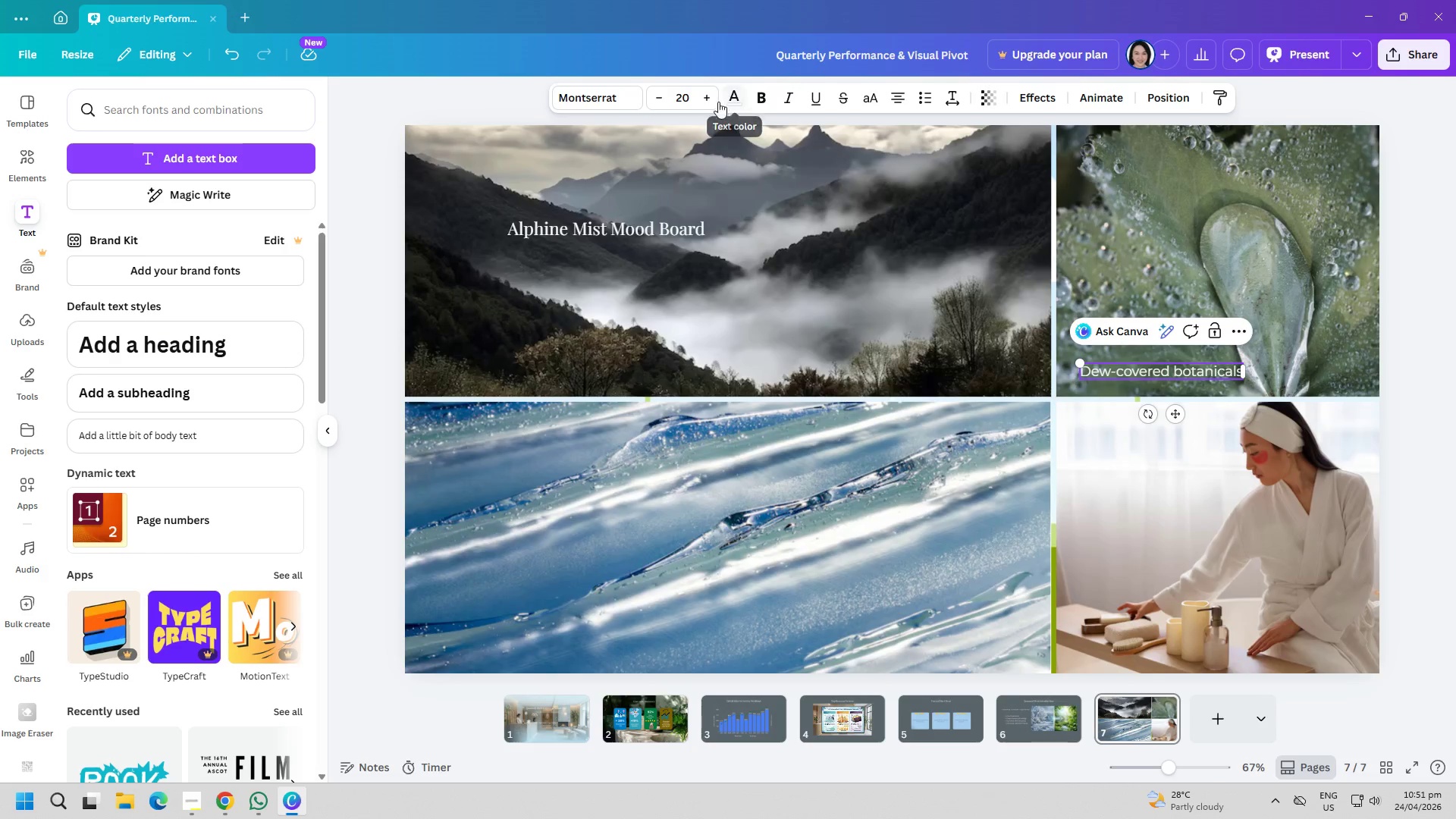 
double_click([711, 102])
 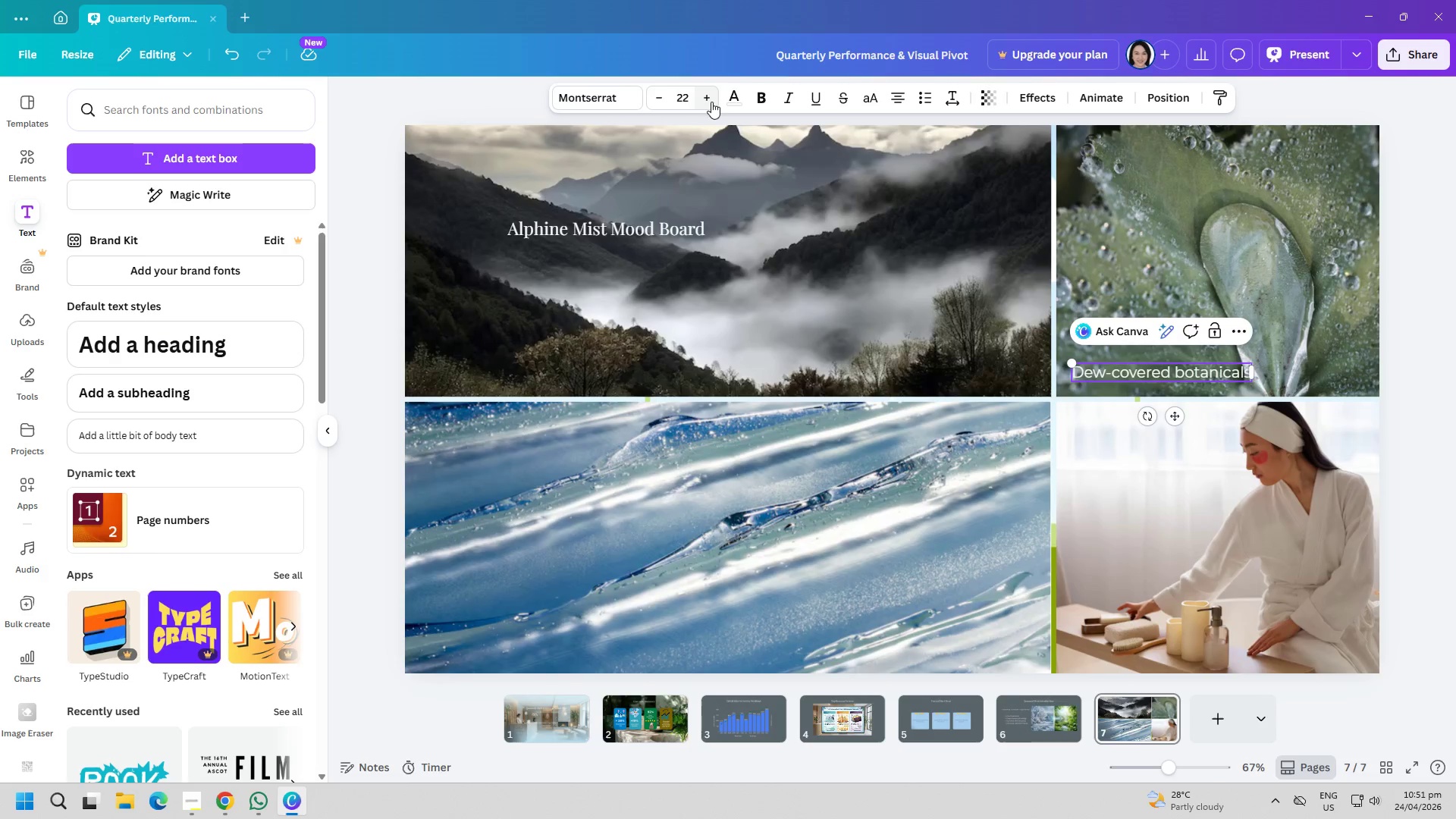 
triple_click([711, 102])
 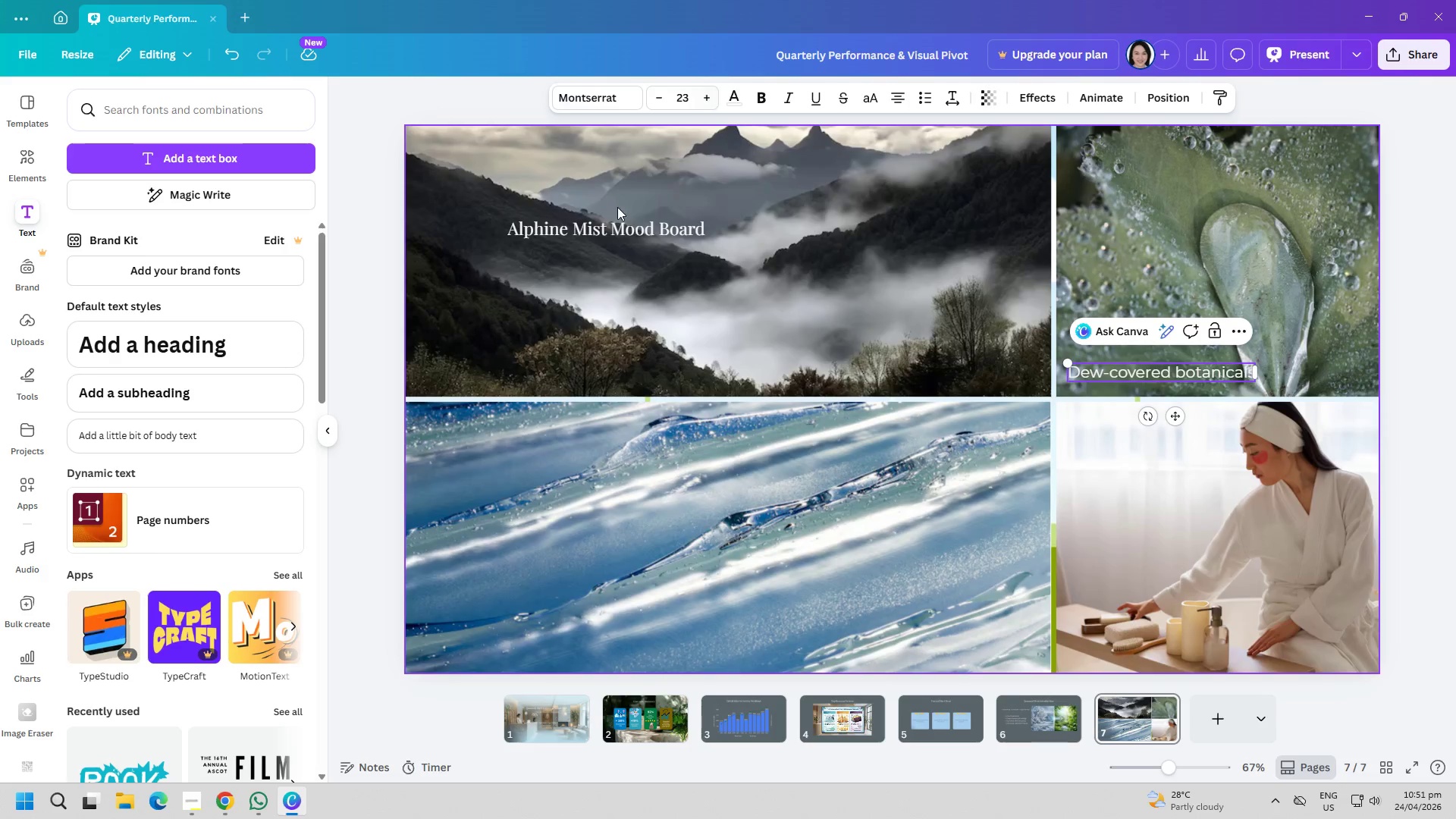 
left_click([619, 226])
 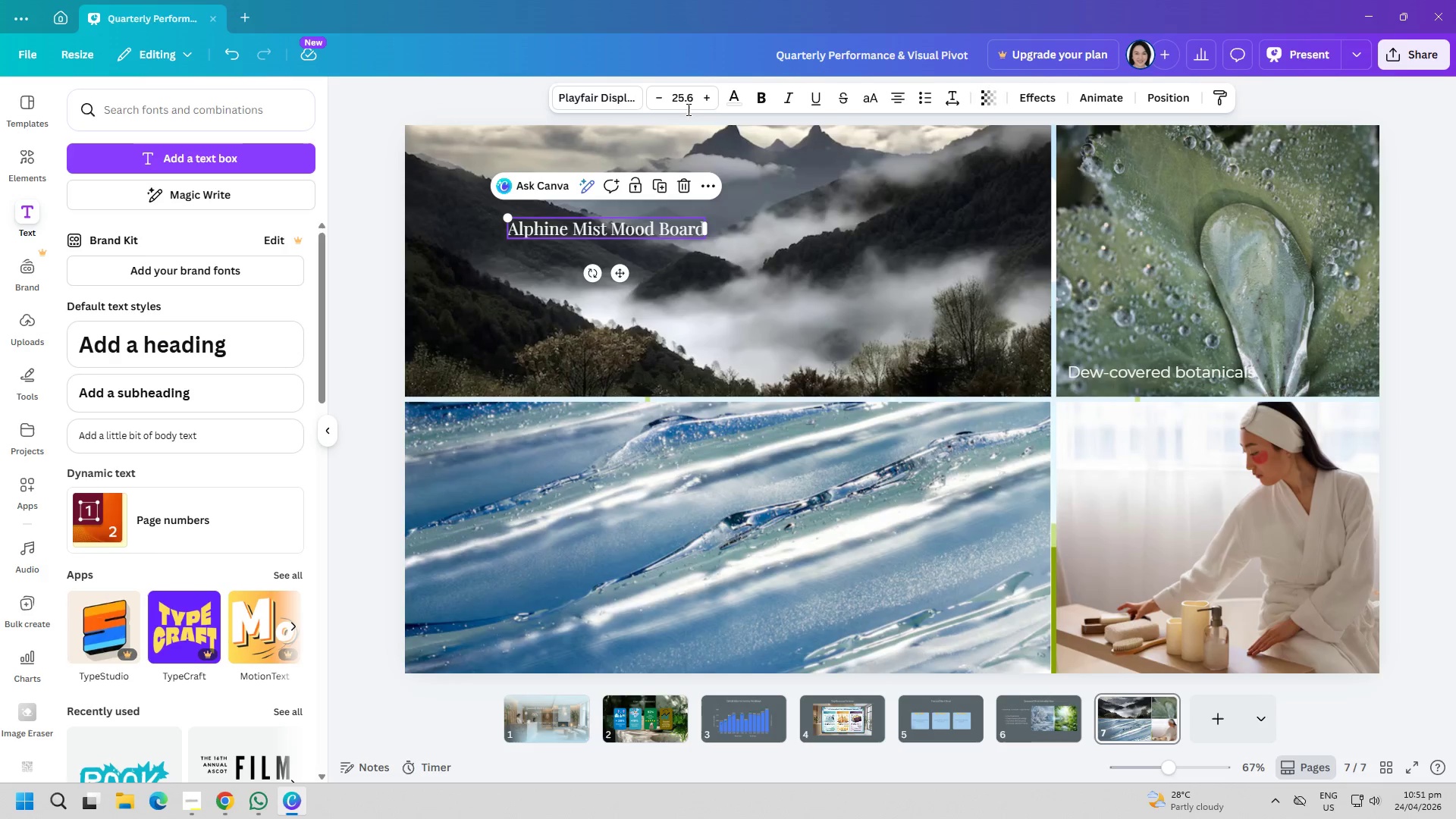 
double_click([687, 102])
 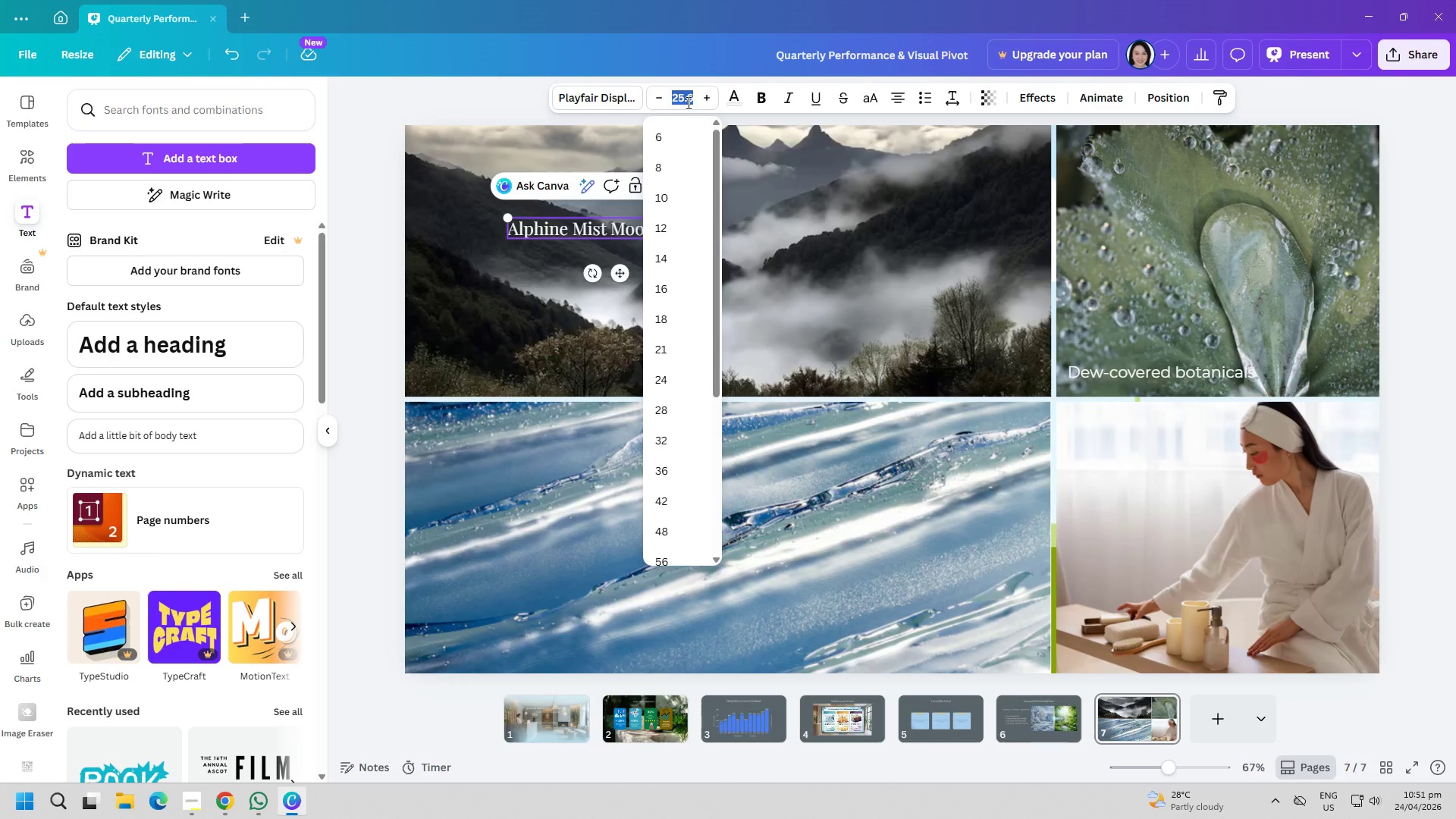 
type(26)
 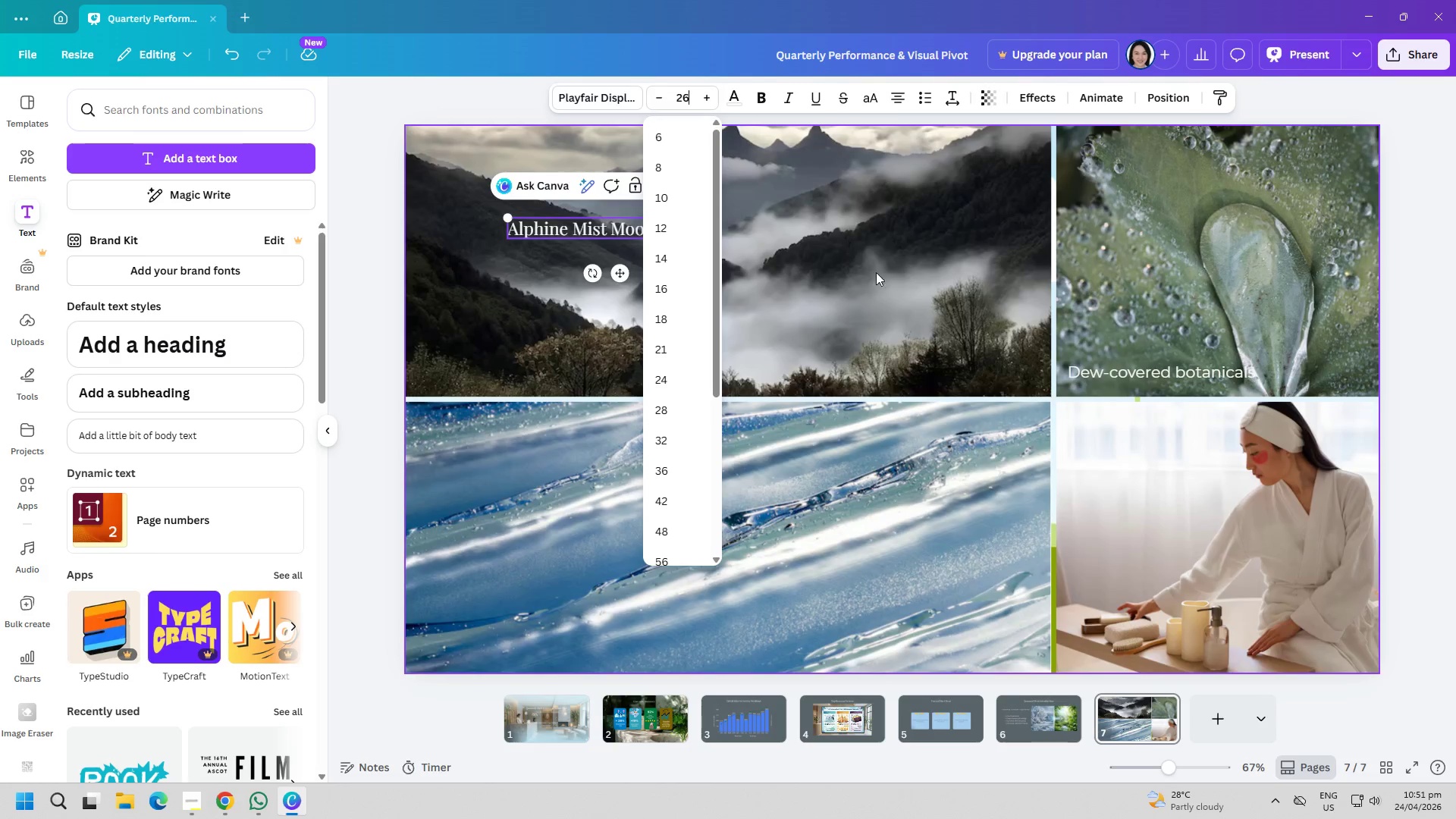 
left_click([881, 281])
 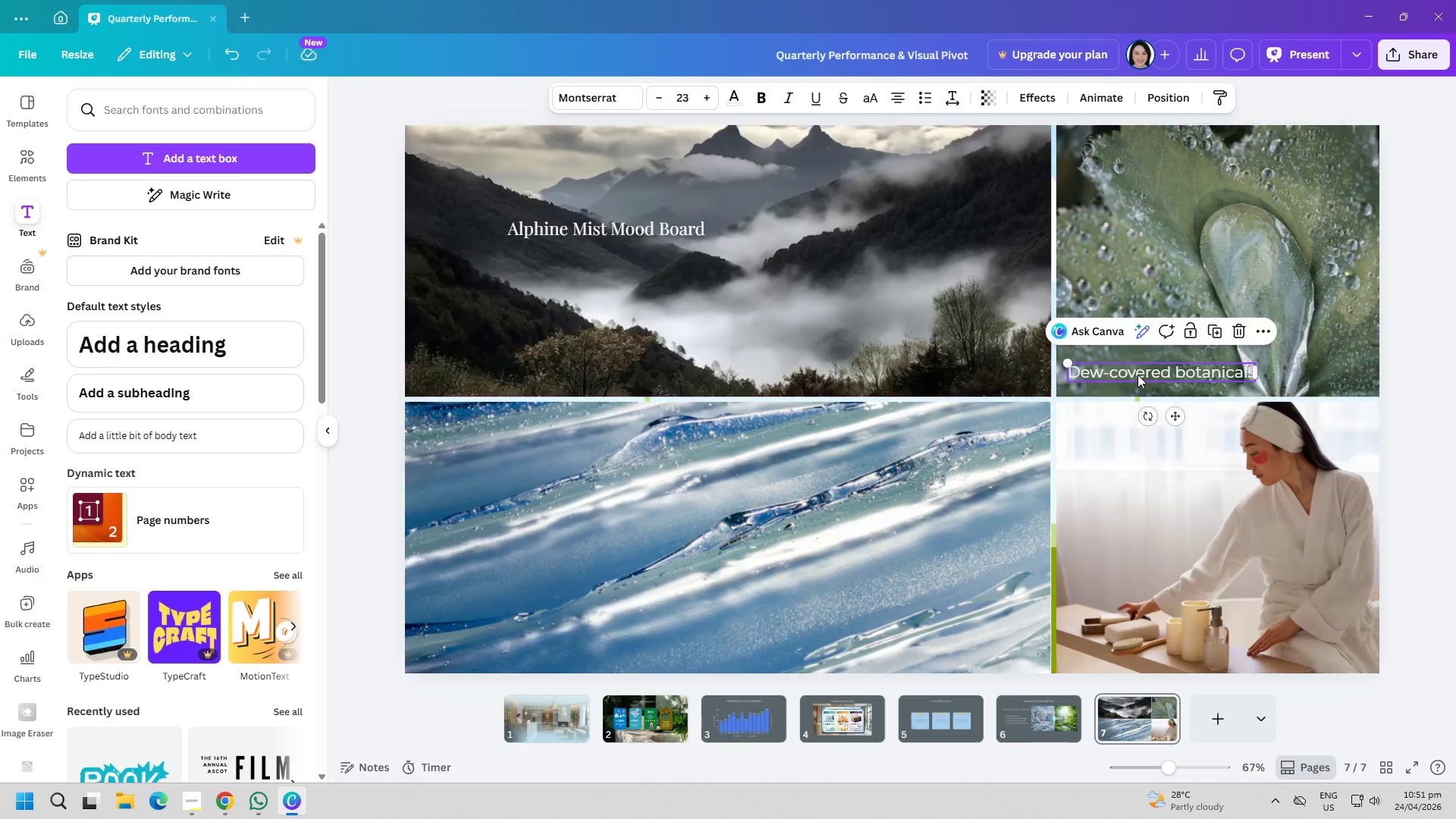 
double_click([1138, 375])
 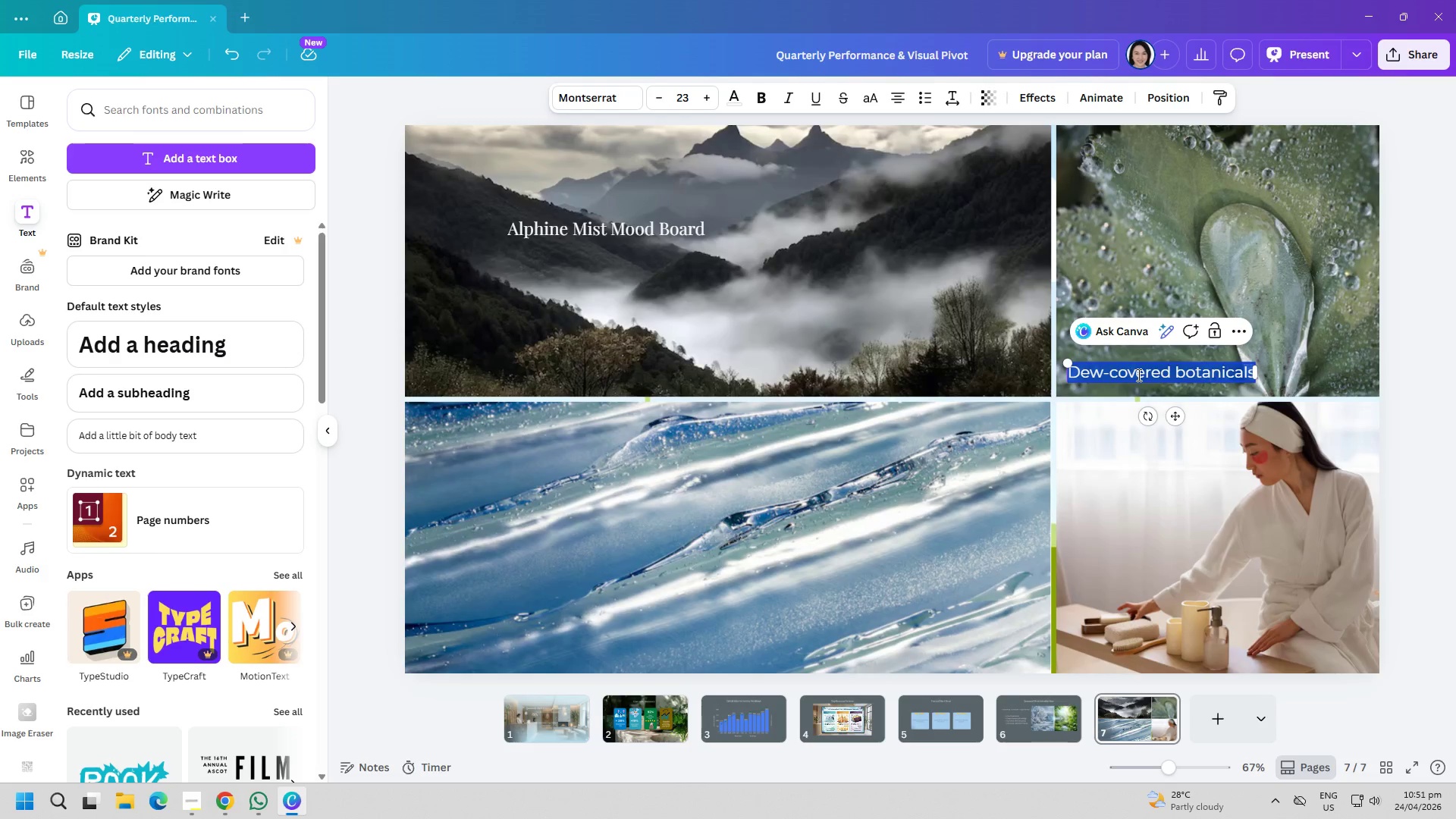 
triple_click([1138, 375])
 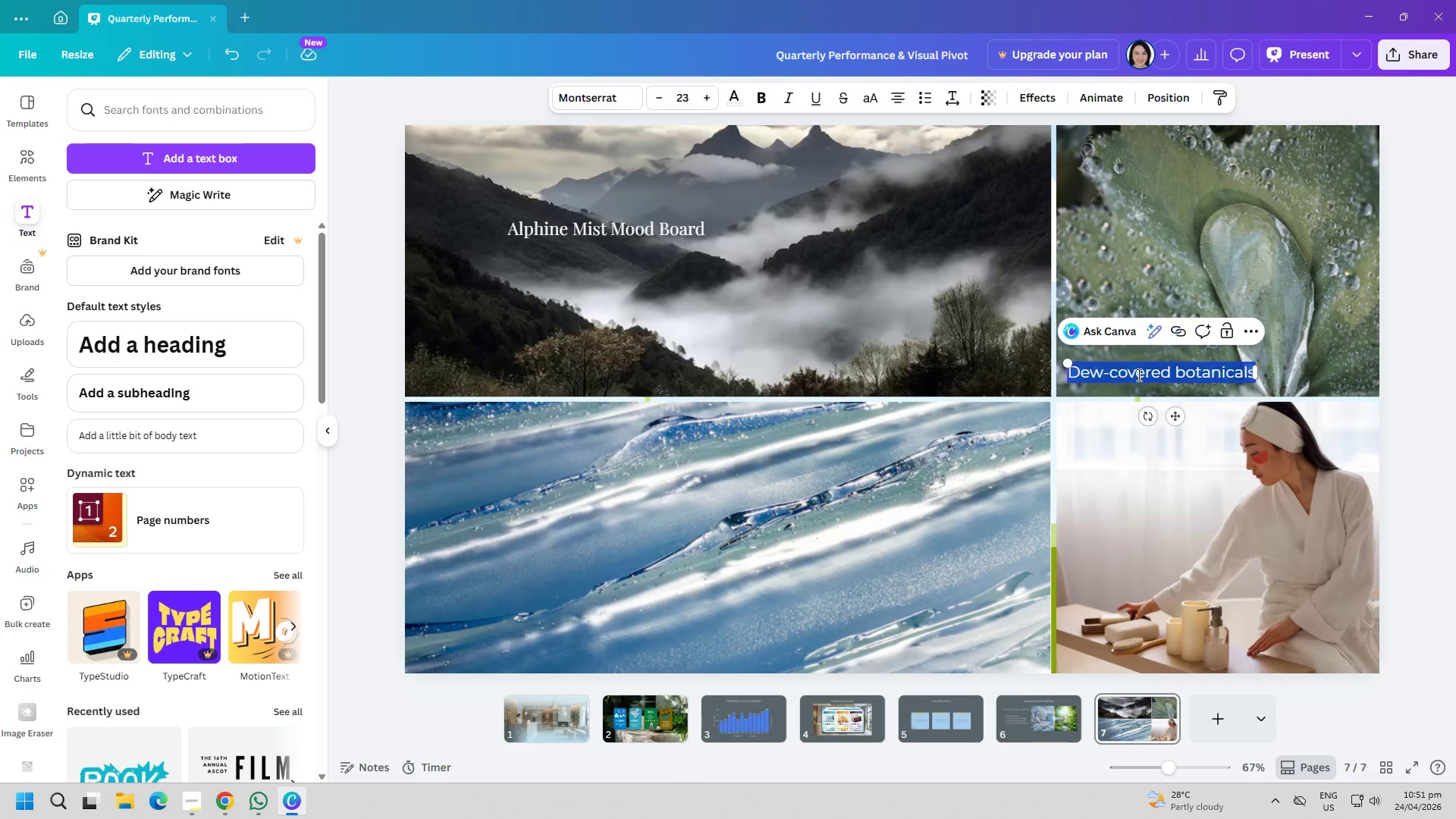 
triple_click([1138, 375])
 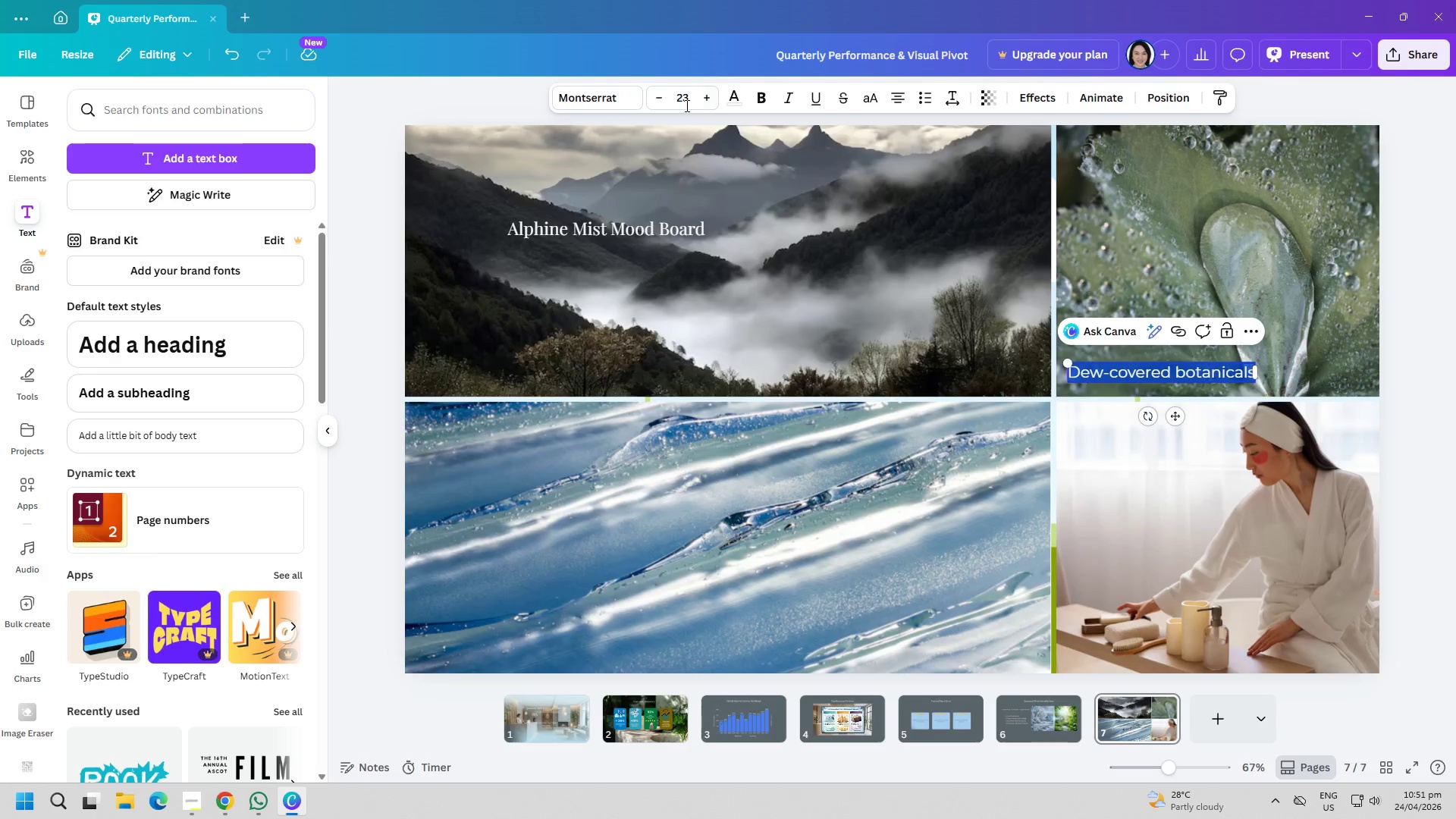 
double_click([686, 105])
 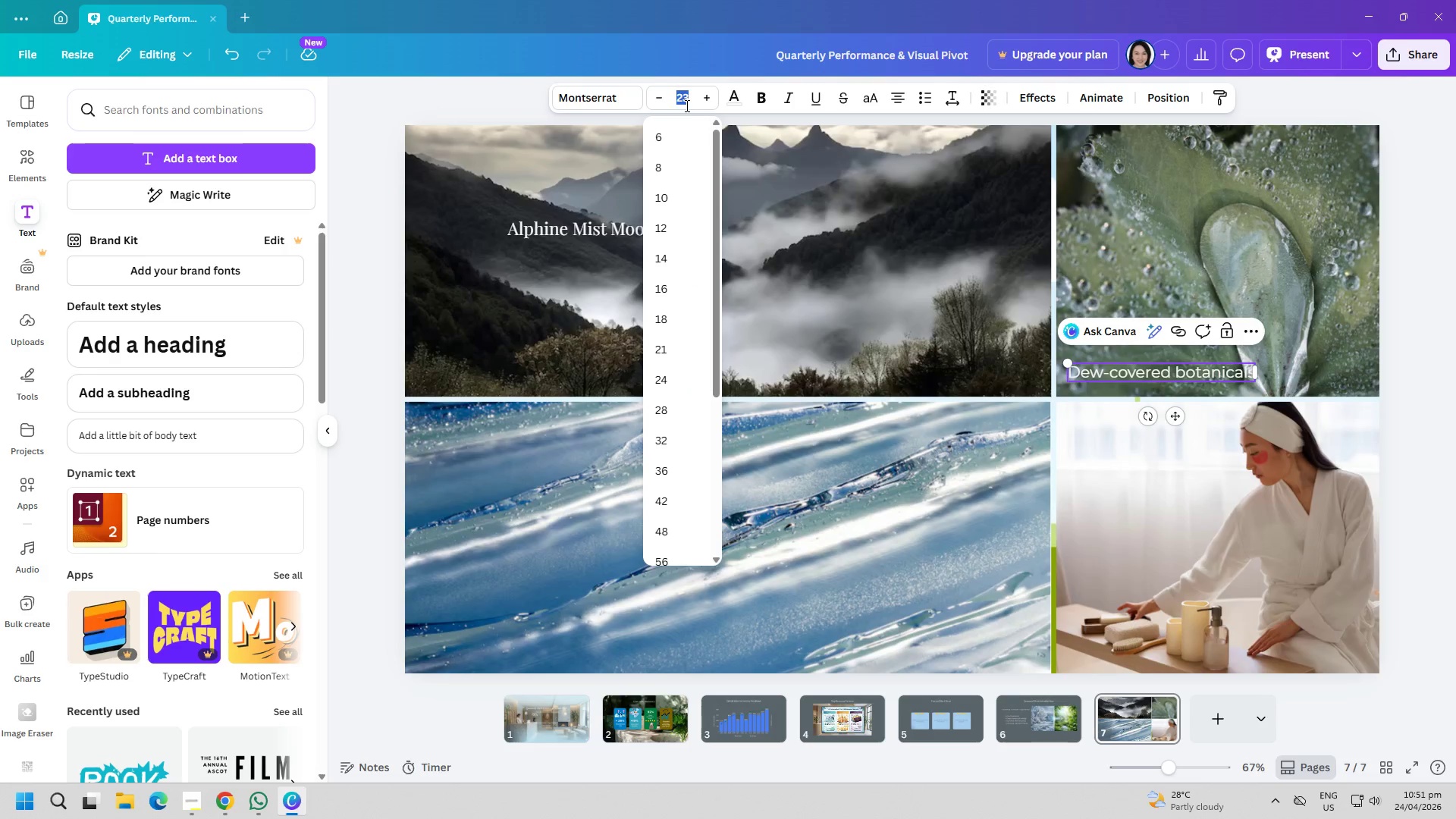 
type(27)
key(Backspace)
type(6)
 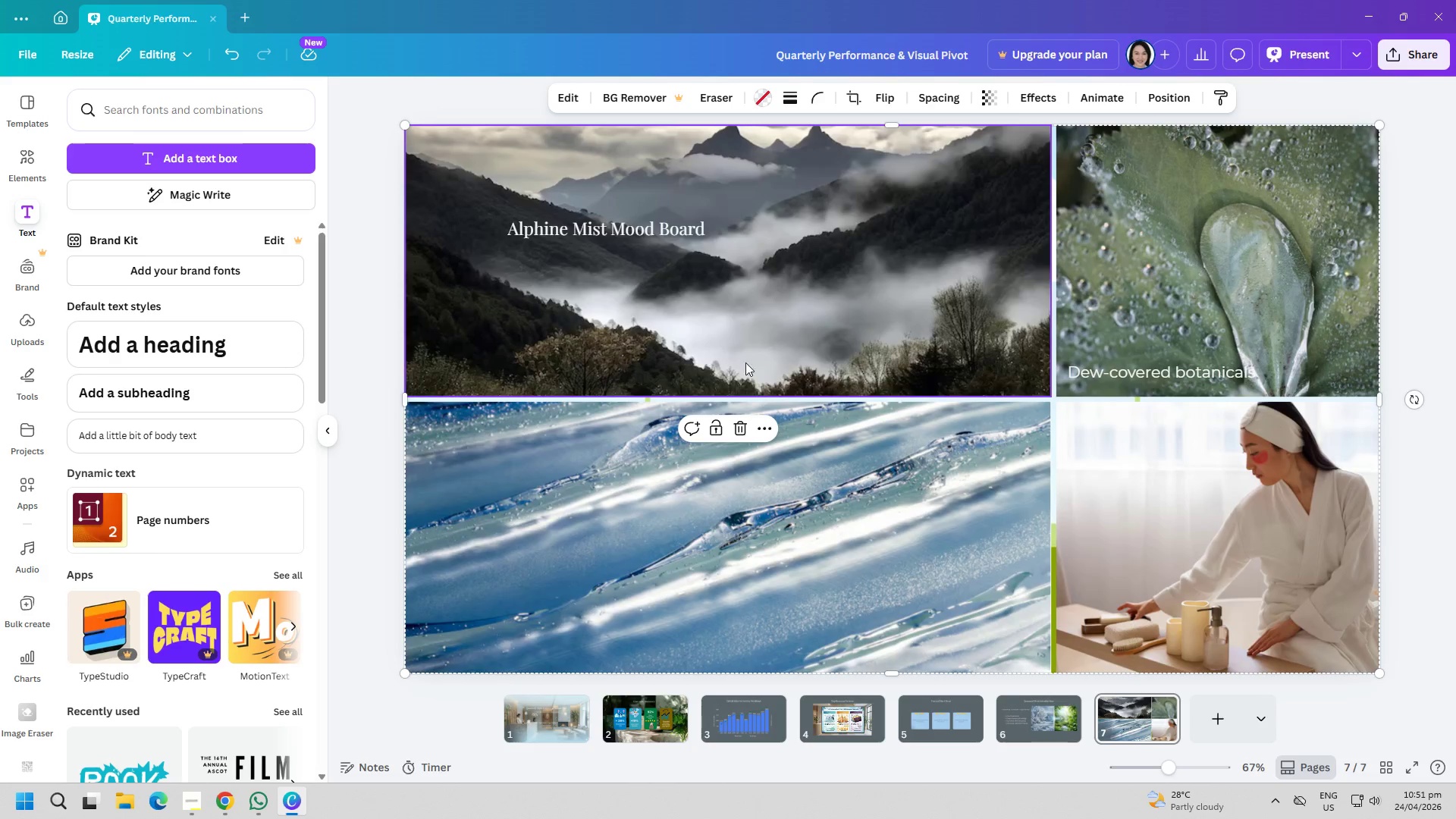 
left_click([619, 473])
 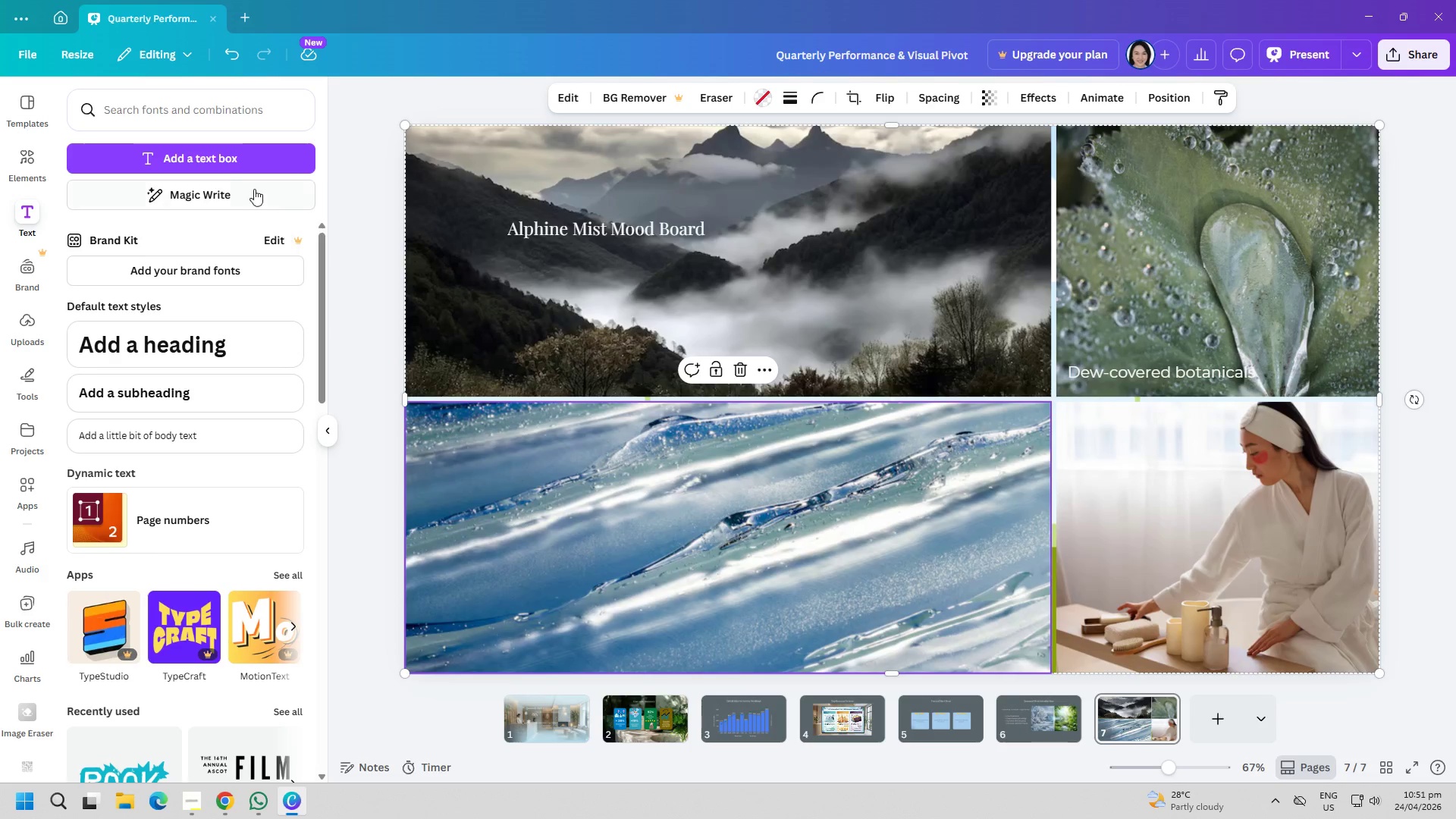 
left_click([225, 164])
 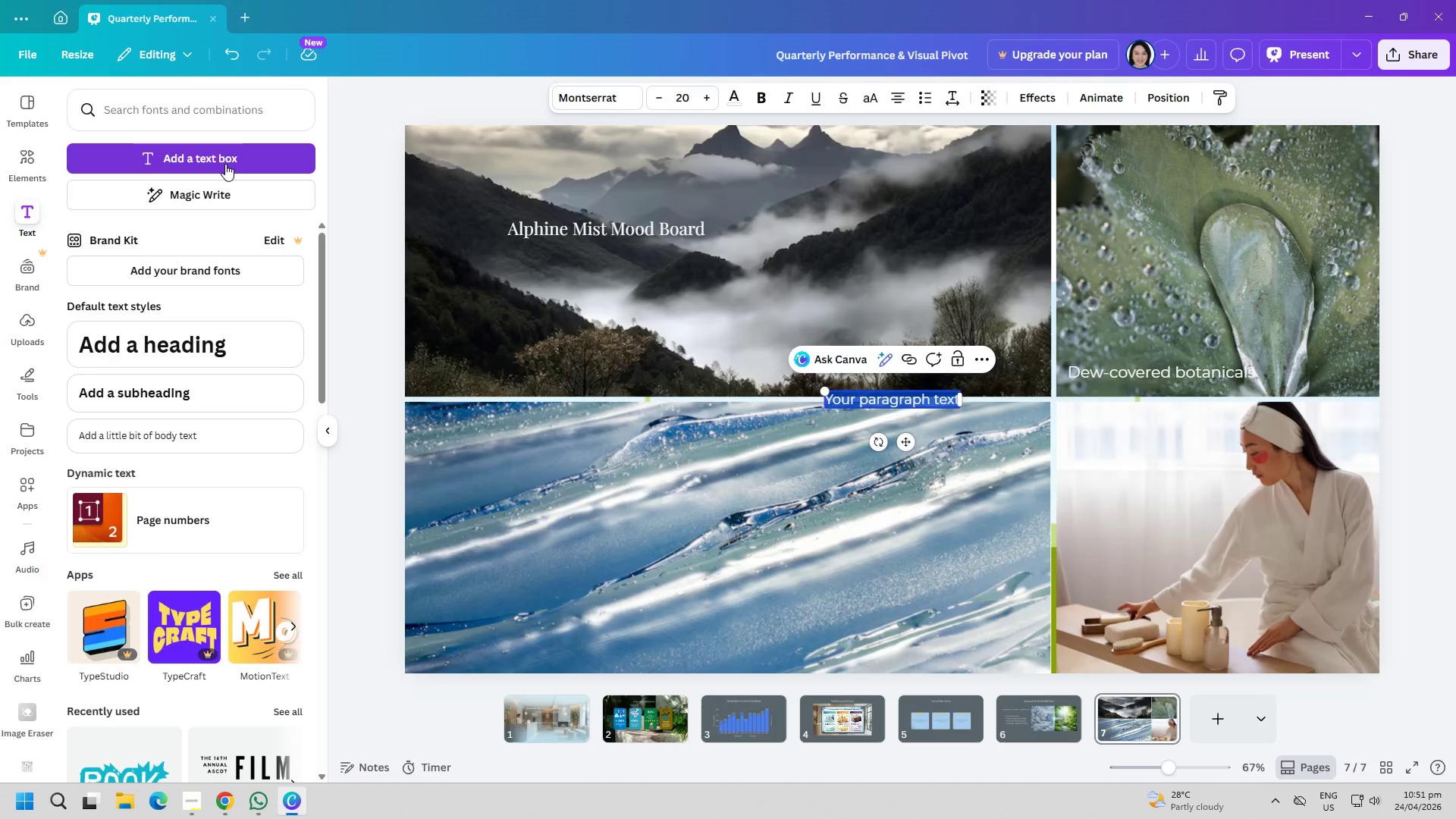 
wait(5.62)
 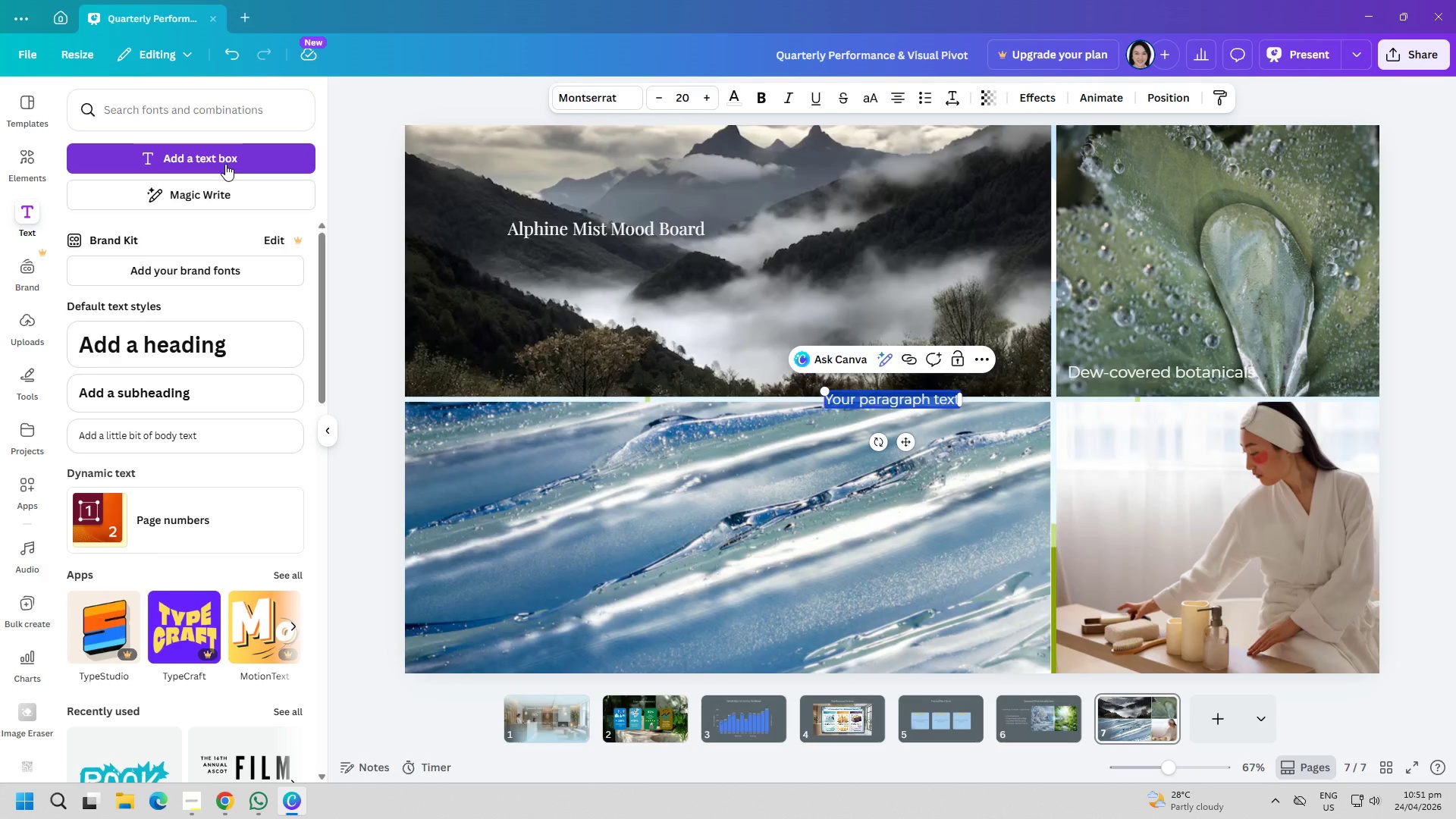 
type(Mineral water textures)
 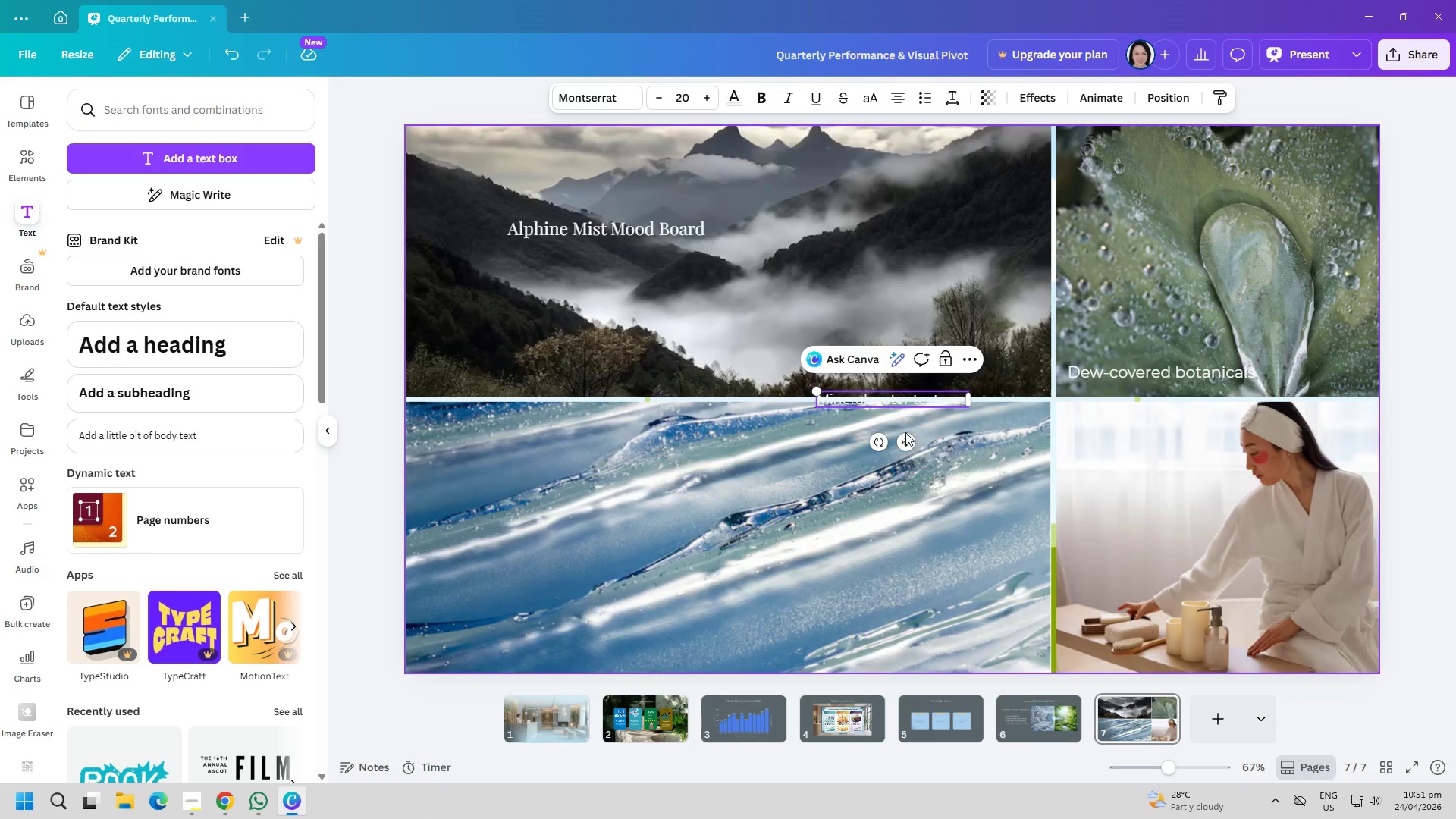 
left_click_drag(start_coordinate=[905, 439], to_coordinate=[619, 585])
 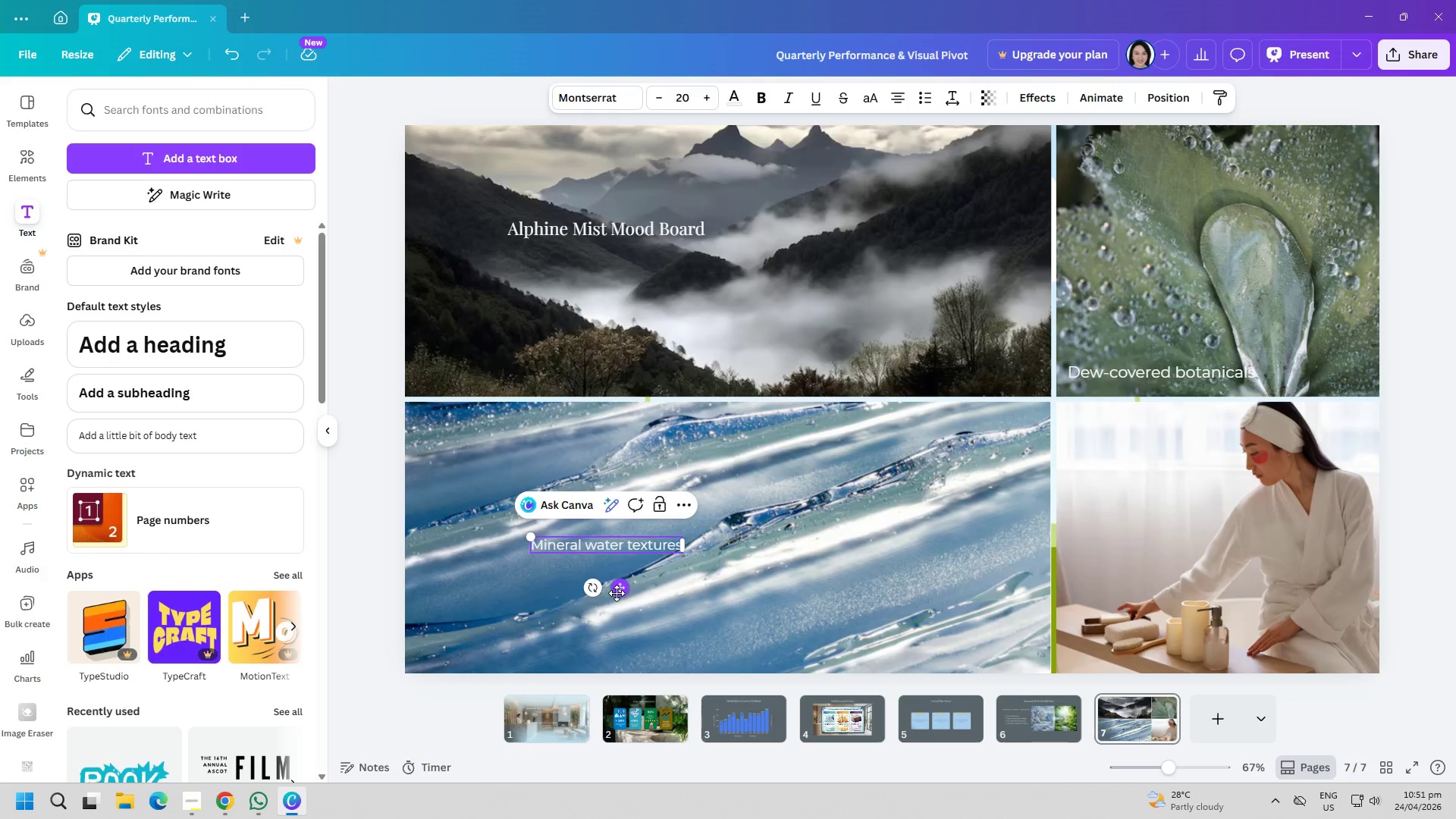 
left_click_drag(start_coordinate=[617, 593], to_coordinate=[604, 595])
 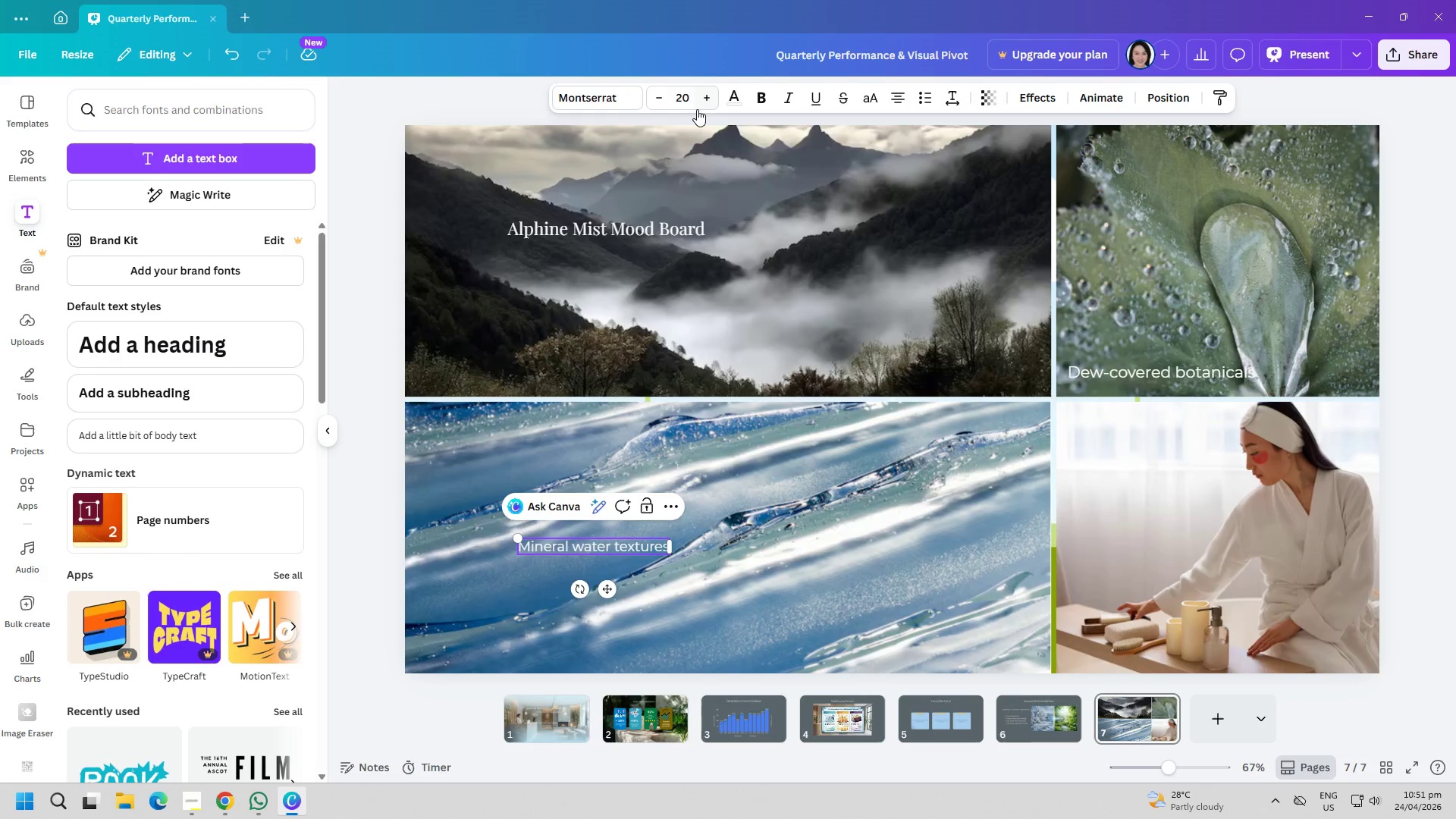 
double_click([687, 100])
 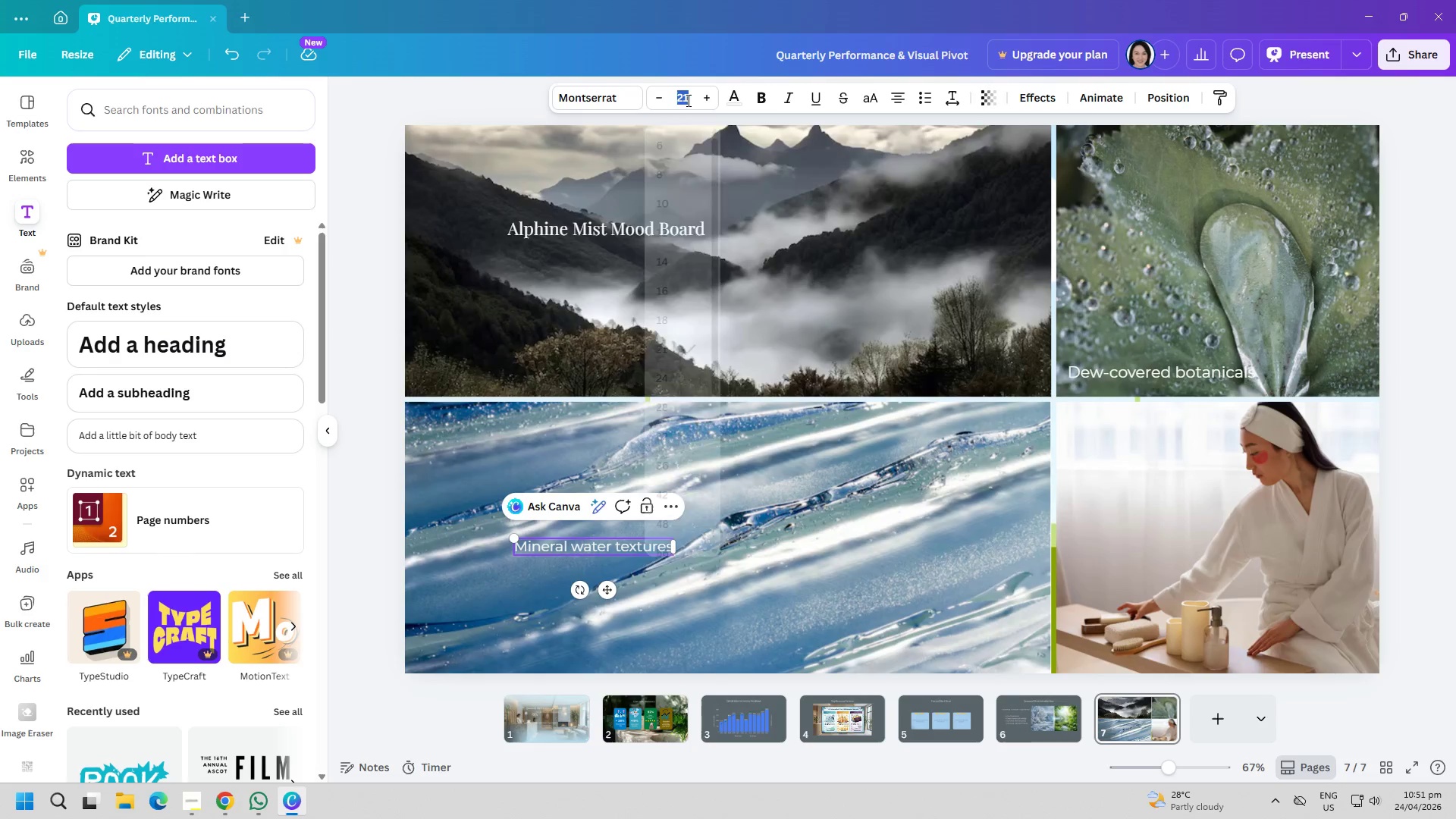 
triple_click([687, 100])
 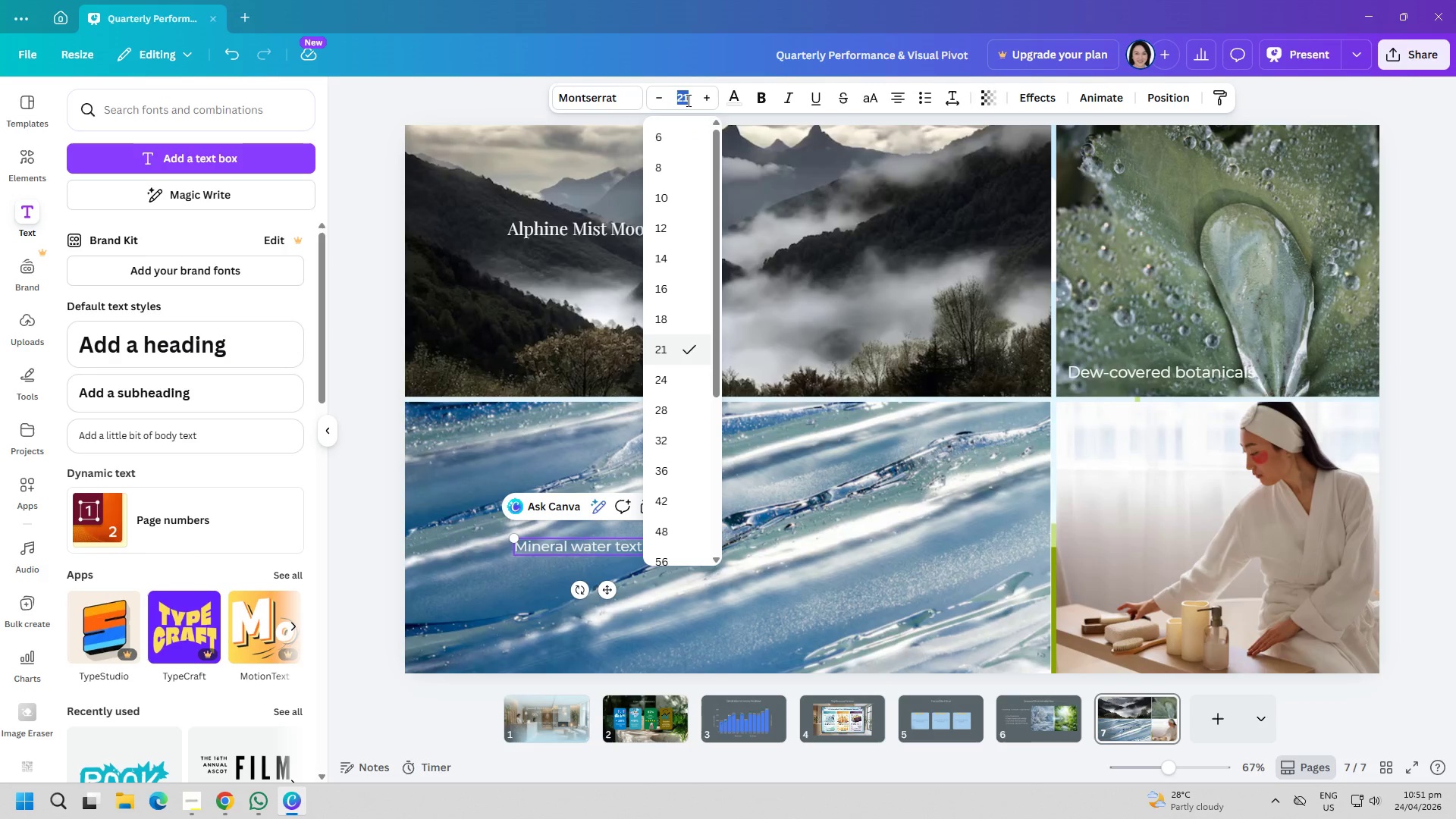 
triple_click([687, 100])
 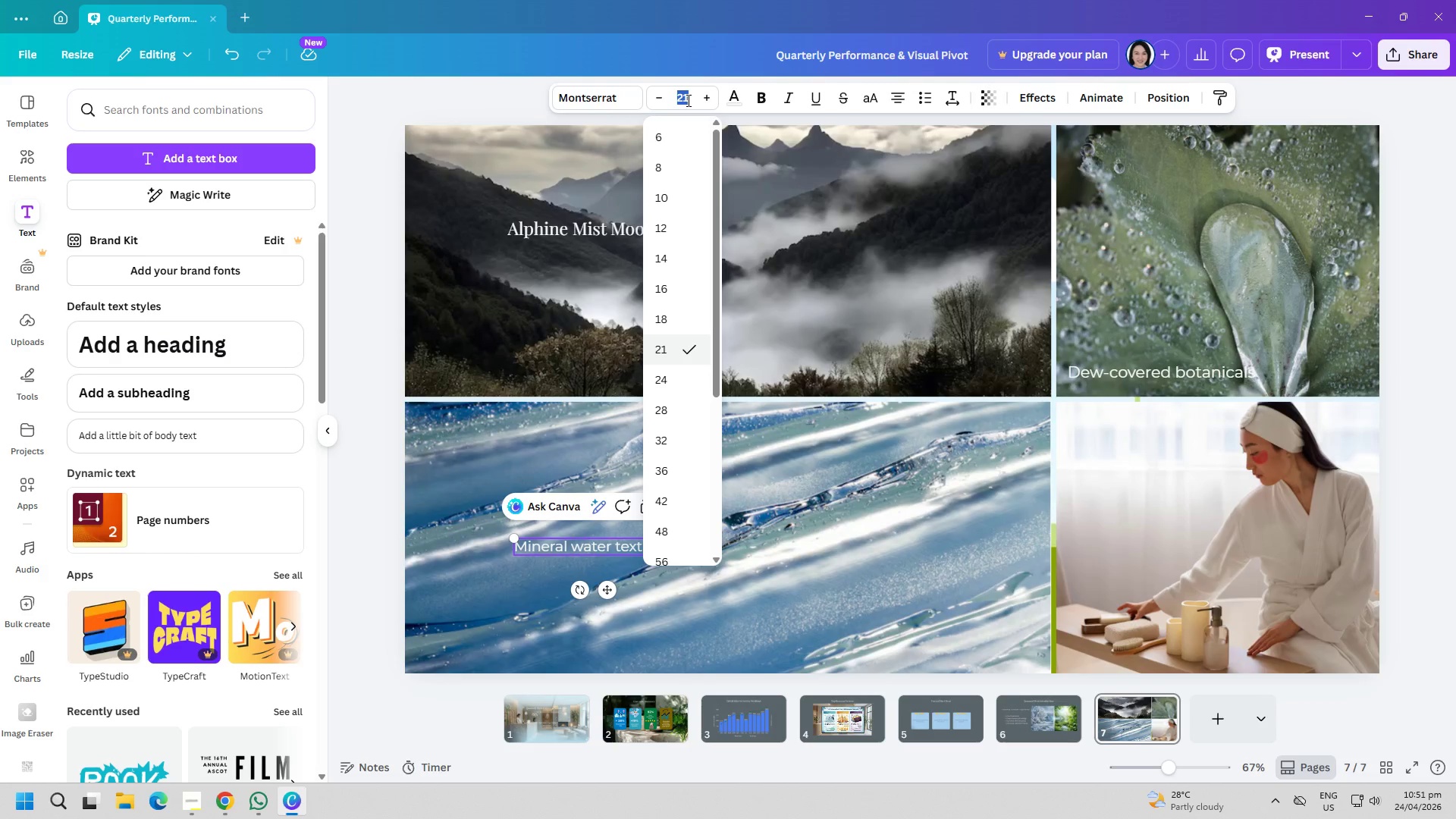 
key(4)
 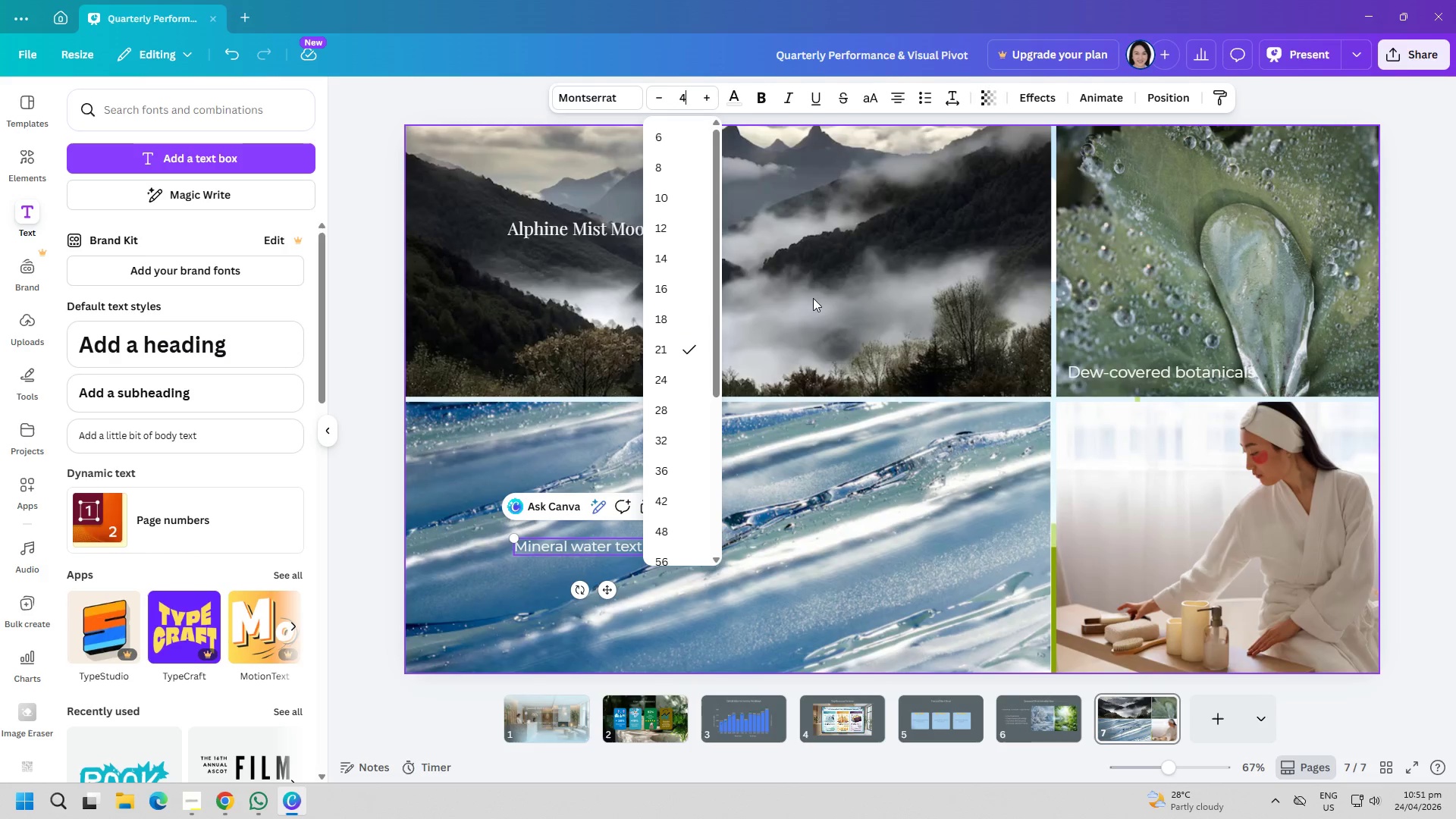 
key(9)
 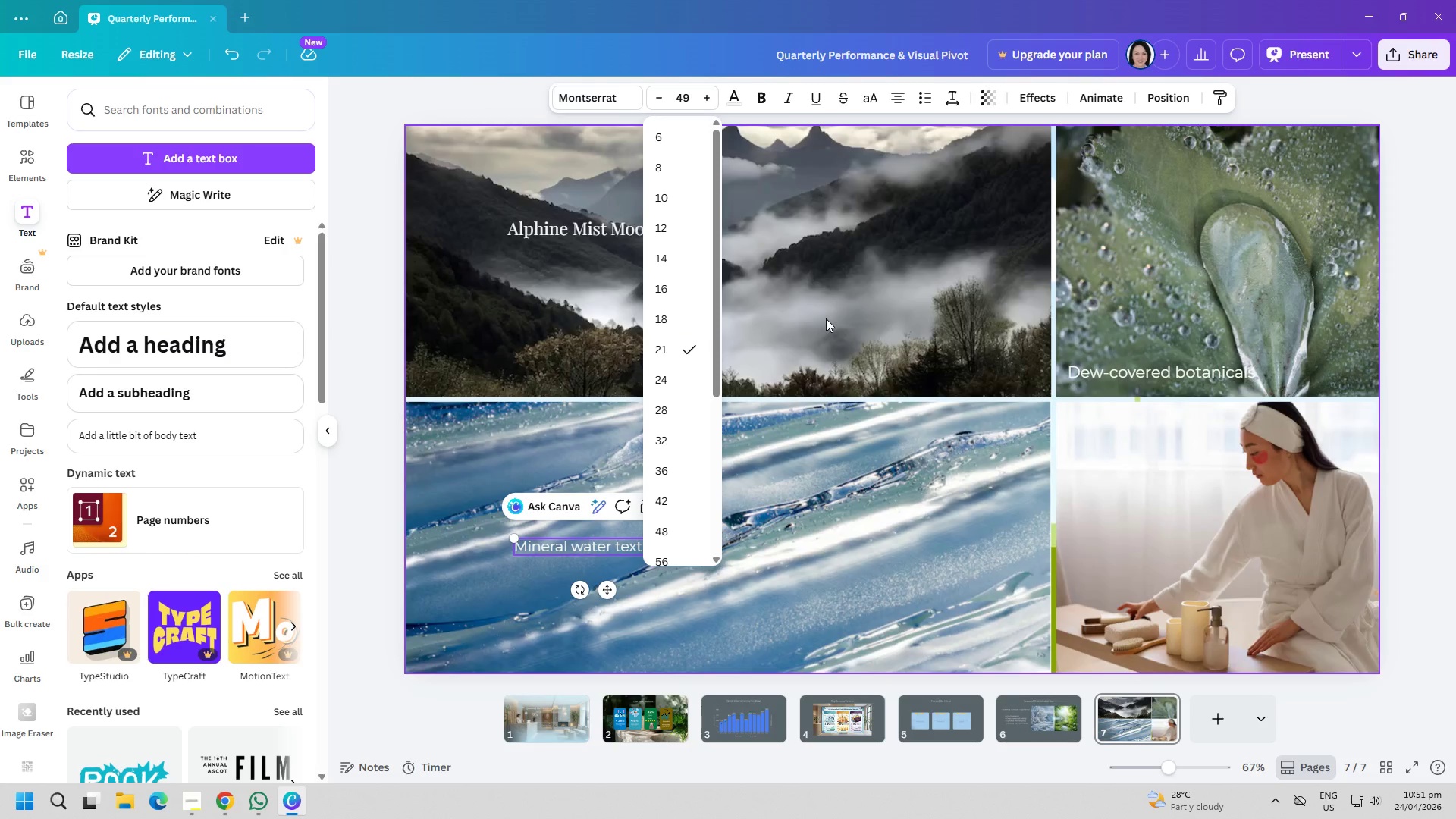 
key(Backspace)
 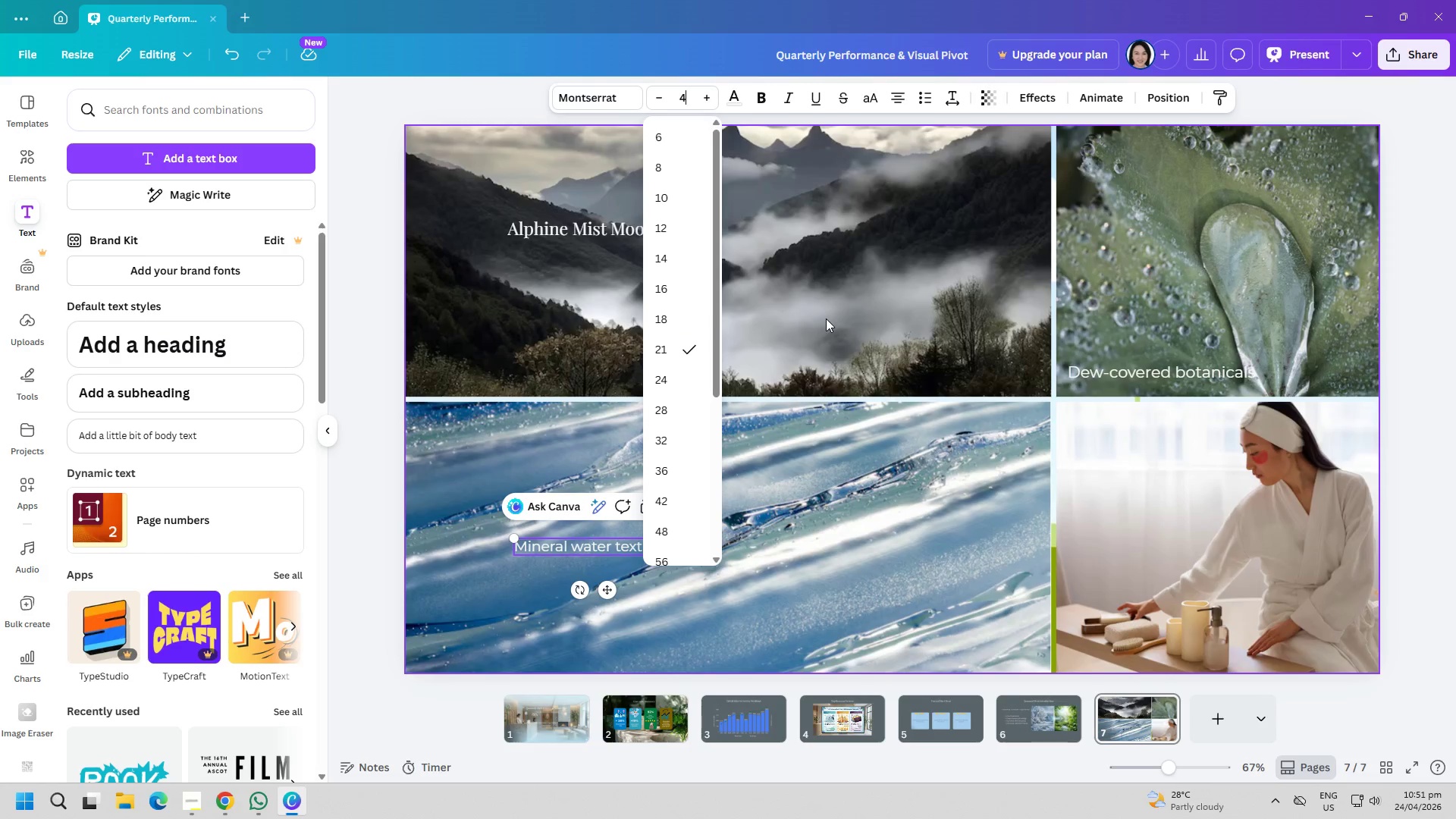 
key(Backspace)
 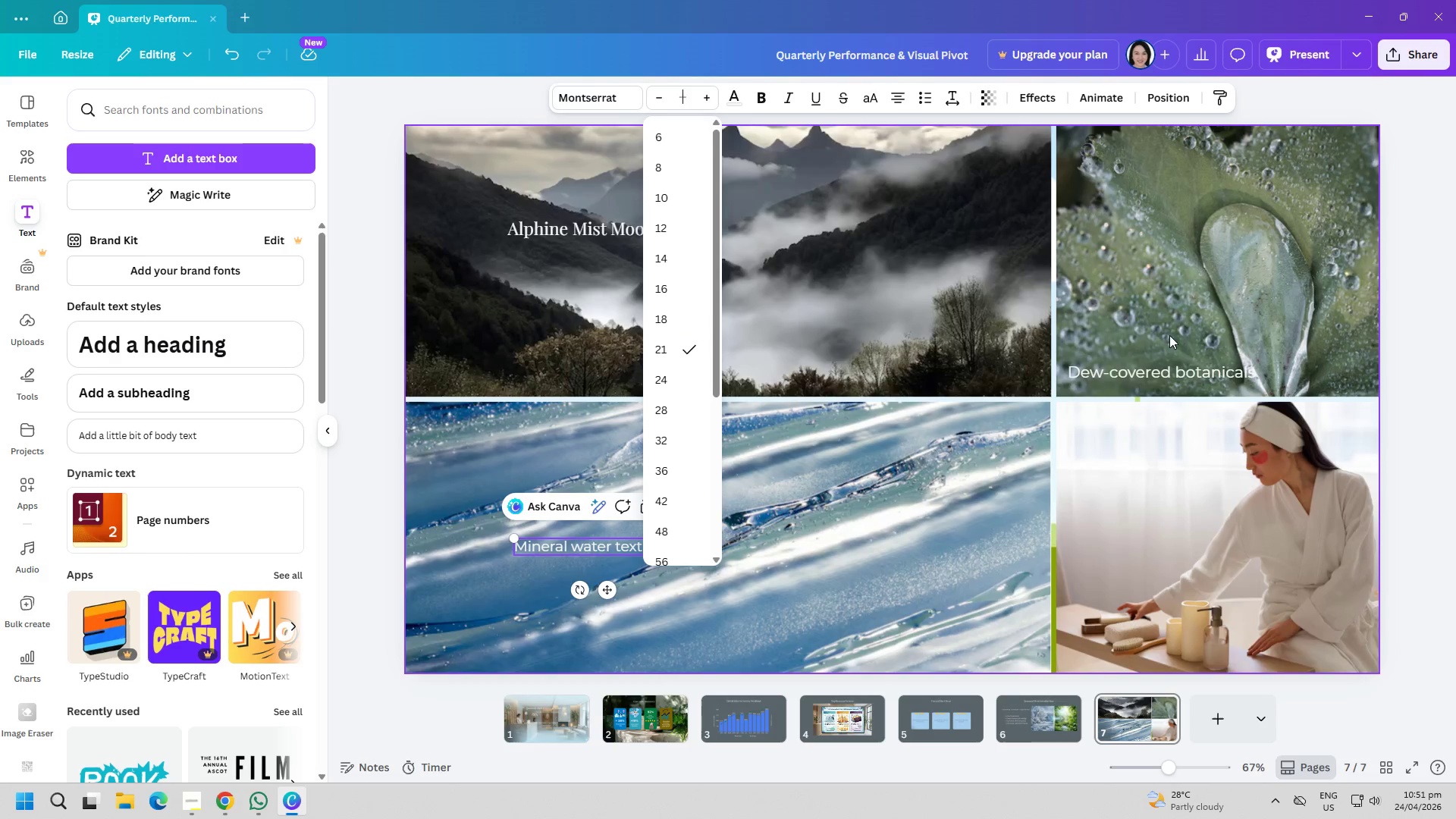 
left_click([1181, 376])
 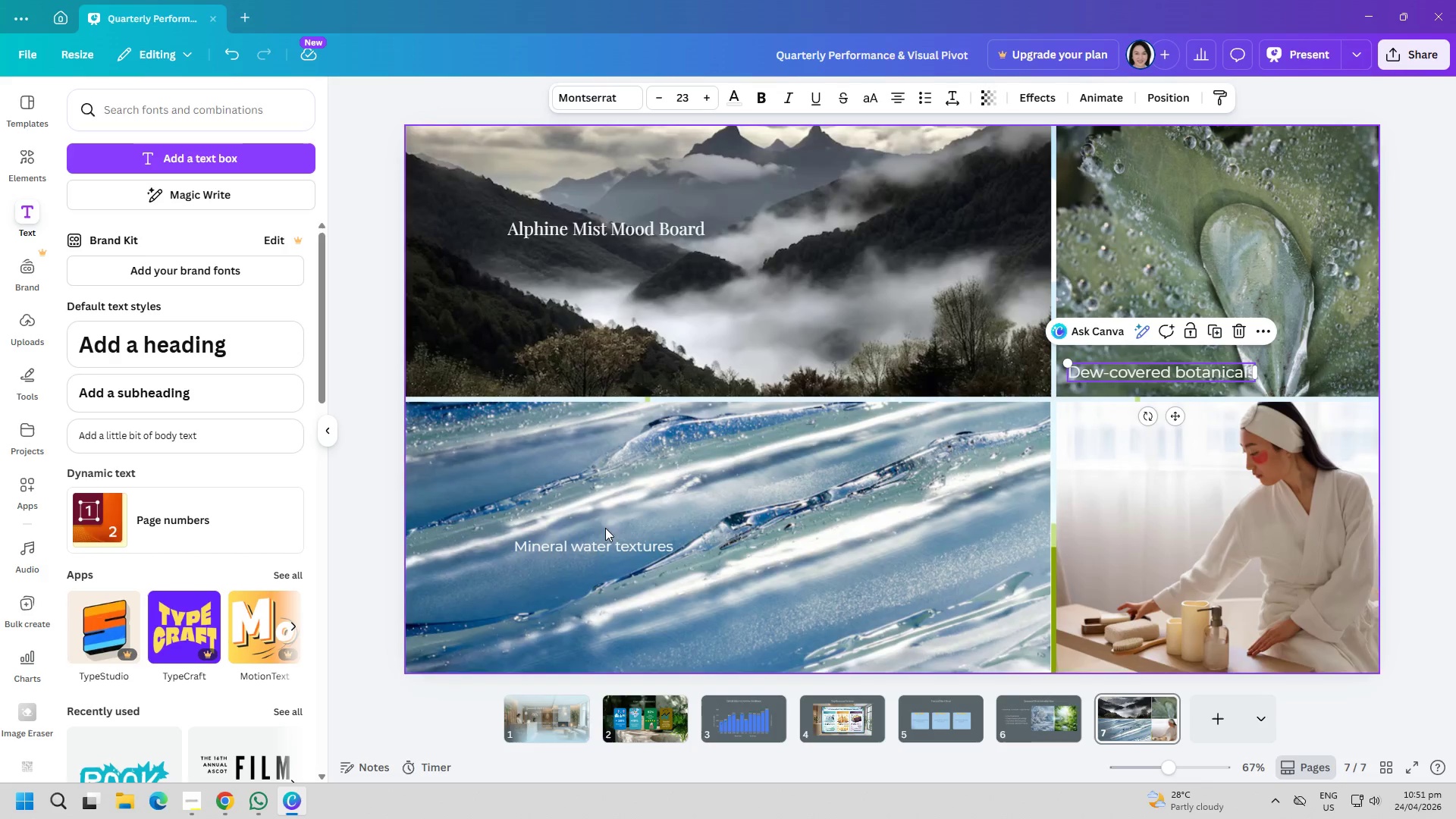 
double_click([607, 551])
 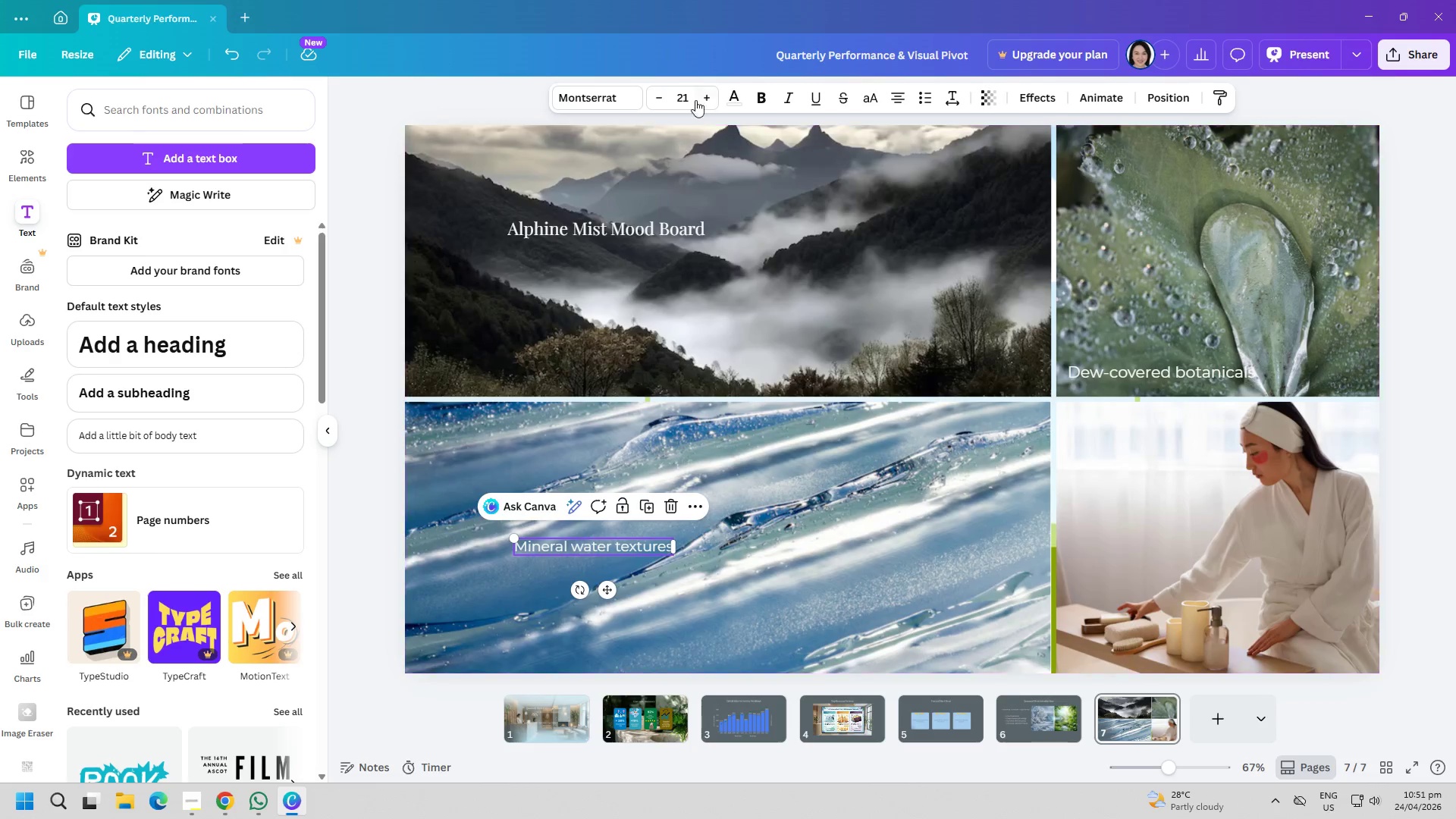 
double_click([692, 99])
 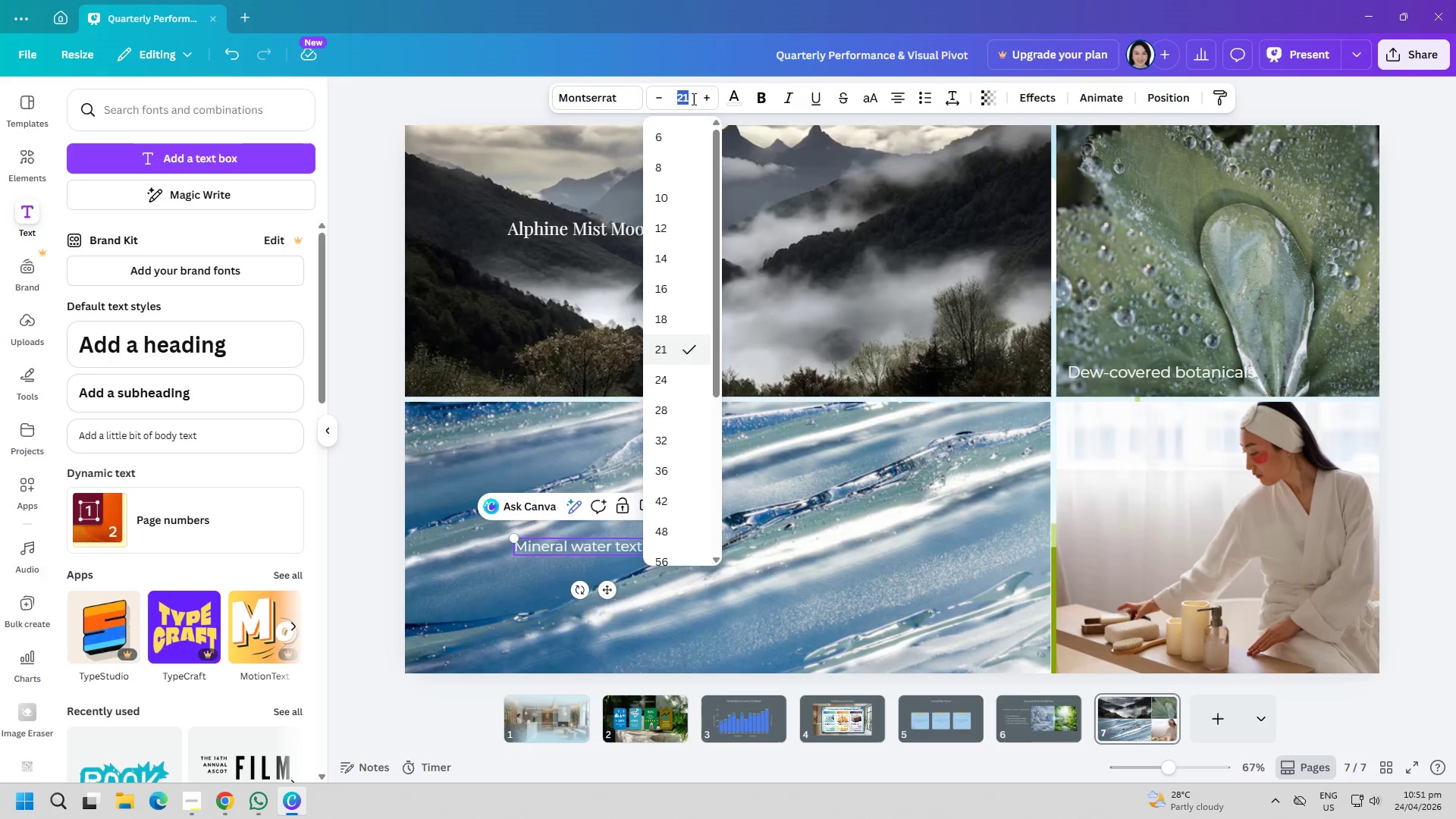 
type(23)
 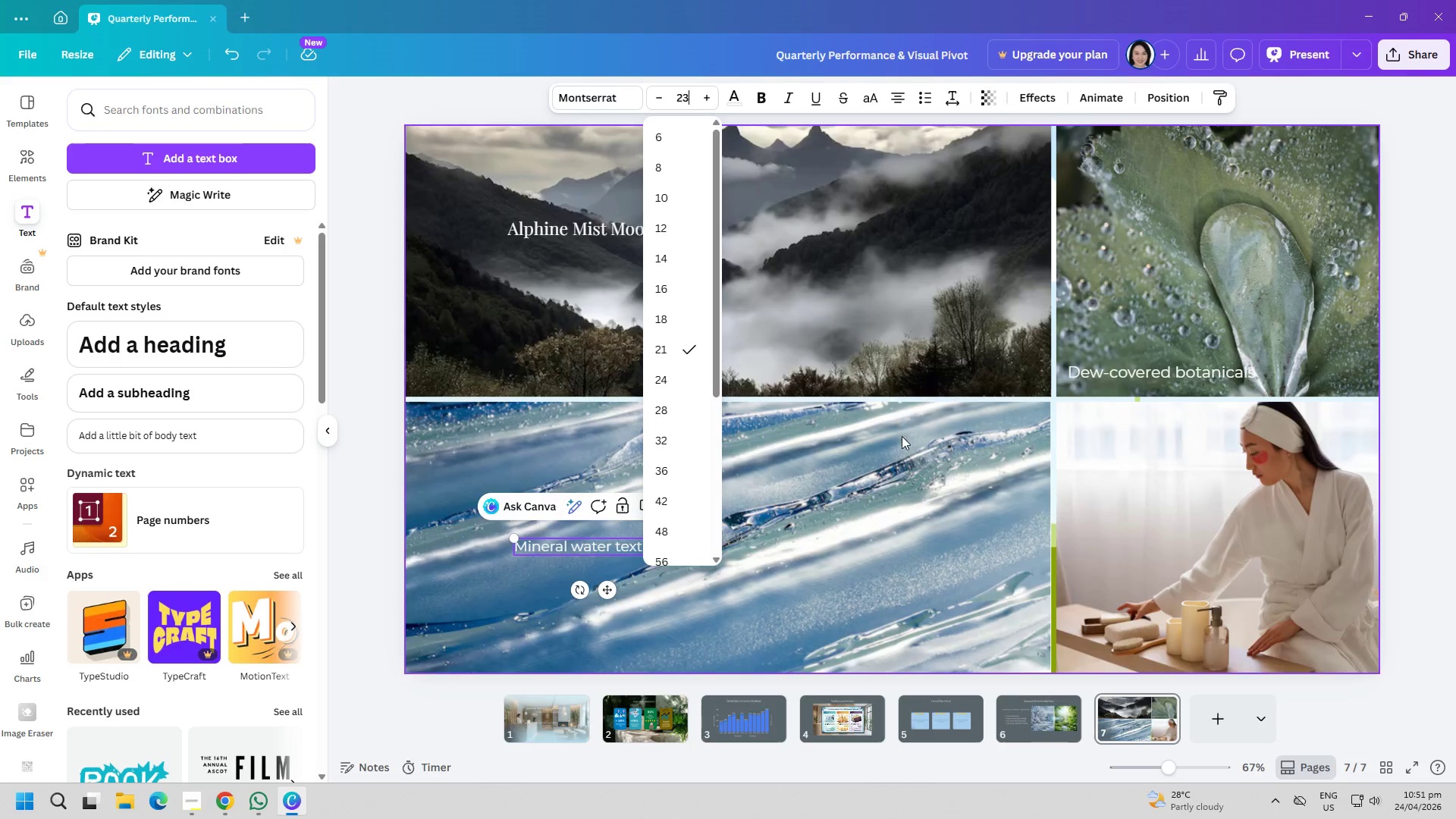 
left_click([903, 448])
 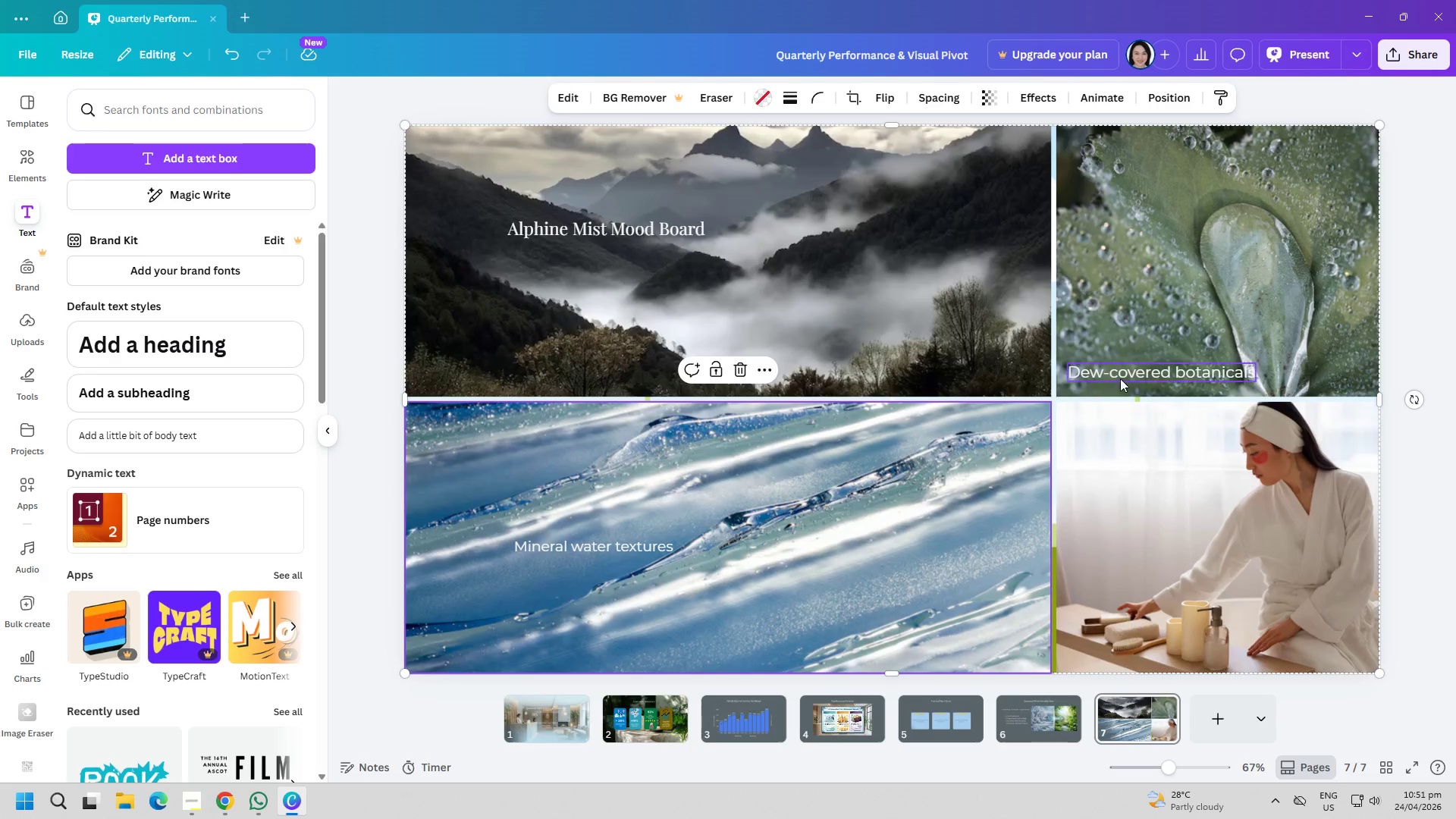 
left_click([1138, 375])
 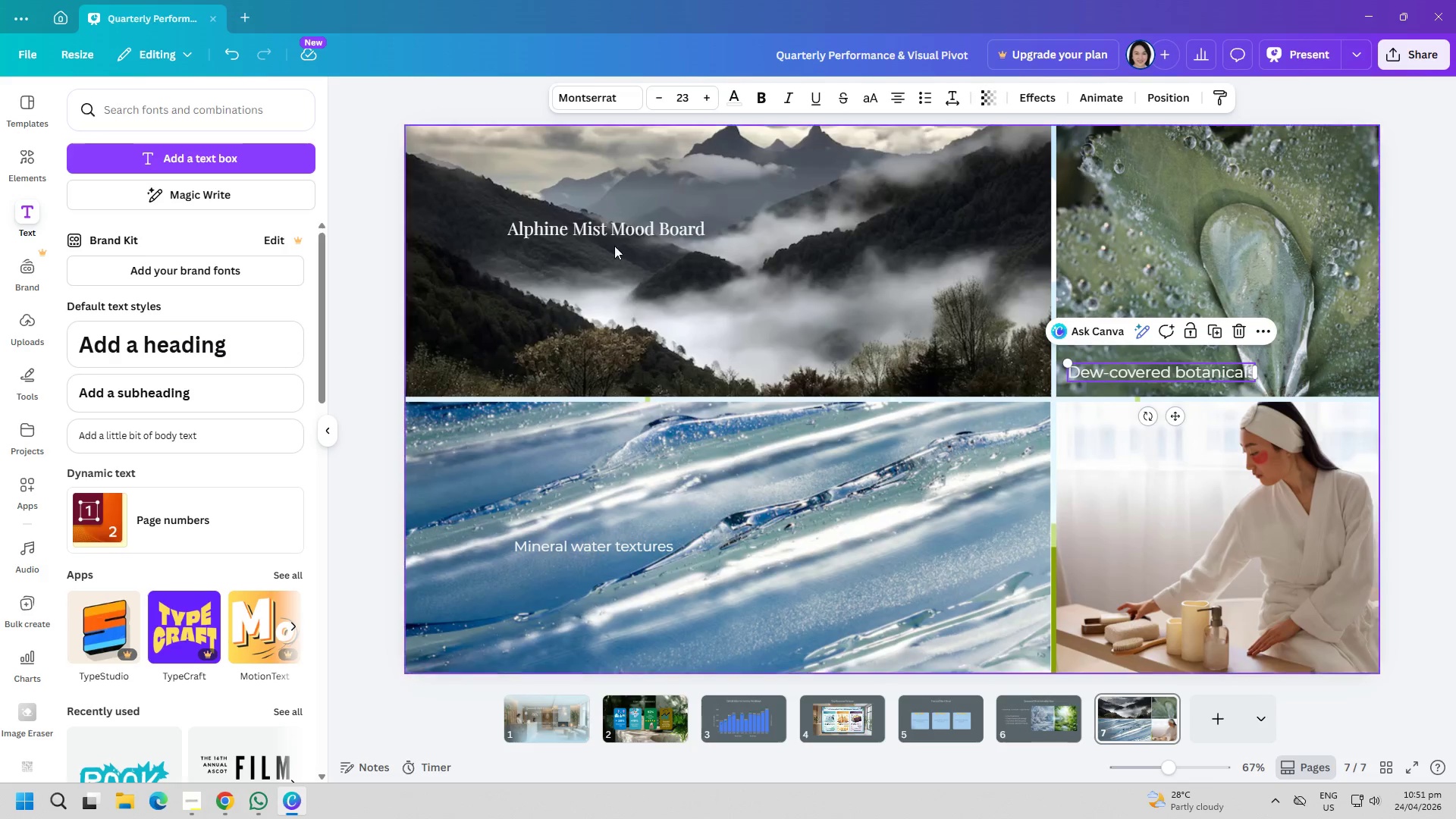 
mouse_move([632, 252])
 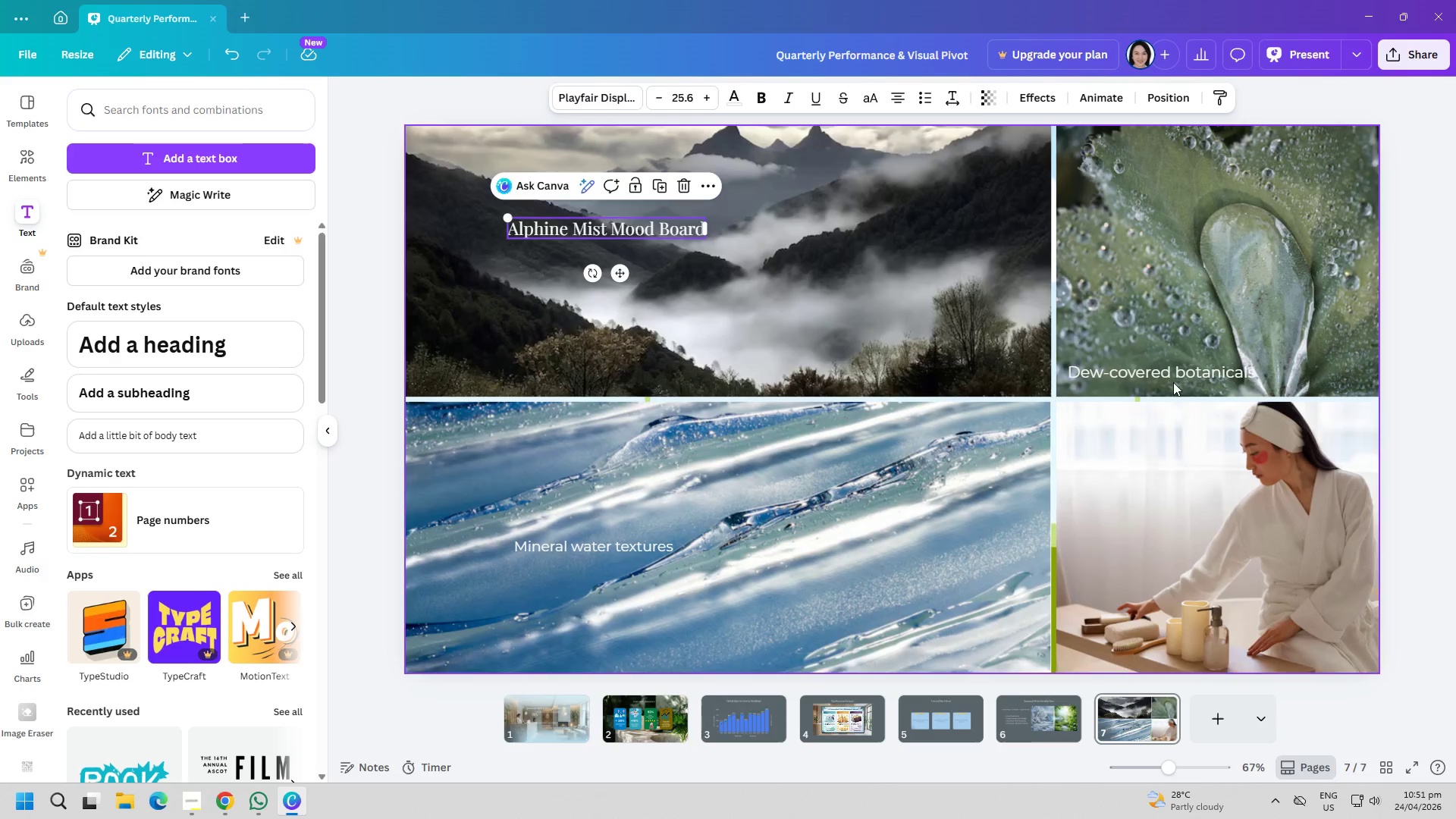 
left_click([1176, 378])
 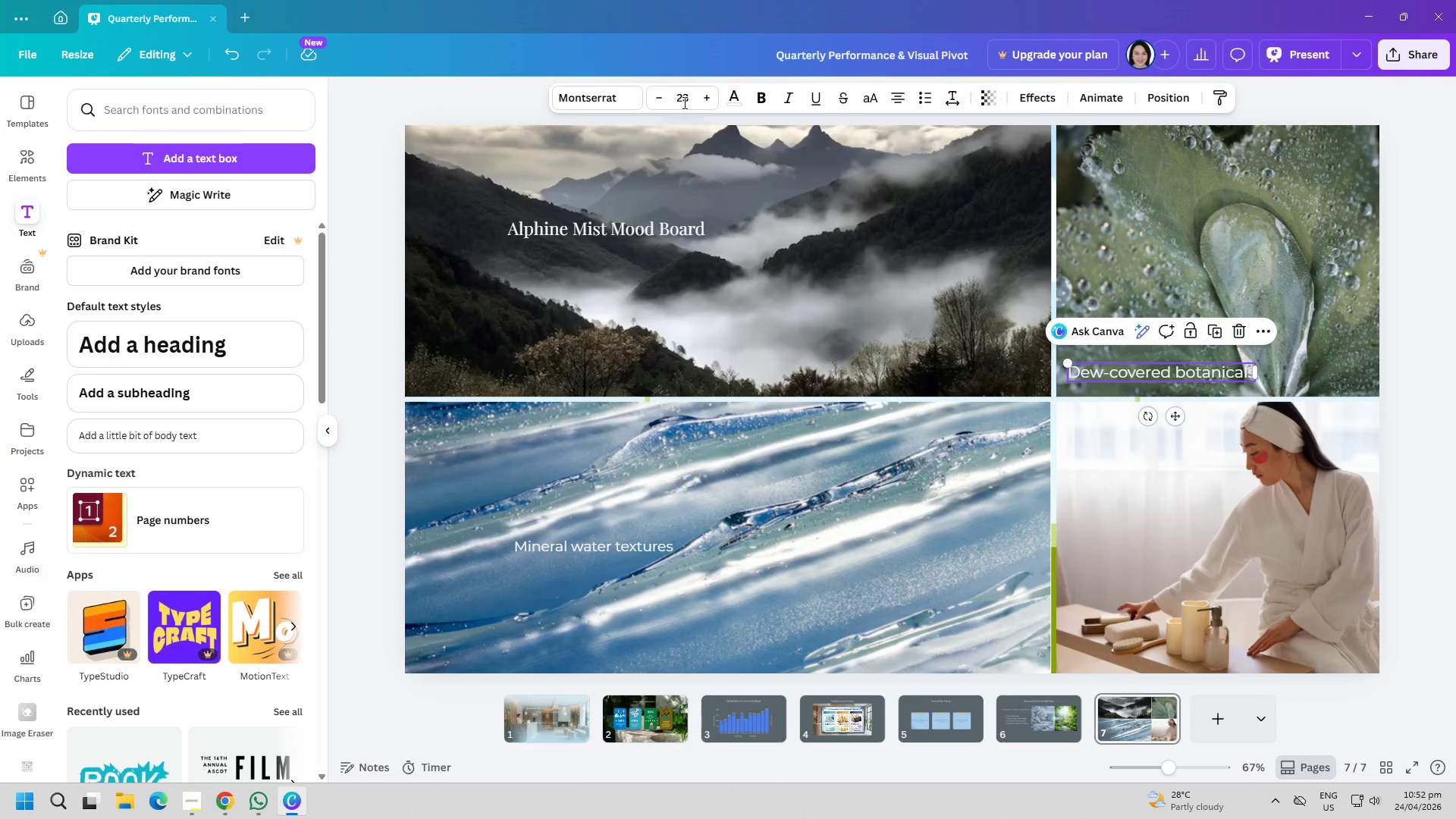 
double_click([683, 102])
 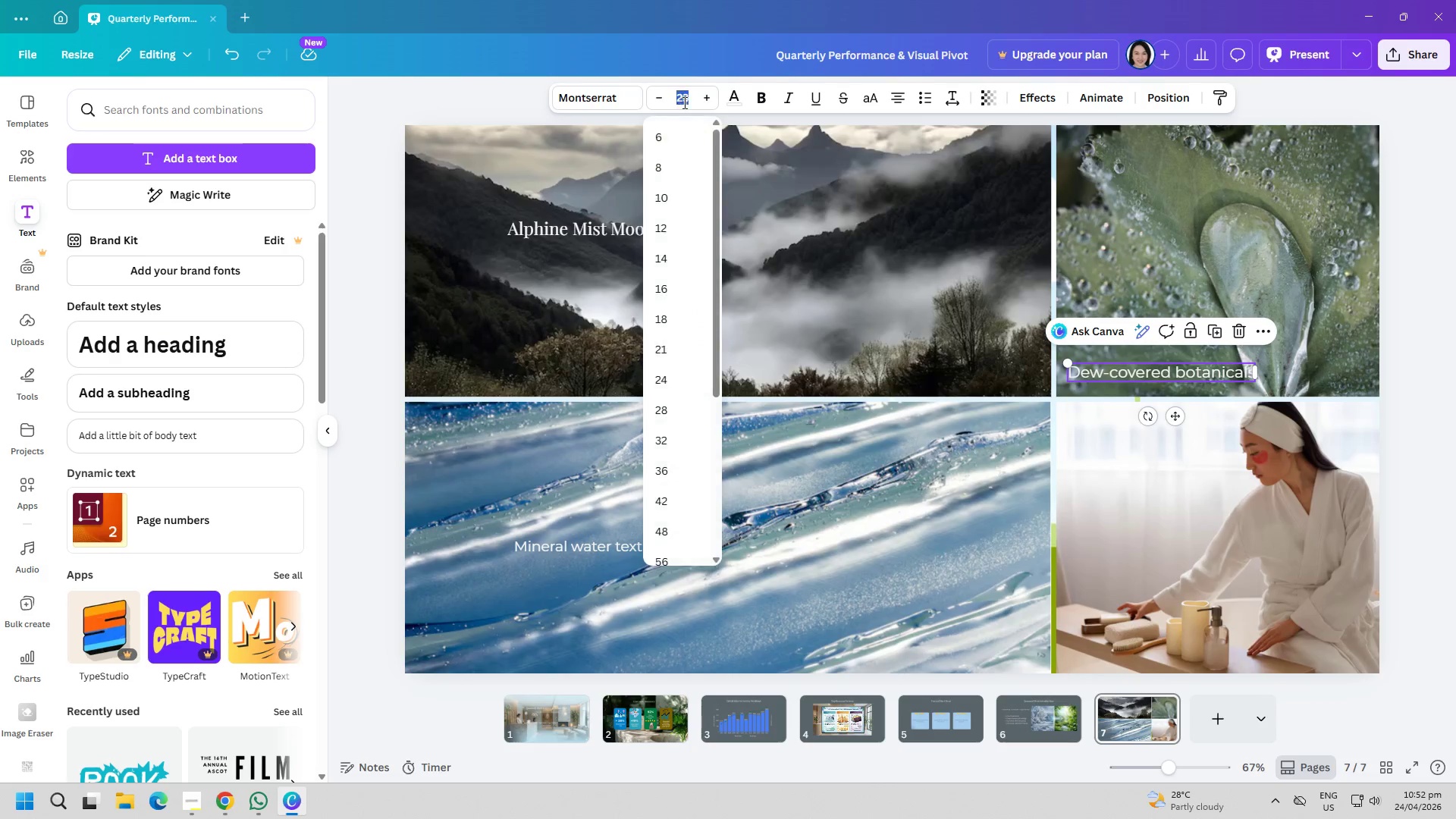 
type(25)
 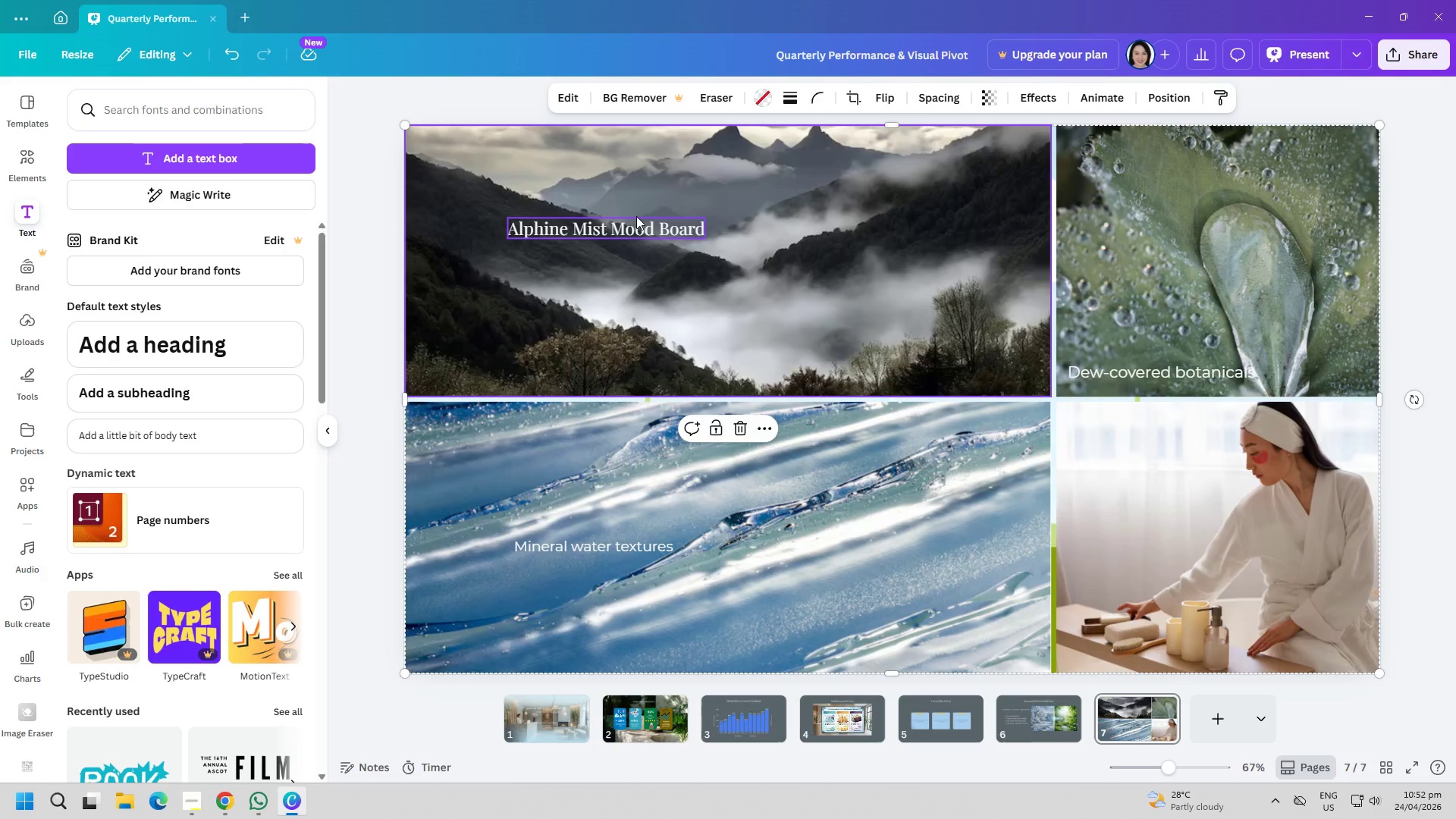 
double_click([632, 226])
 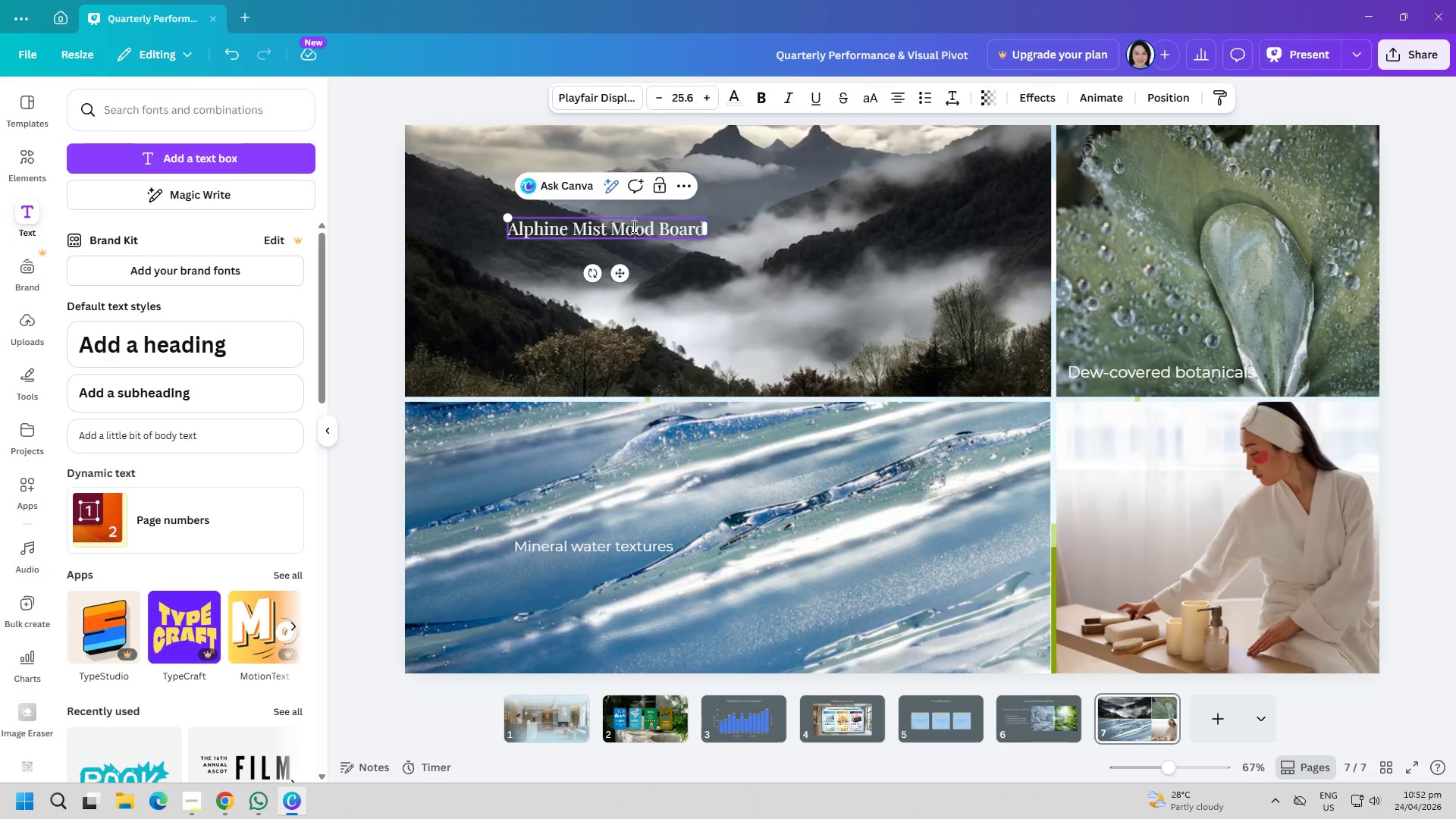 
triple_click([632, 226])
 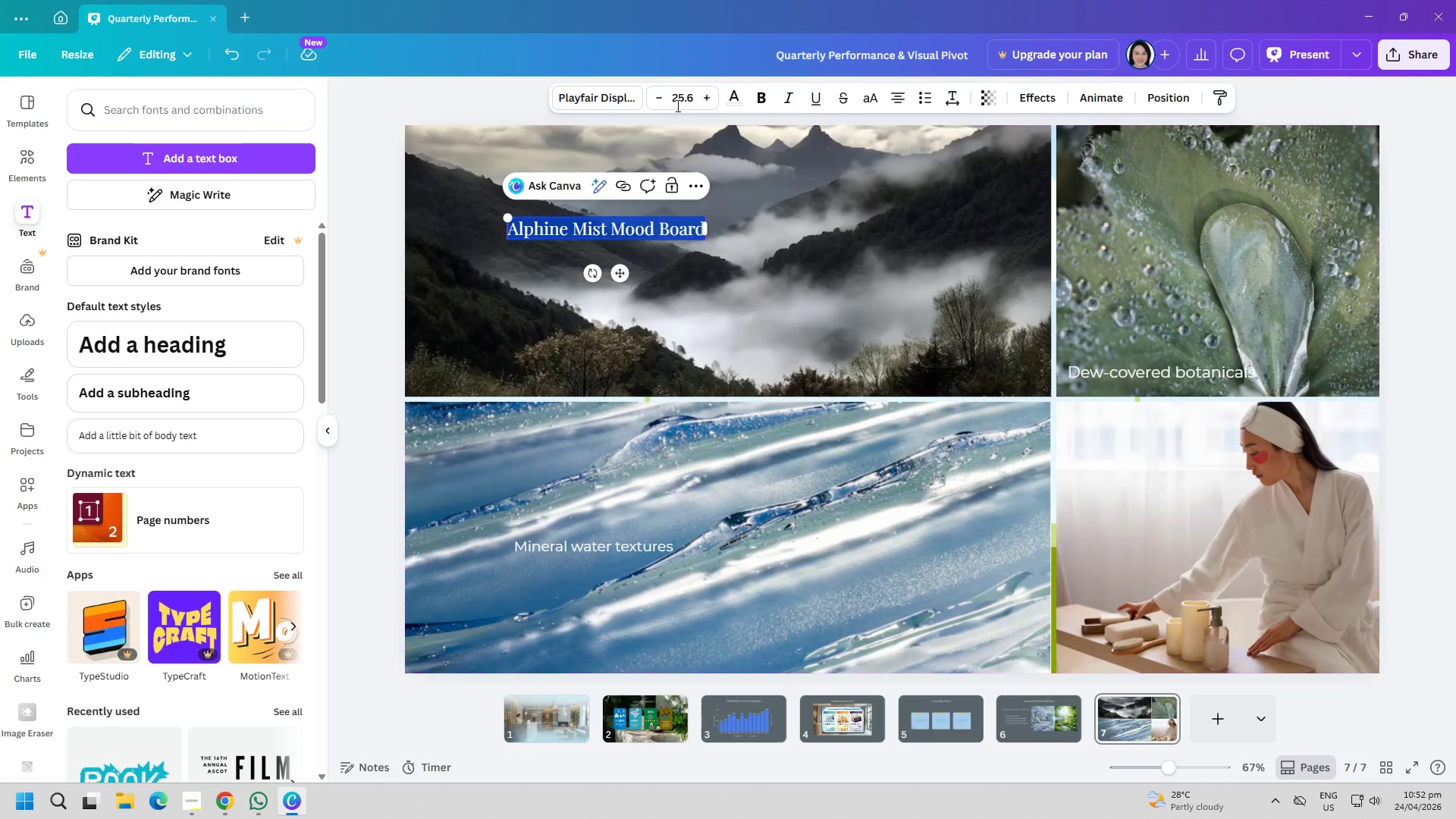 
double_click([678, 102])
 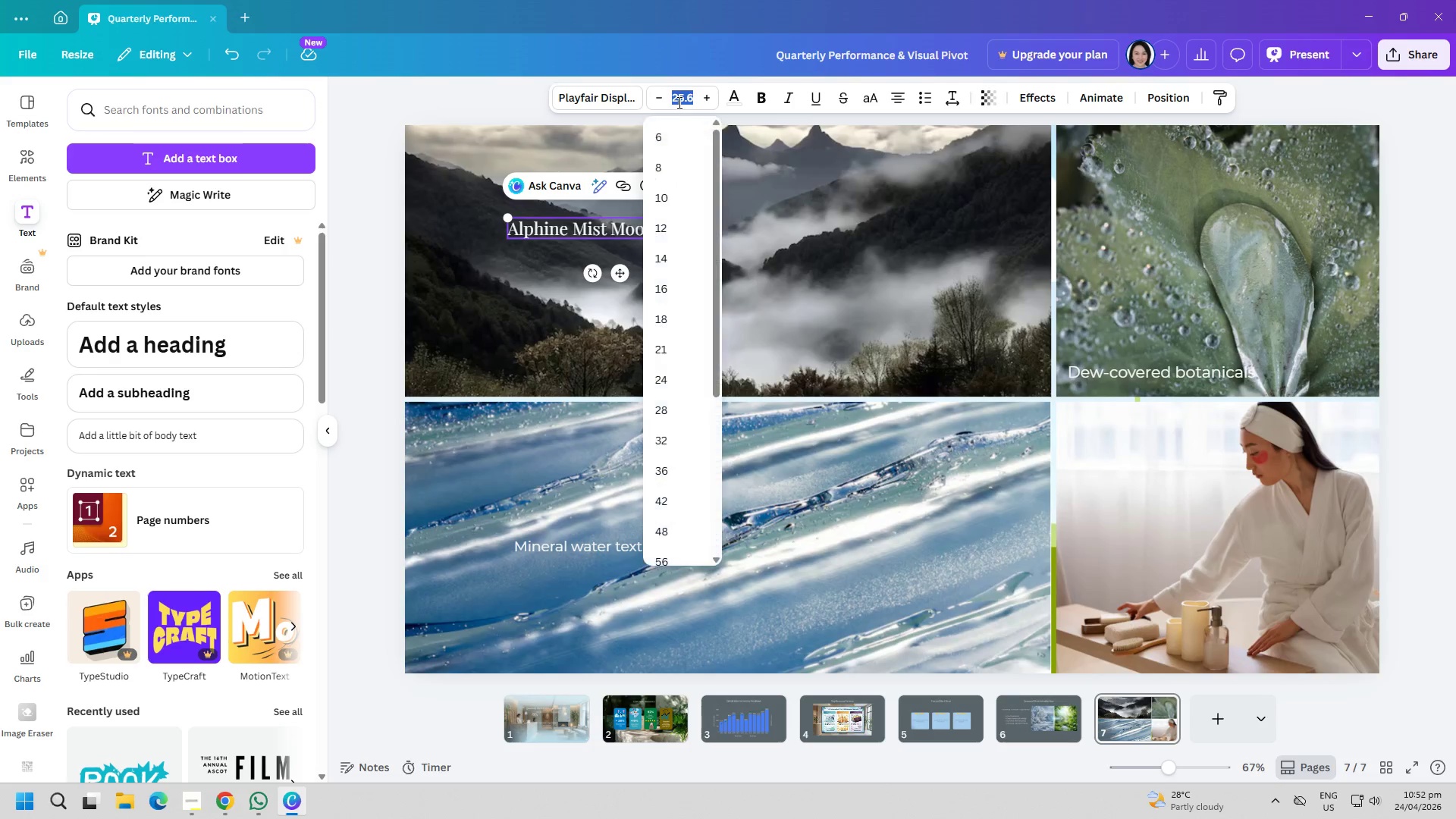 
type(24)
key(Backspace)
type(5)
 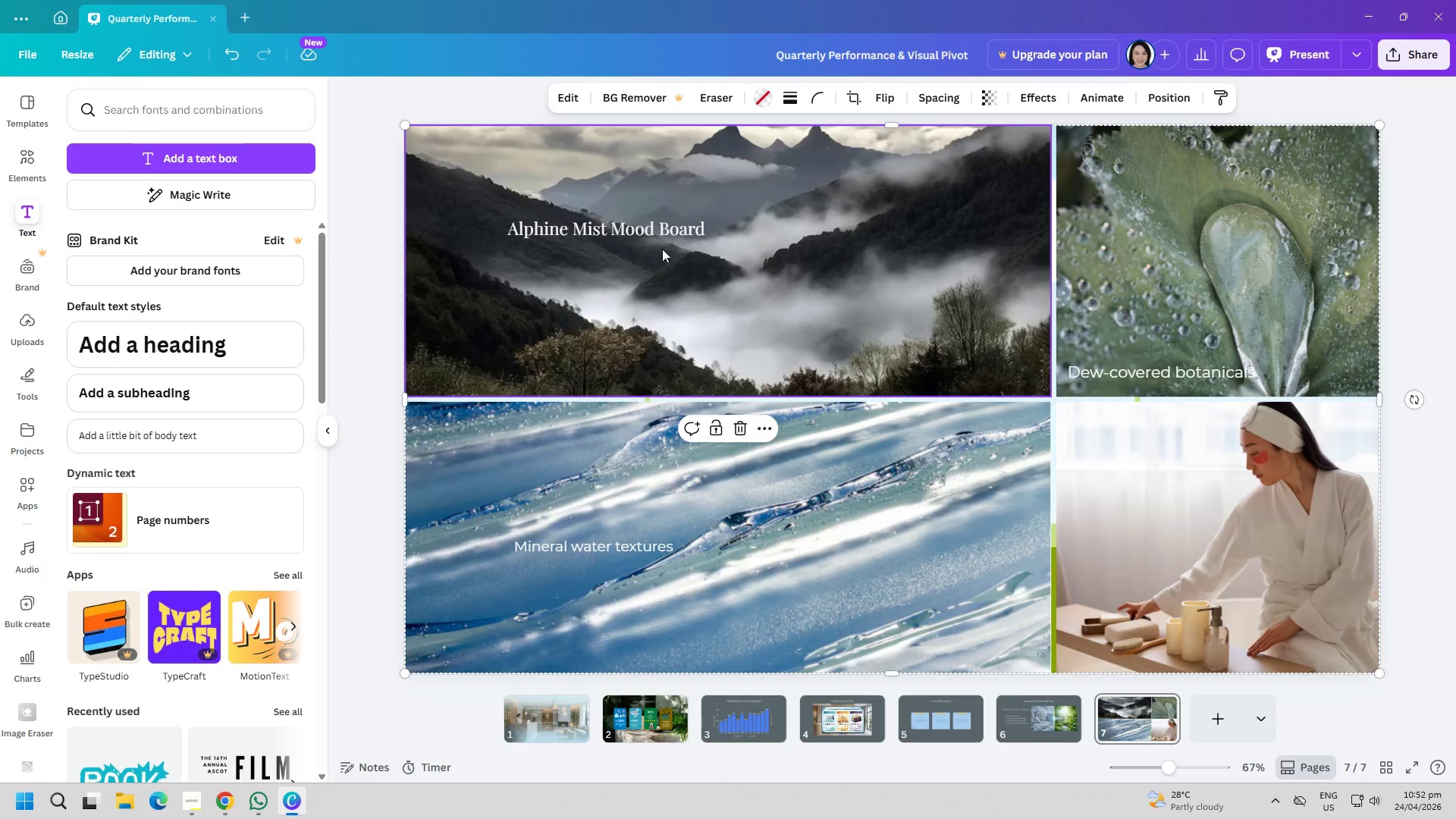 
double_click([616, 230])
 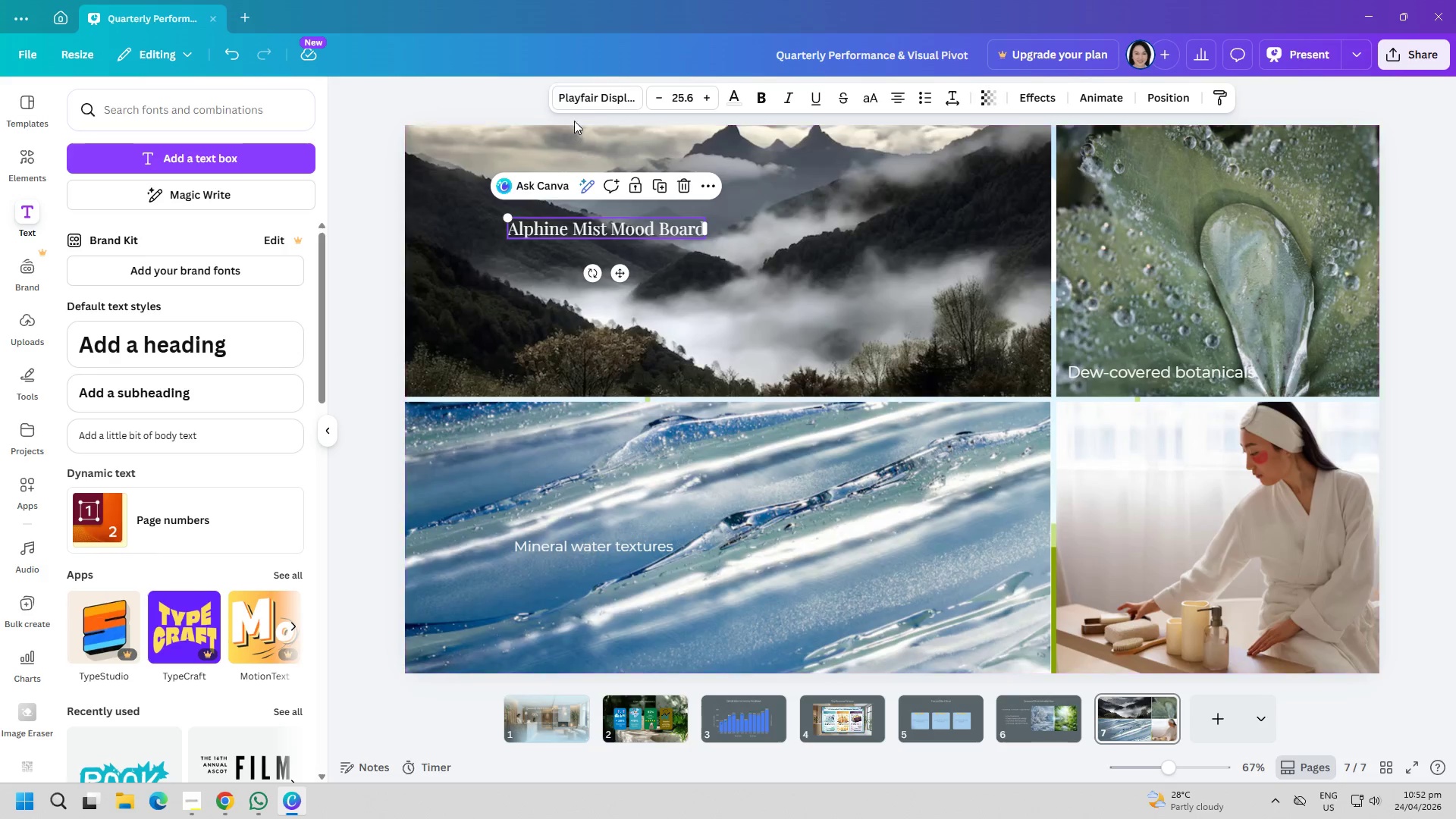 
triple_click([586, 105])
 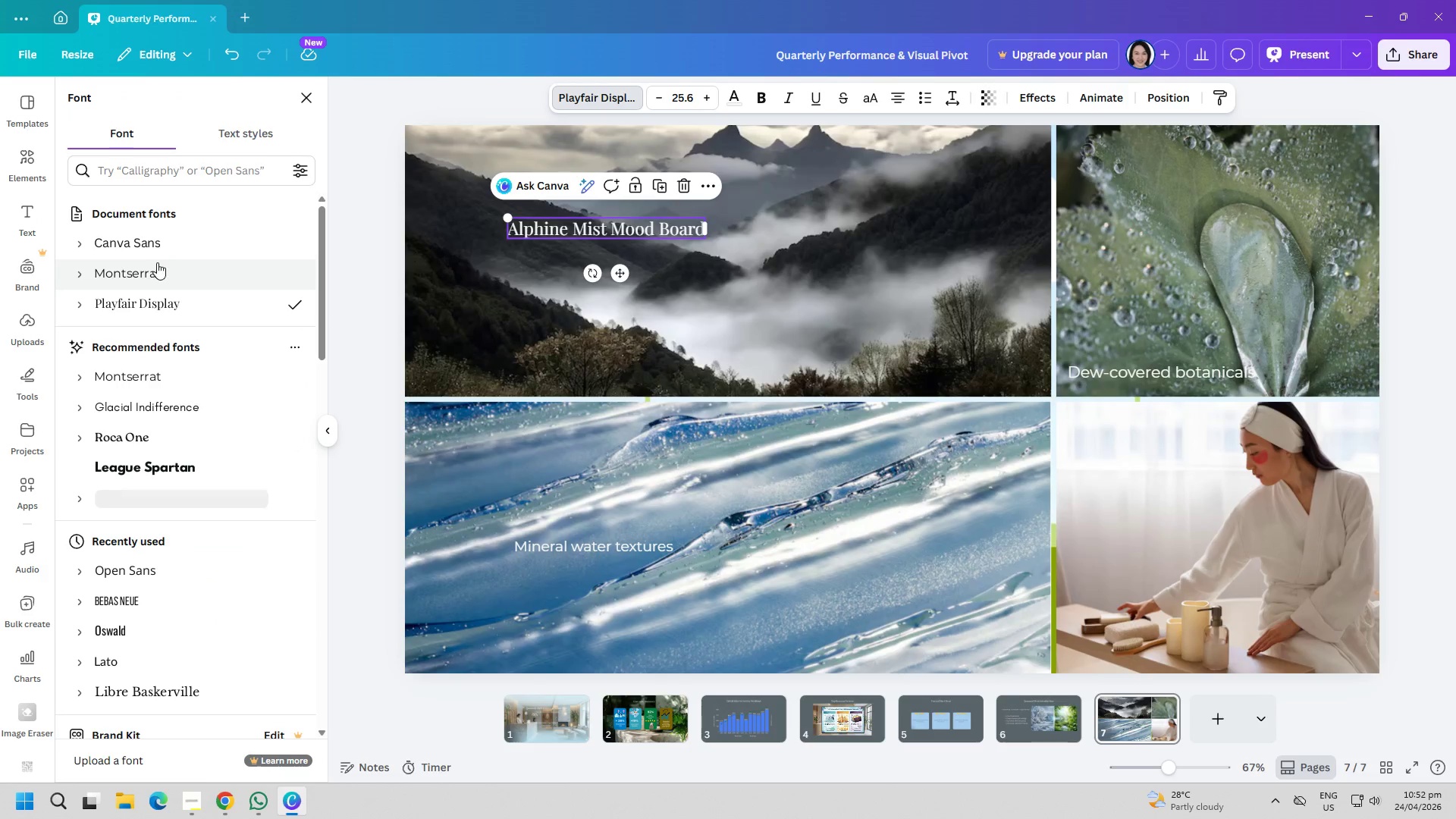 
left_click([153, 271])
 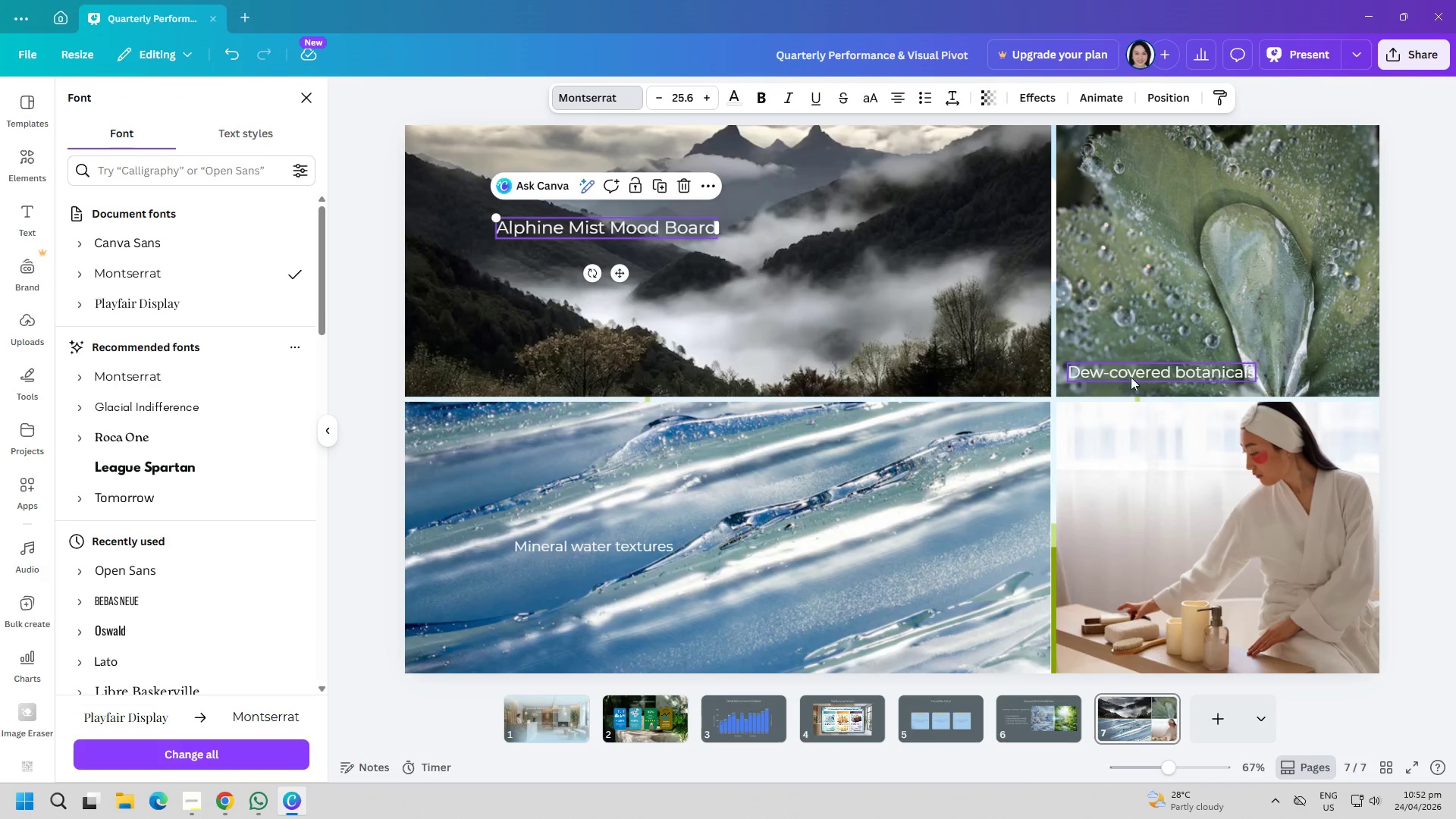 
left_click([1144, 369])
 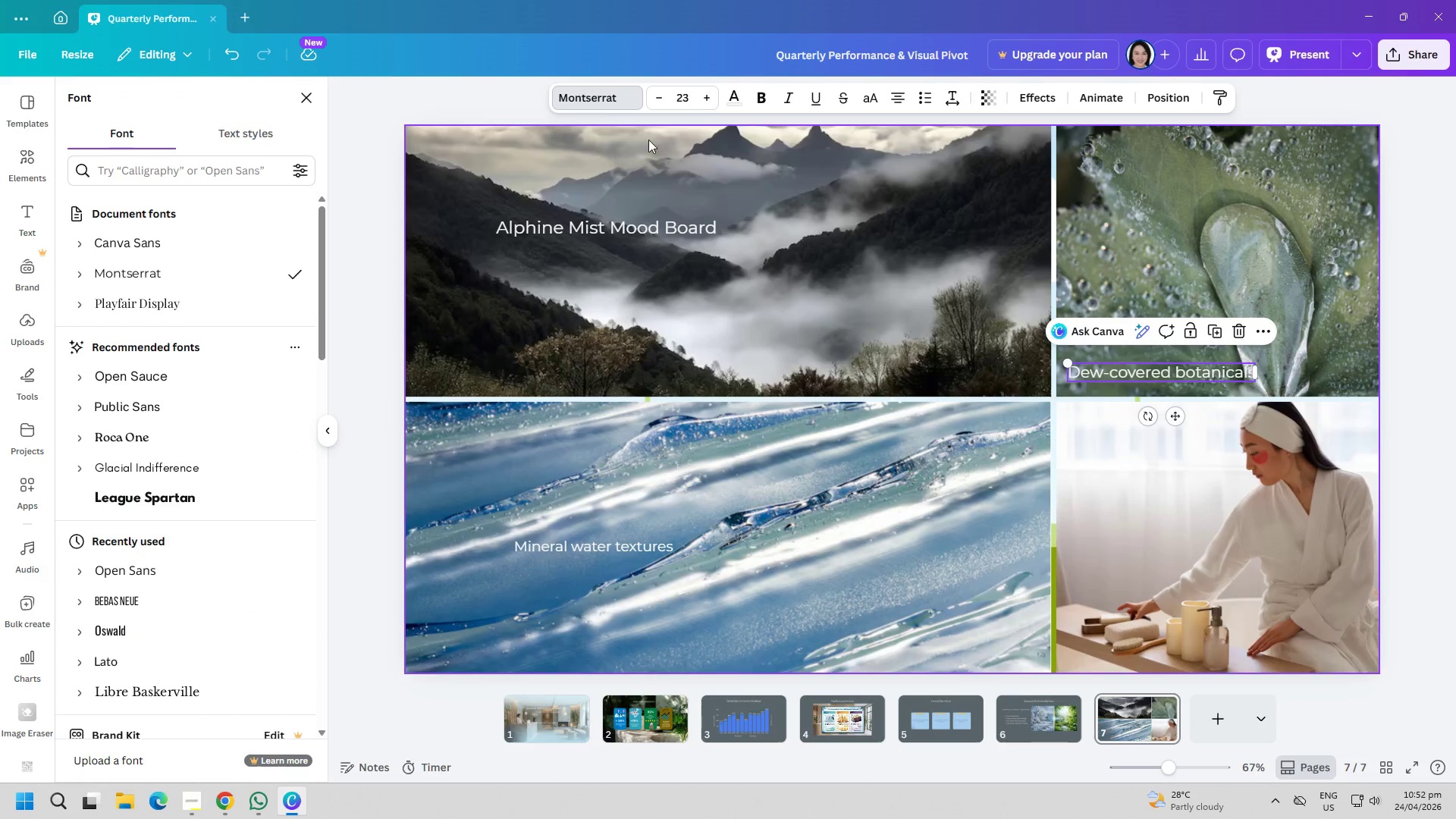 
left_click([576, 96])
 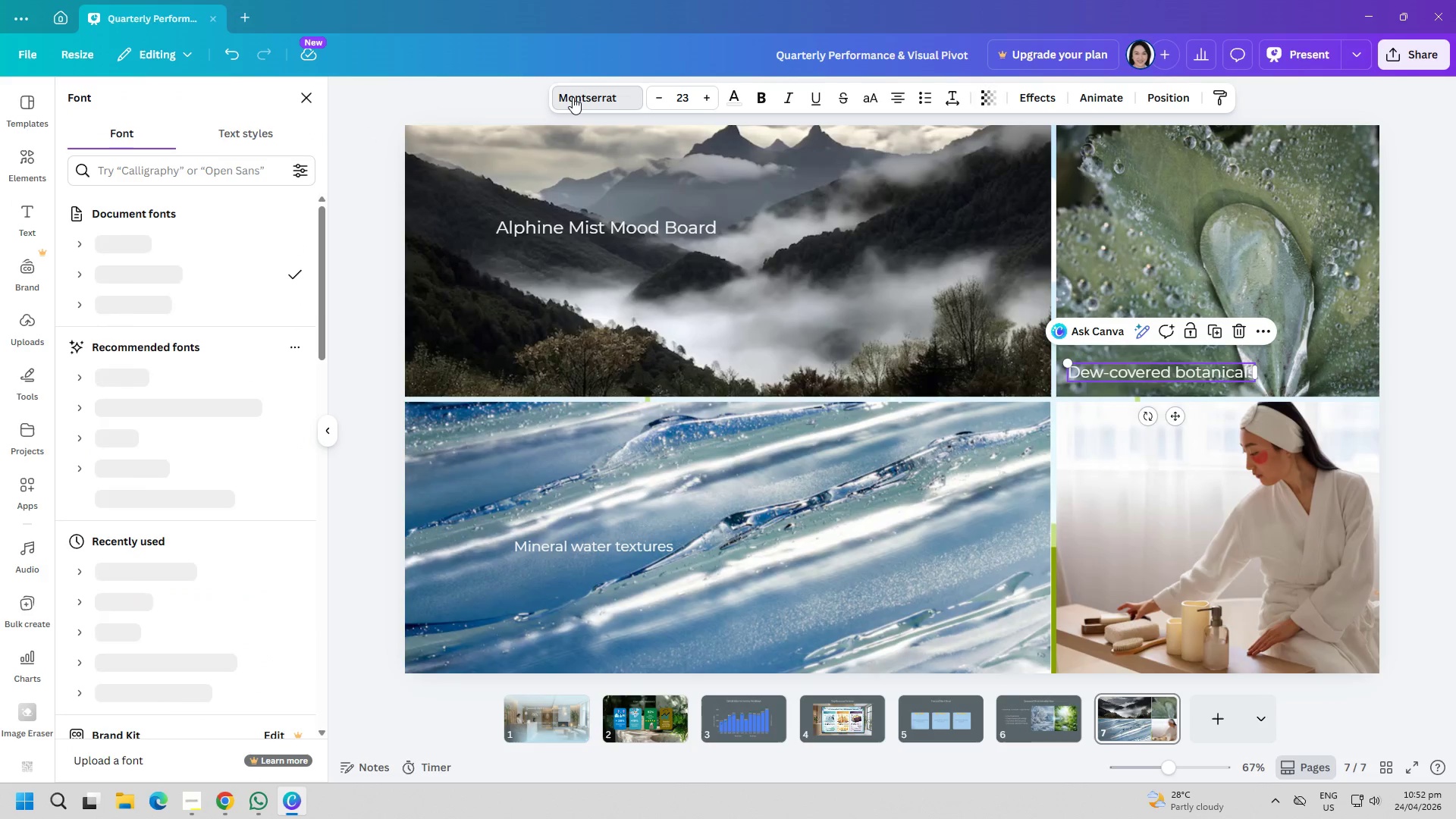 
double_click([573, 98])
 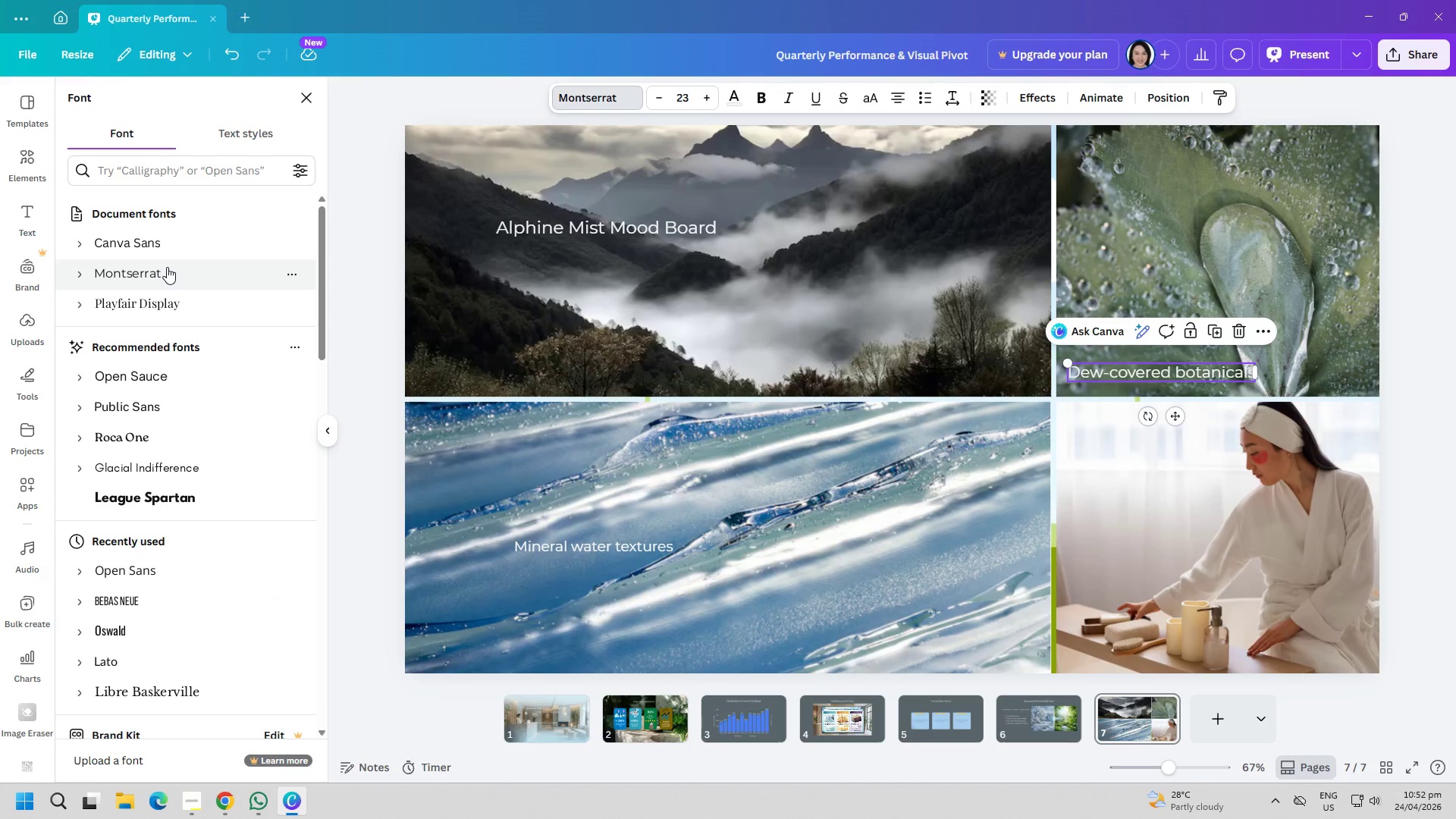 
left_click([167, 274])
 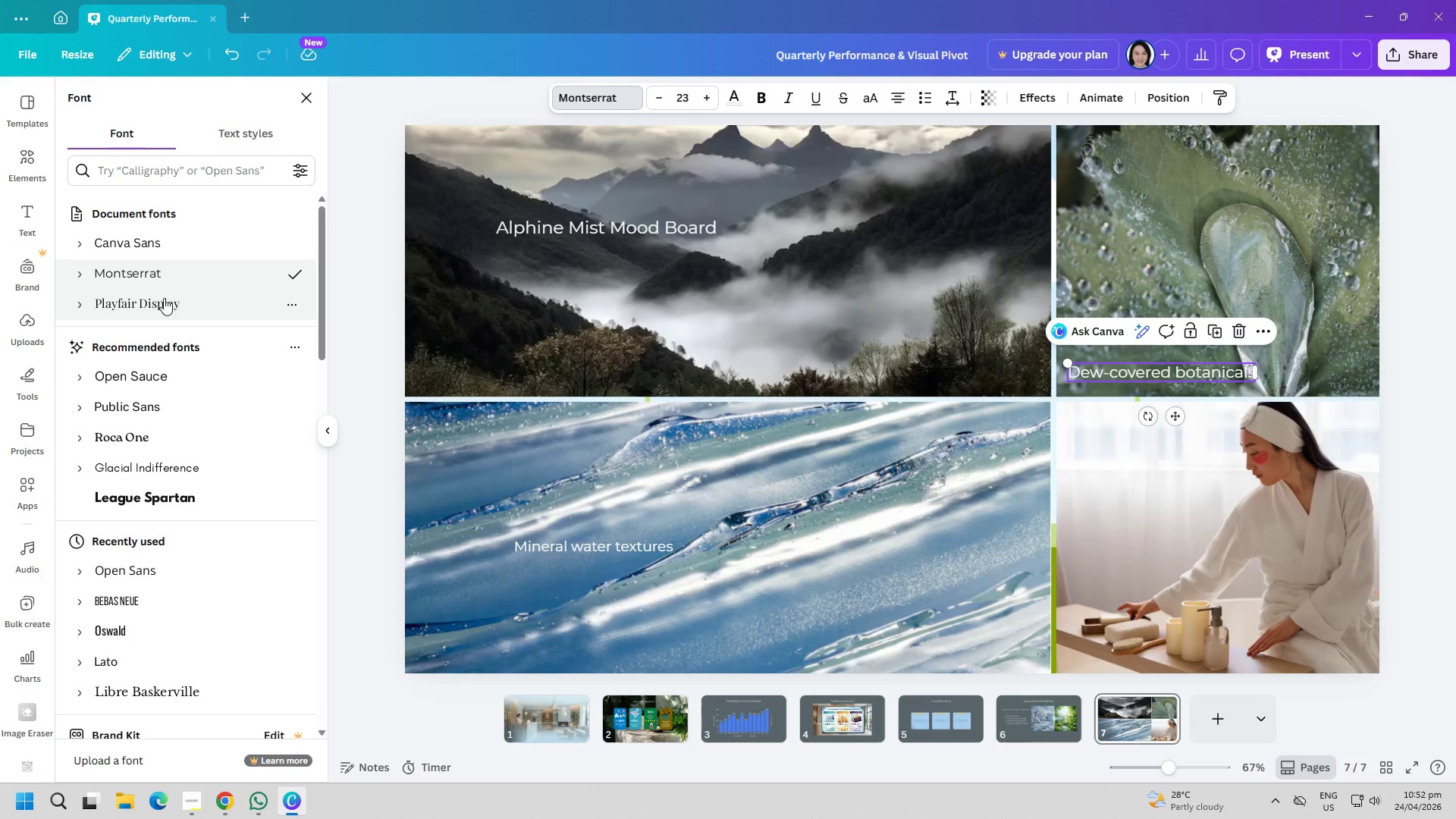 
double_click([150, 280])
 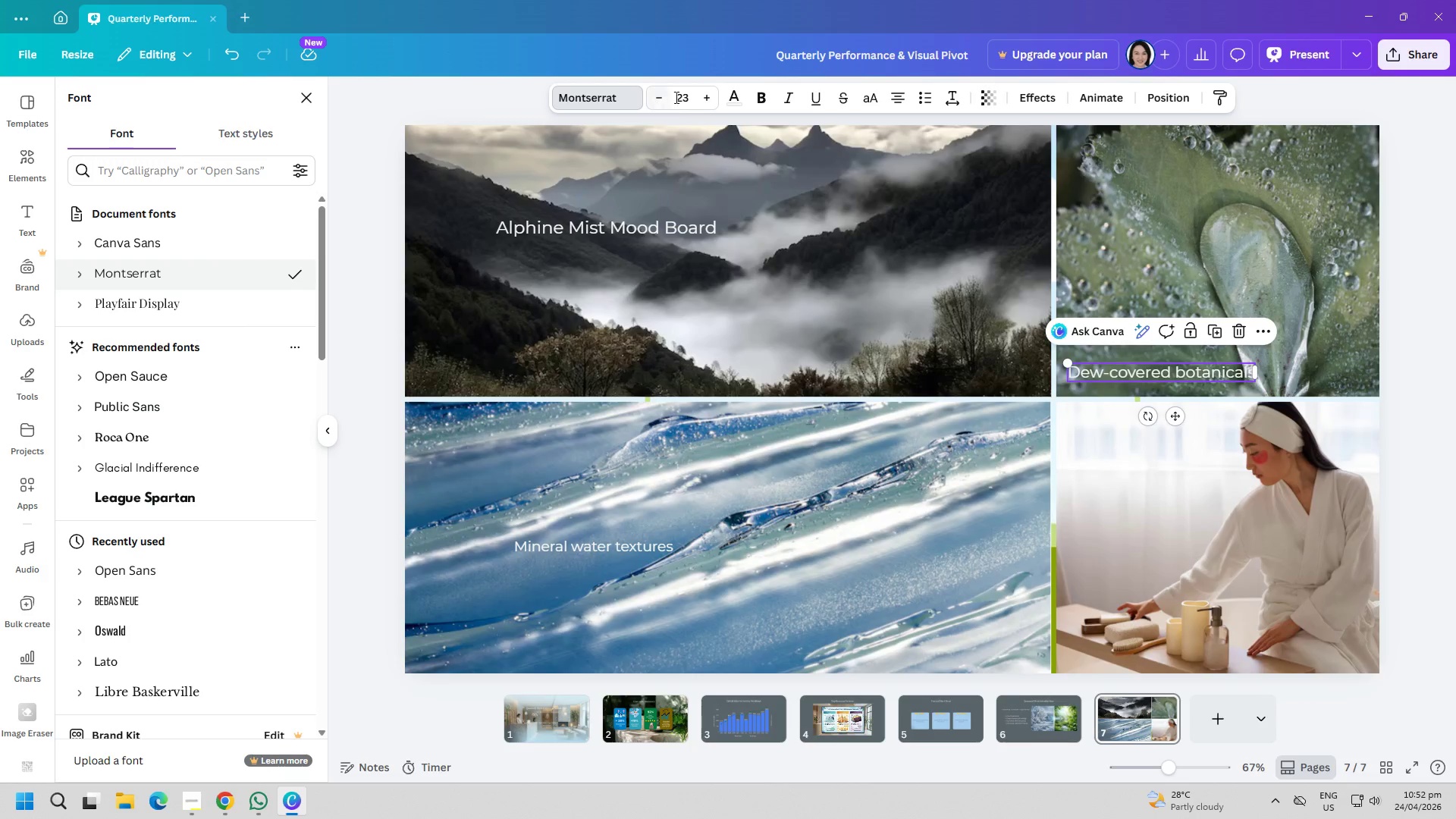 
double_click([694, 98])
 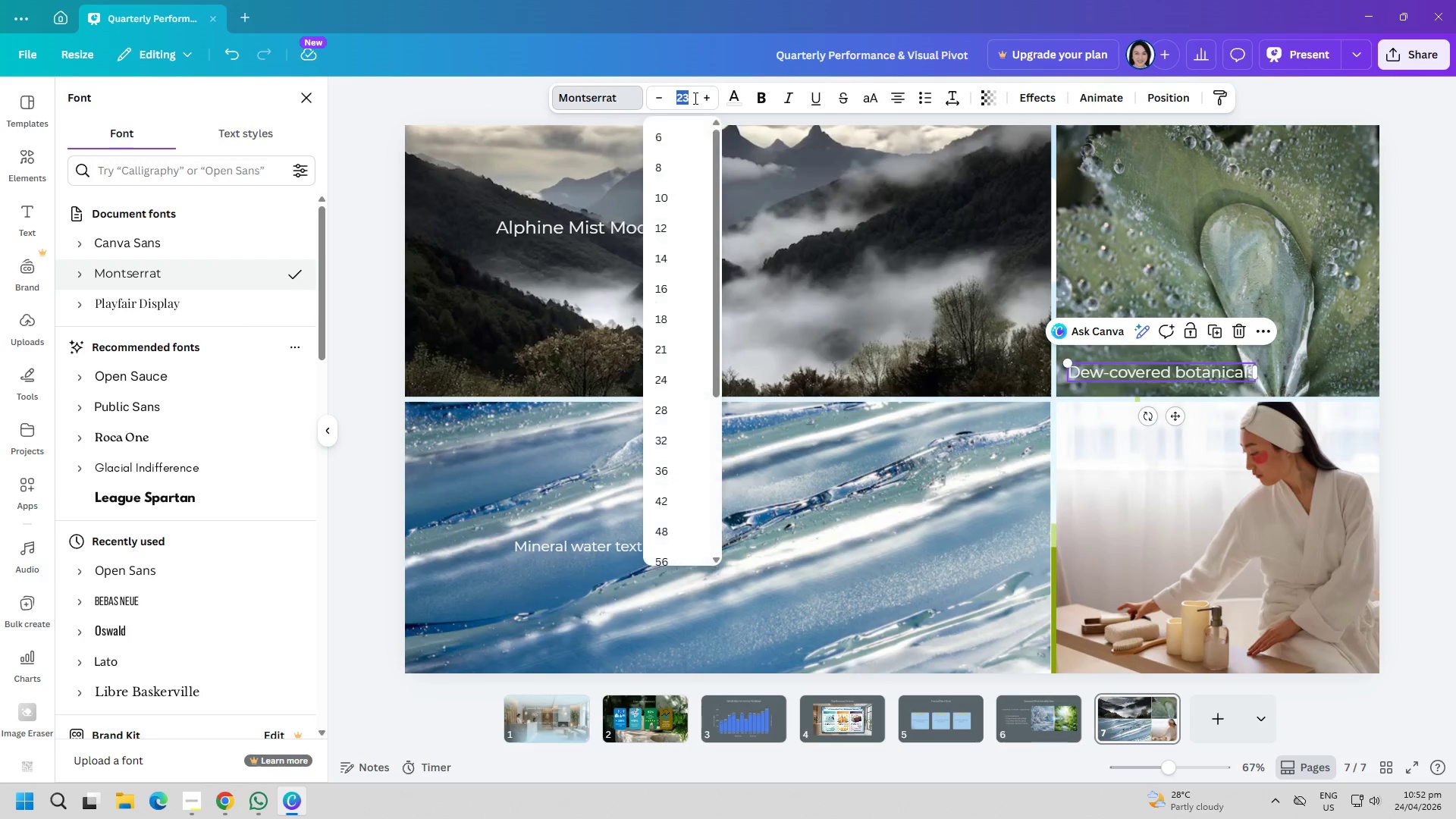 
triple_click([694, 98])
 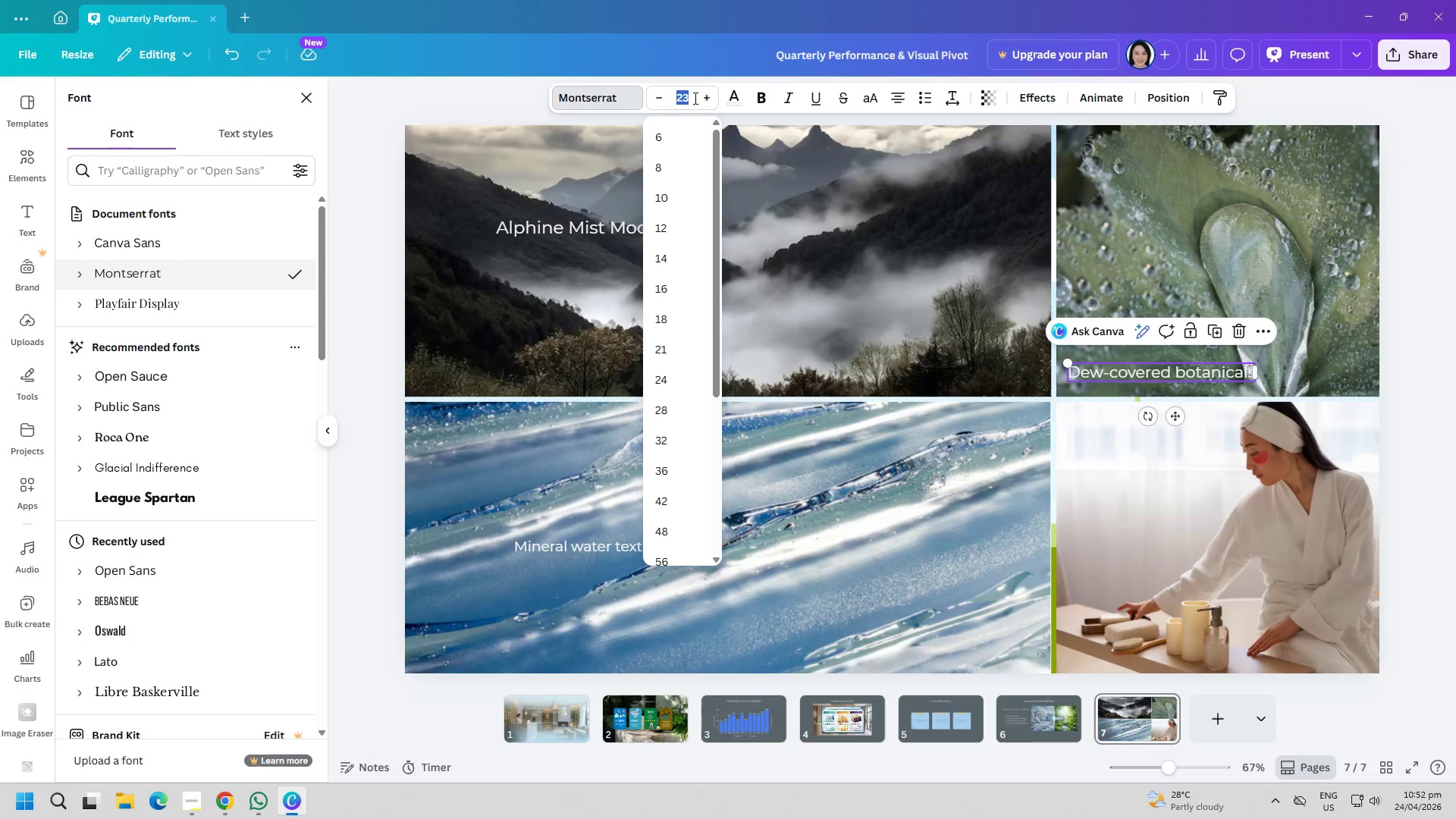 
type(24)
key(Backspace)
type(5)
 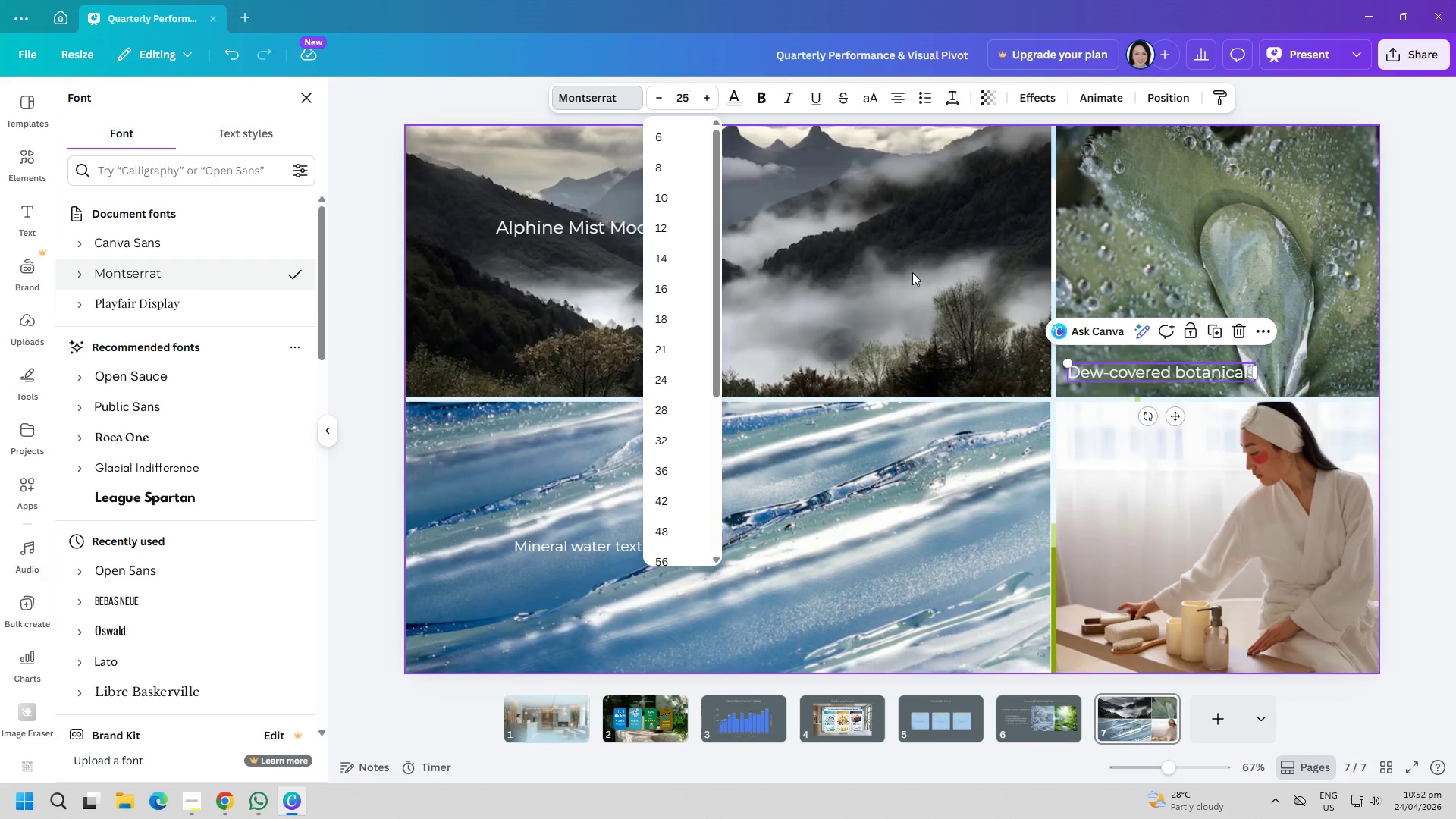 
left_click([912, 272])
 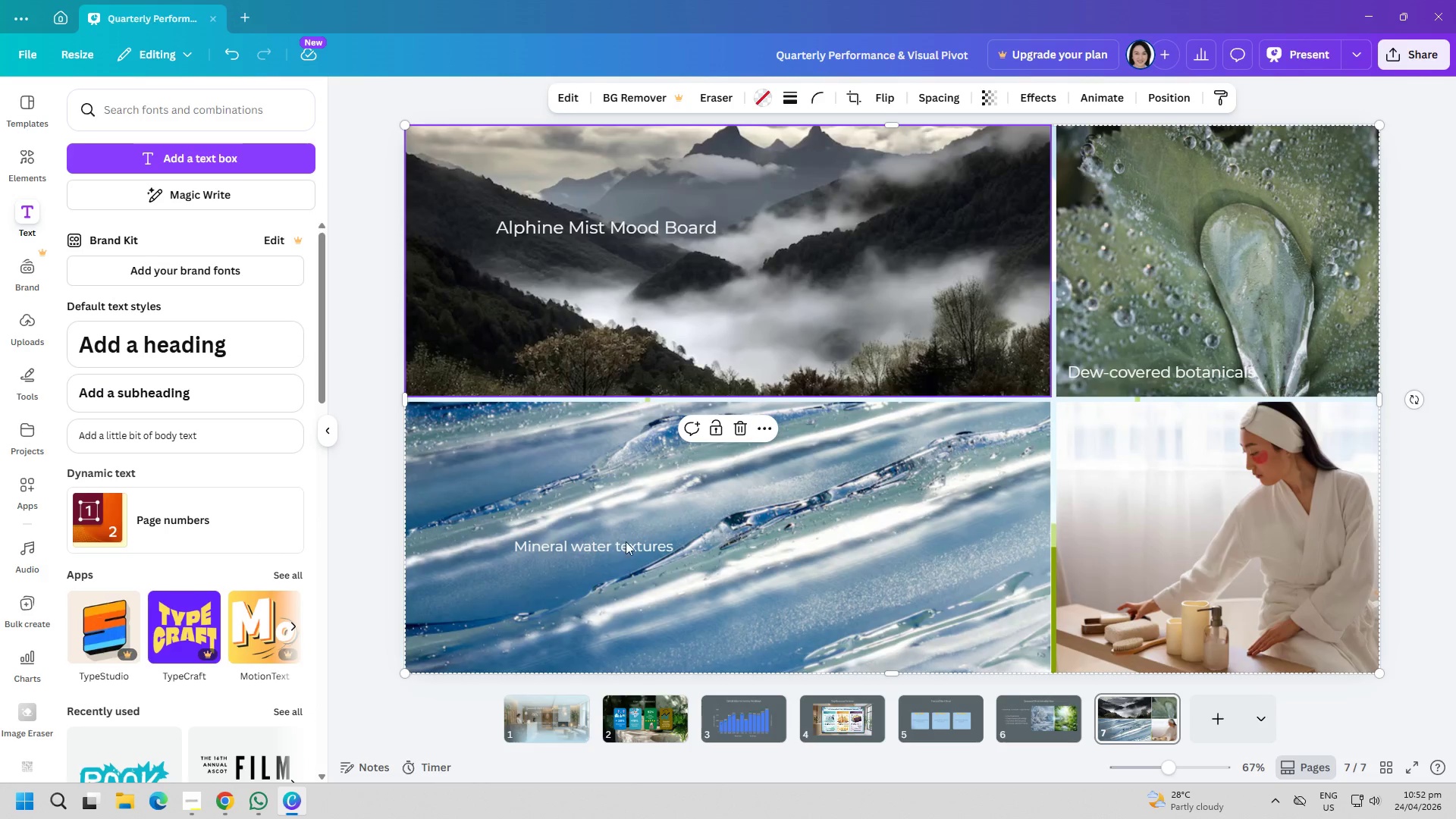 
double_click([623, 547])
 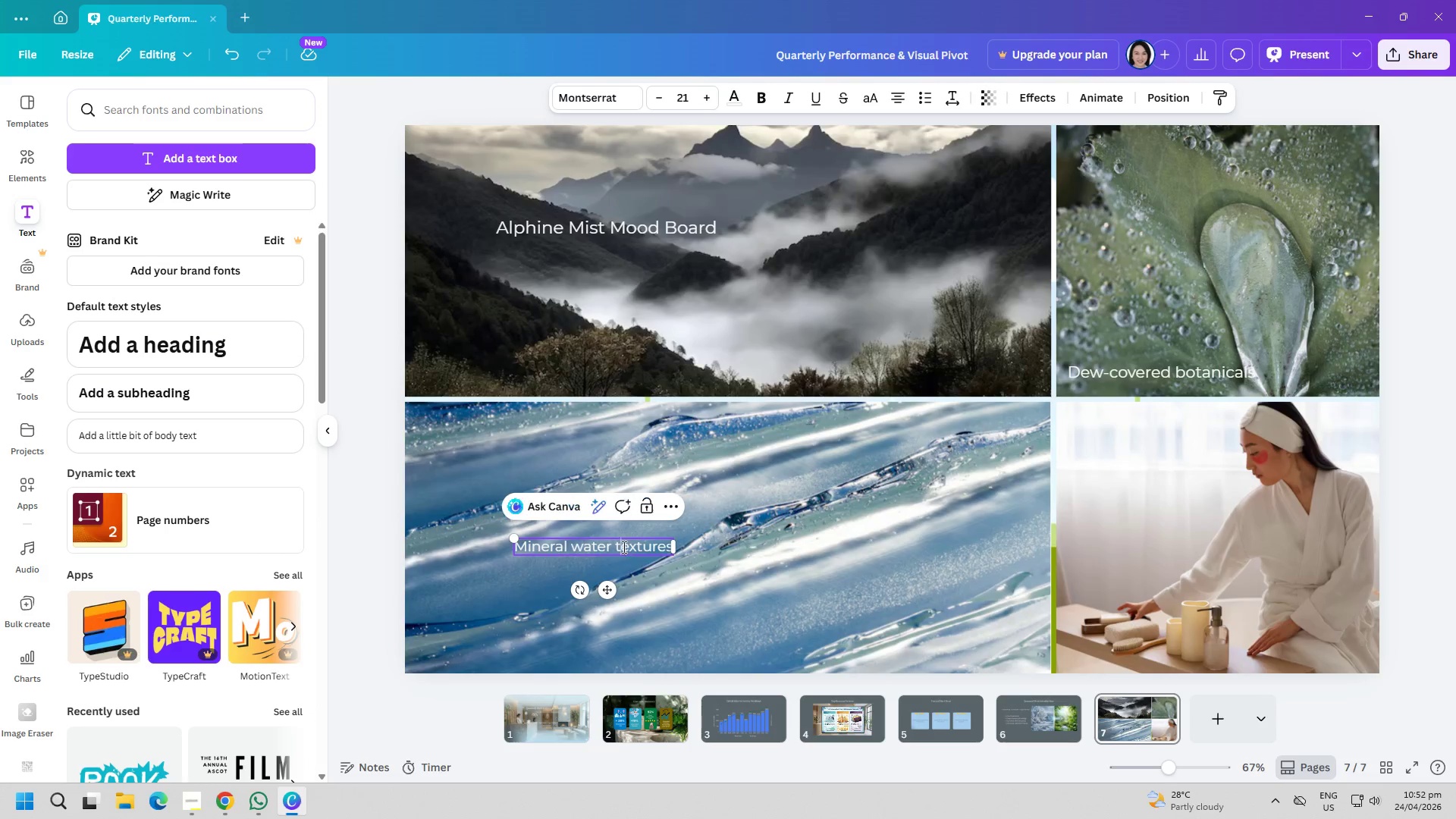 
triple_click([623, 547])
 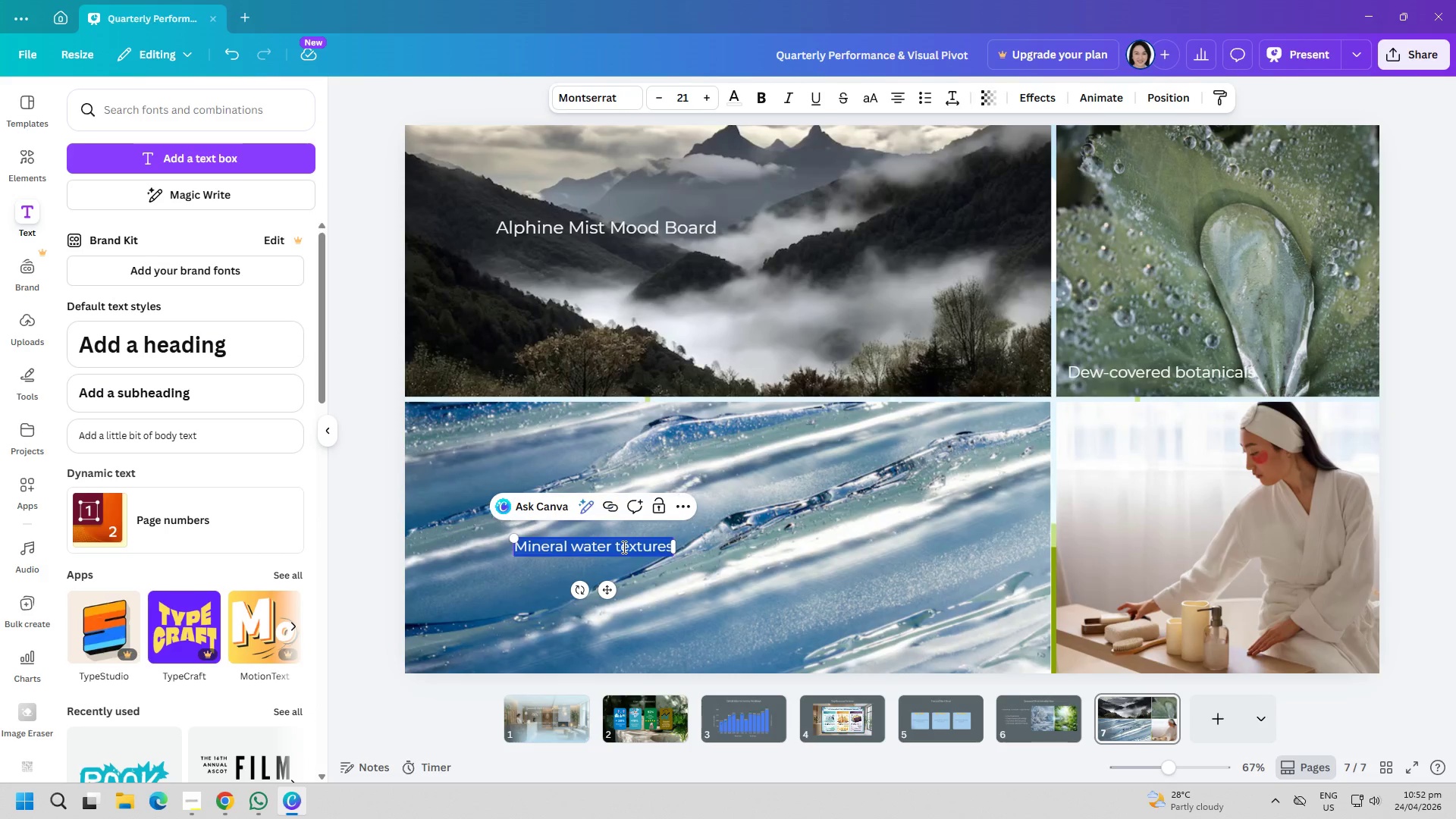 
triple_click([623, 547])
 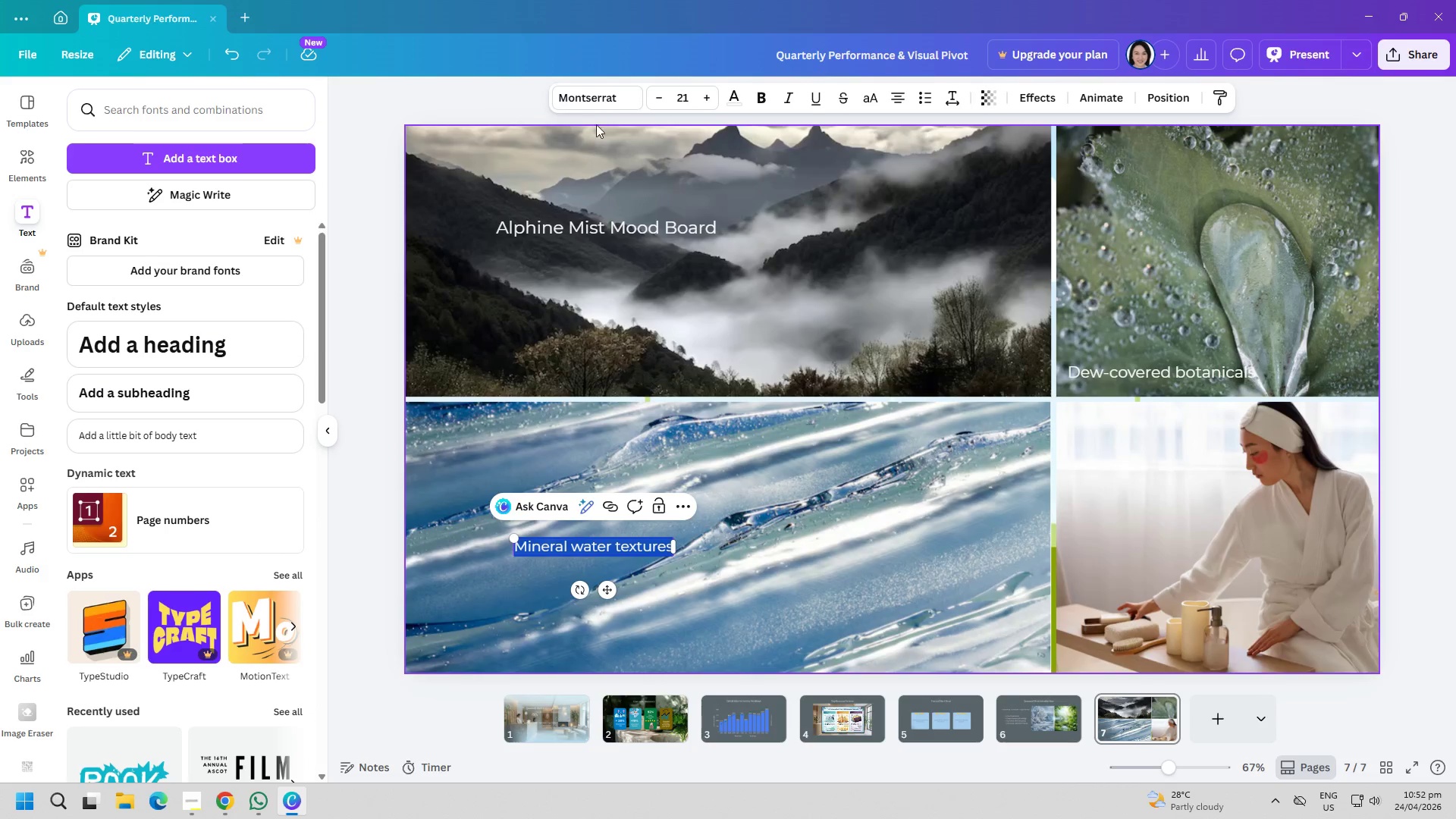 
left_click([596, 105])
 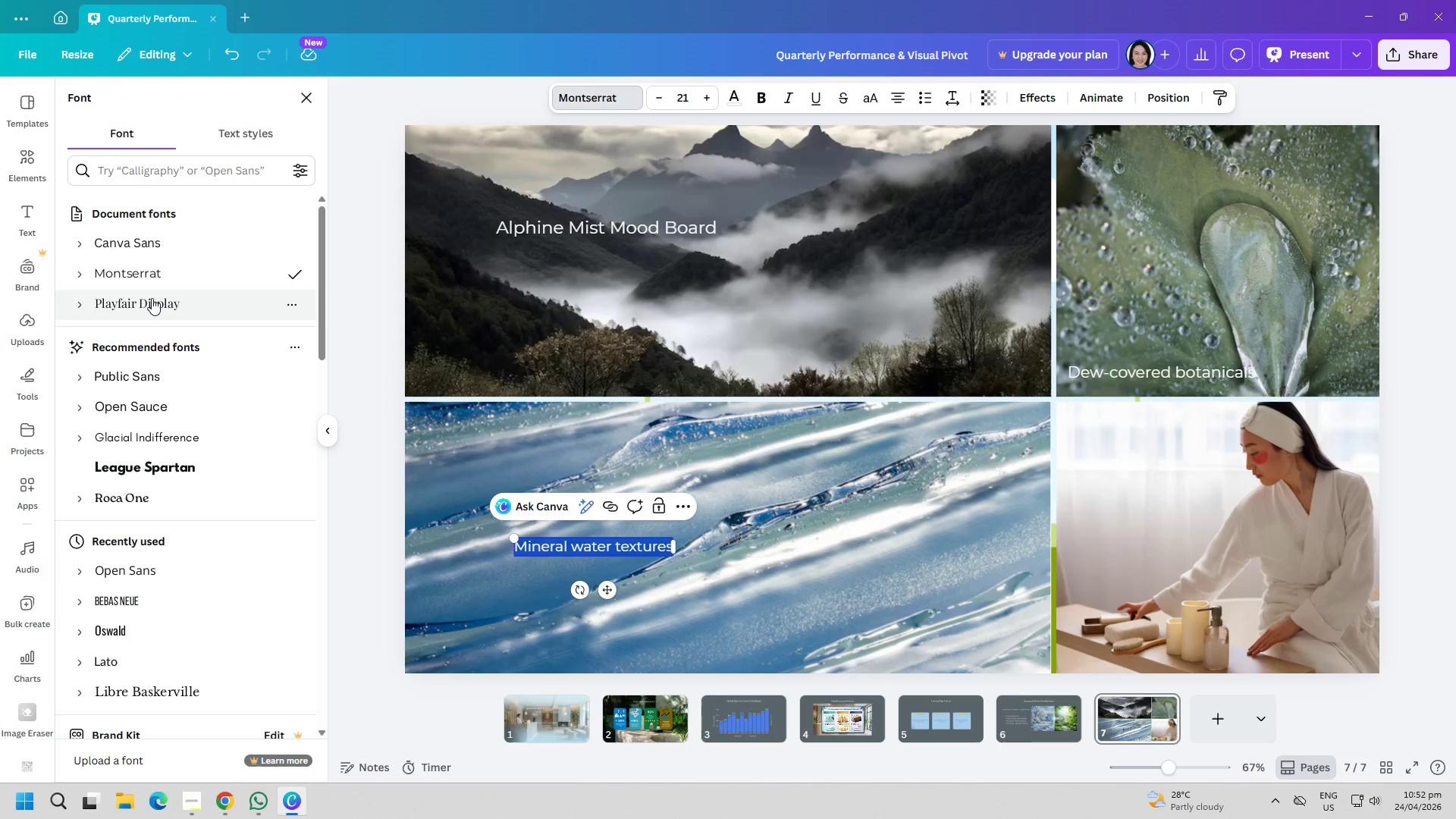 
left_click([152, 298])
 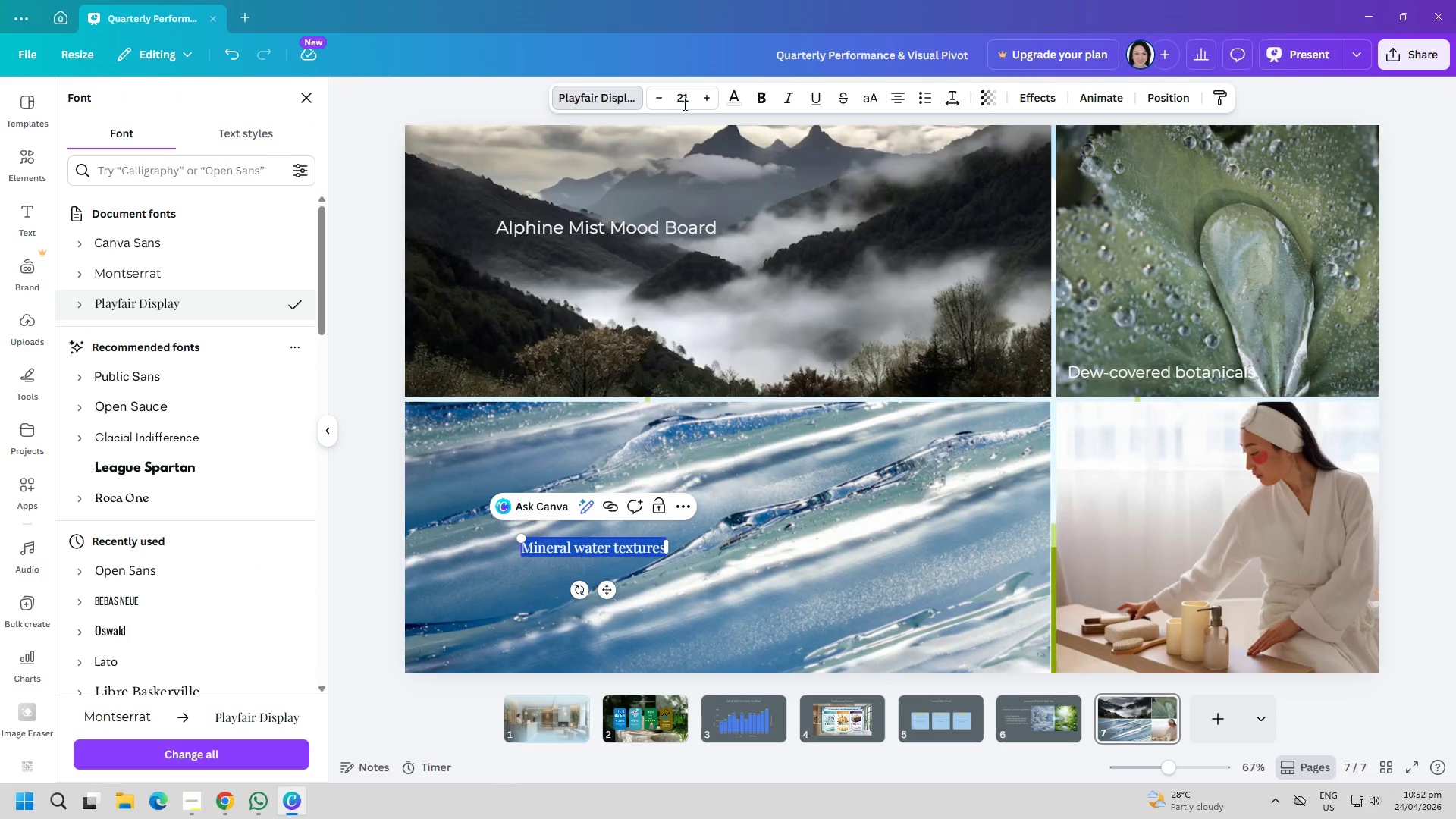 
double_click([685, 100])
 